 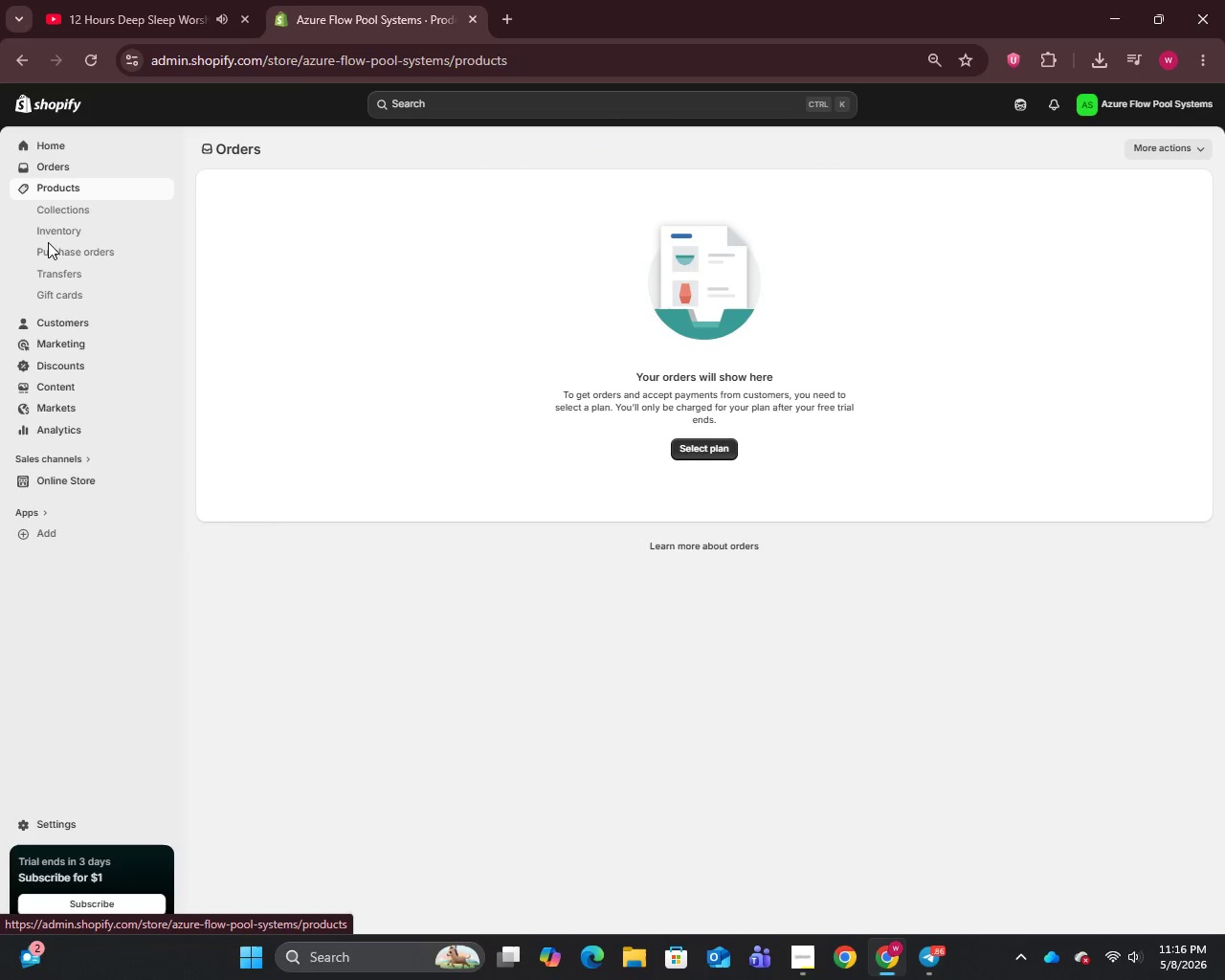 
left_click([458, 301])
 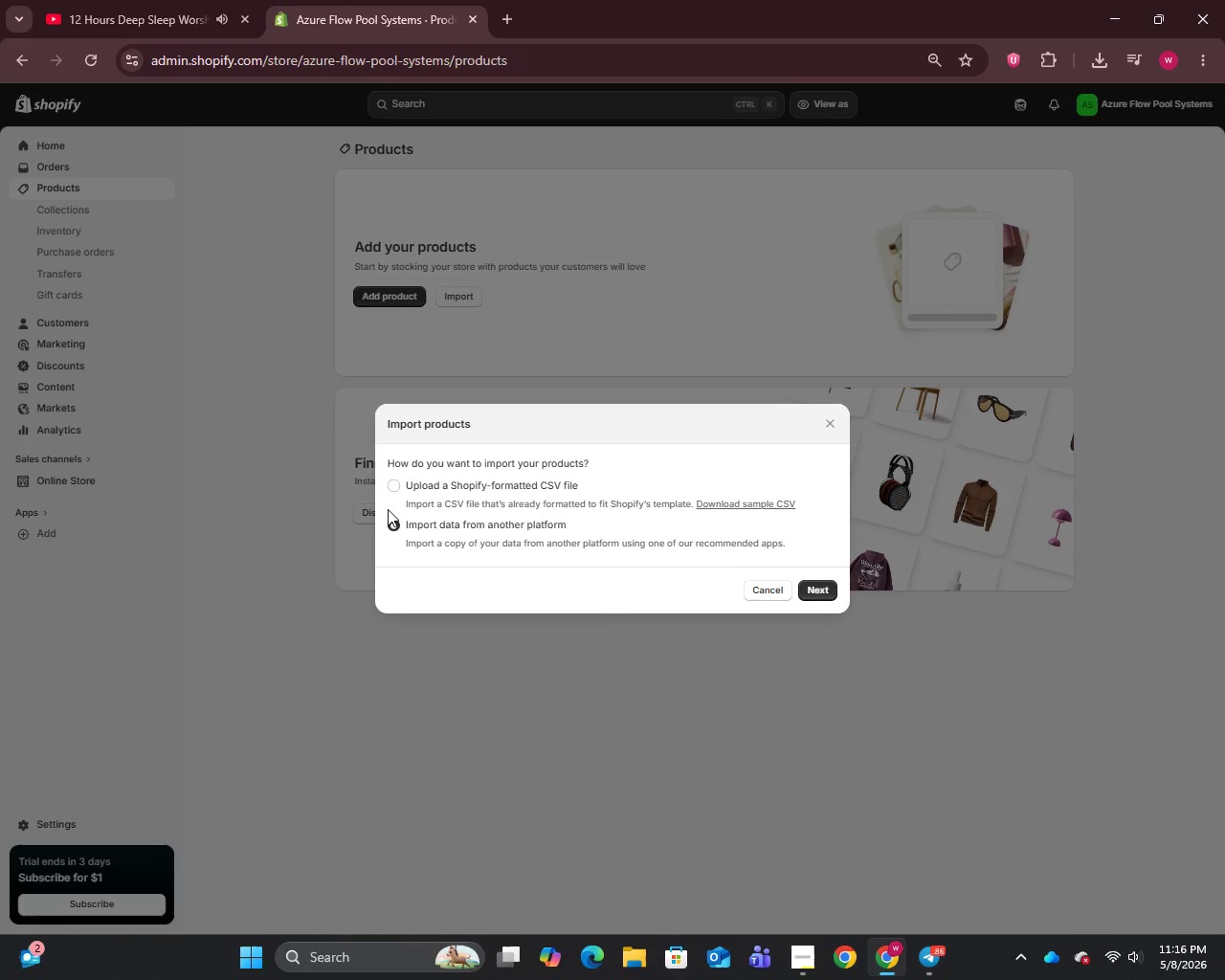 
left_click([395, 492])
 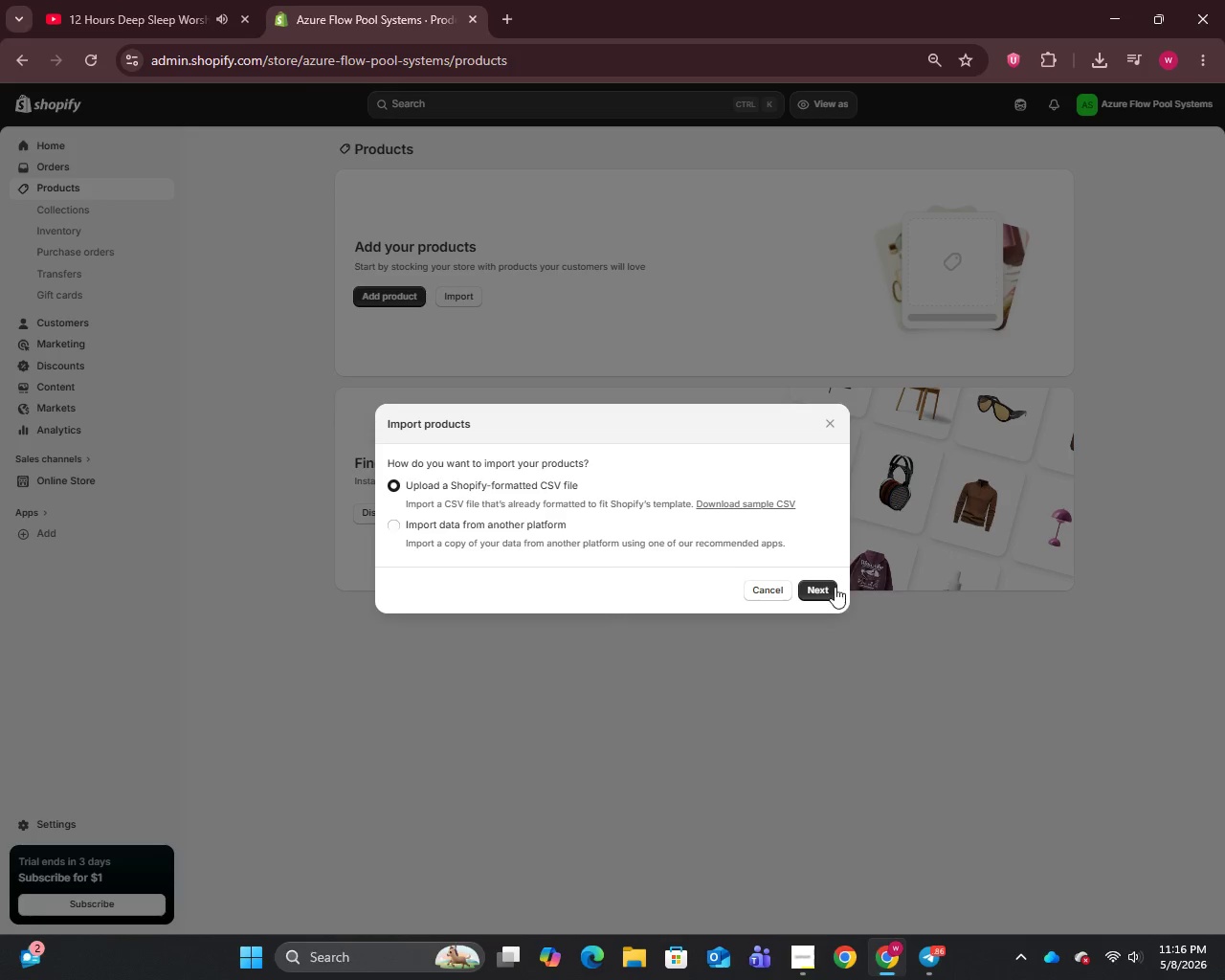 
left_click([814, 585])
 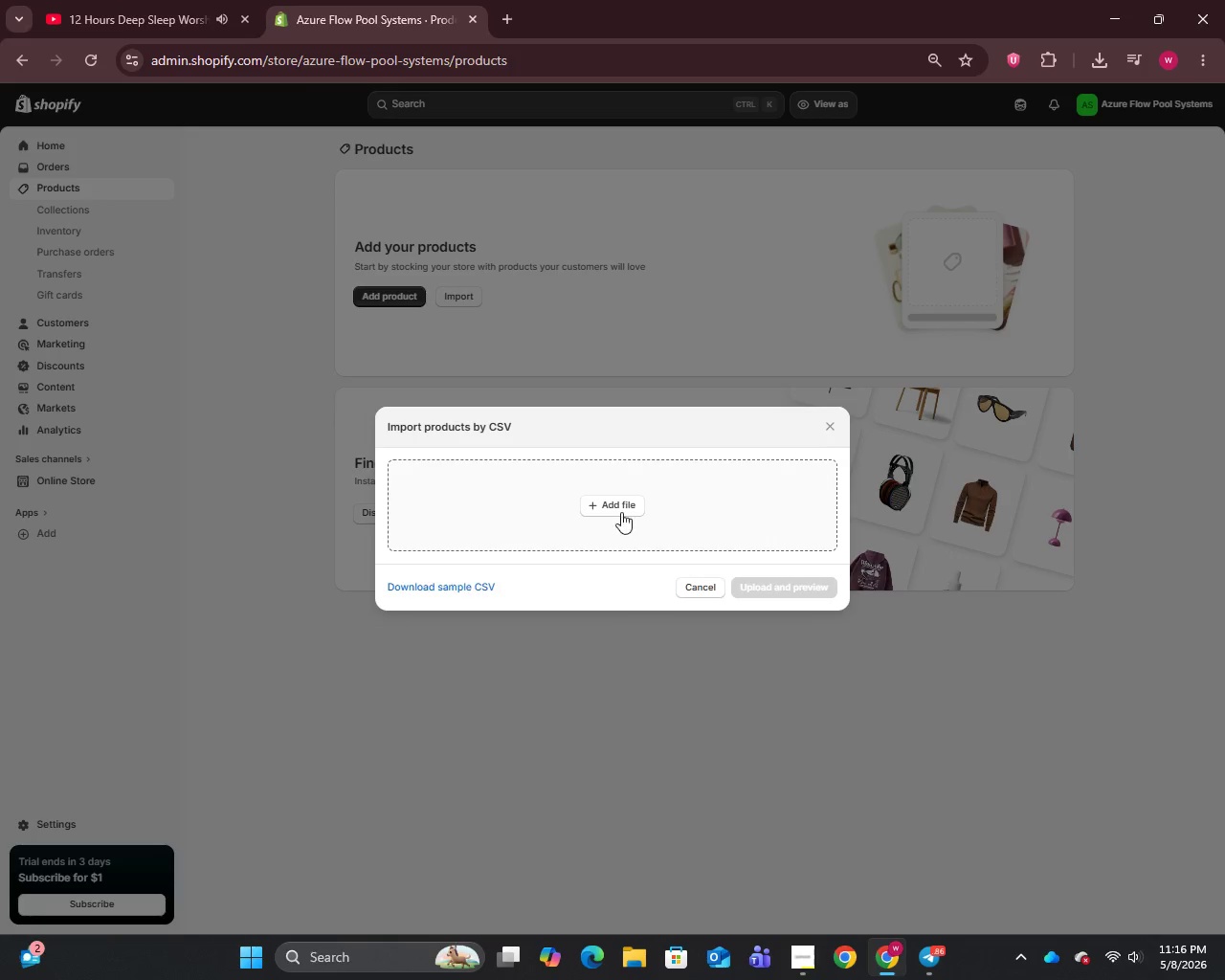 
left_click([620, 497])
 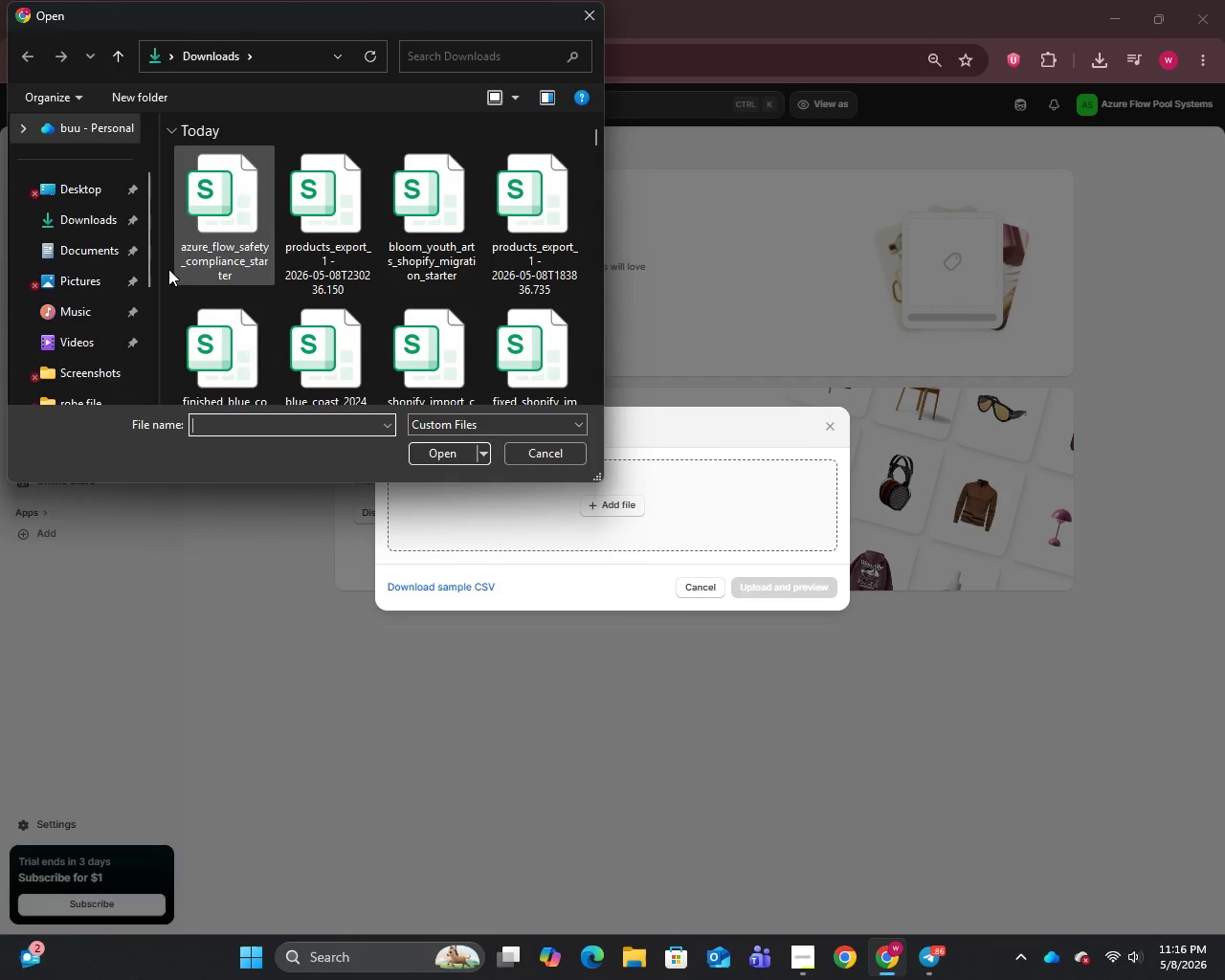 
left_click([214, 217])
 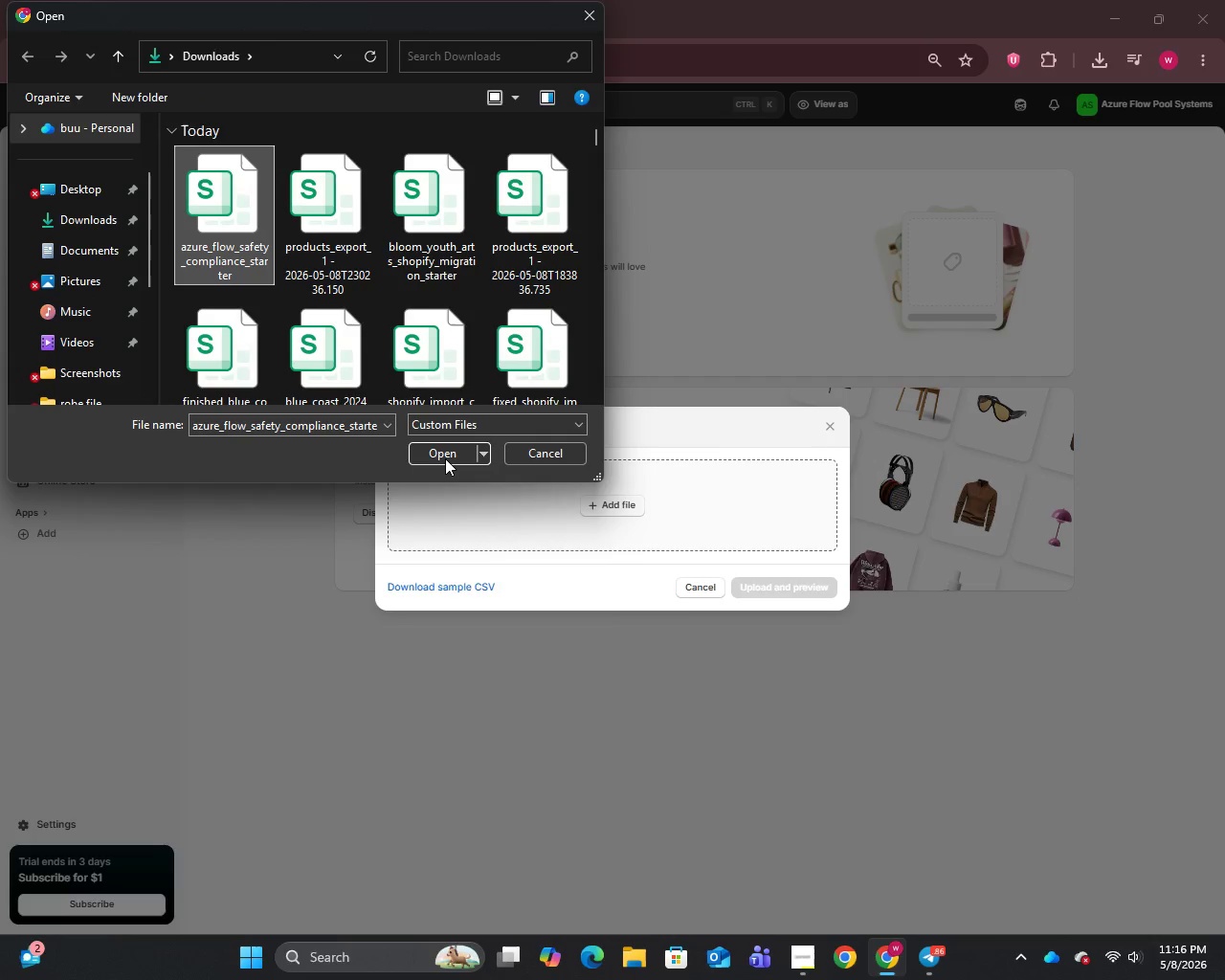 
left_click([442, 453])
 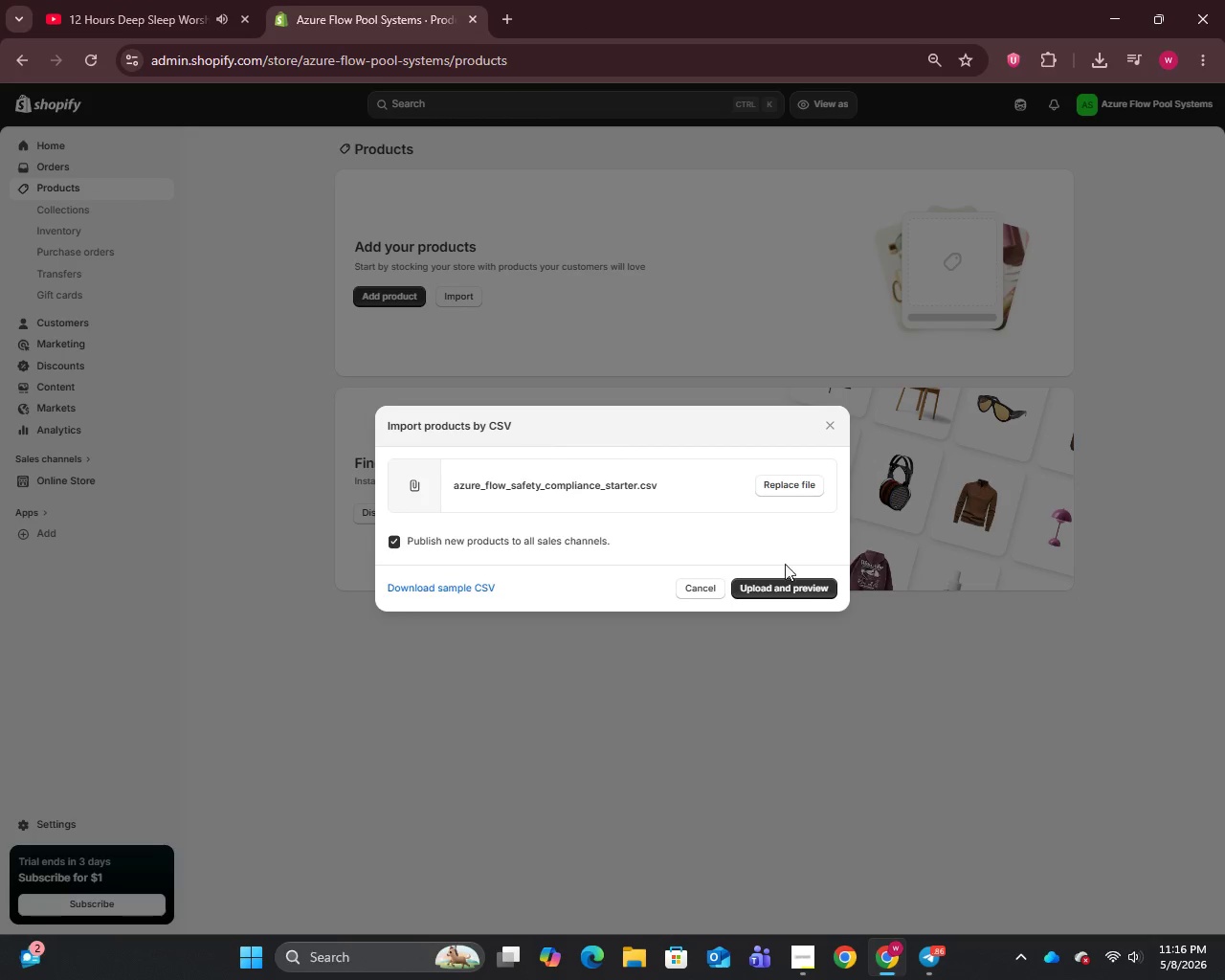 
left_click([795, 588])
 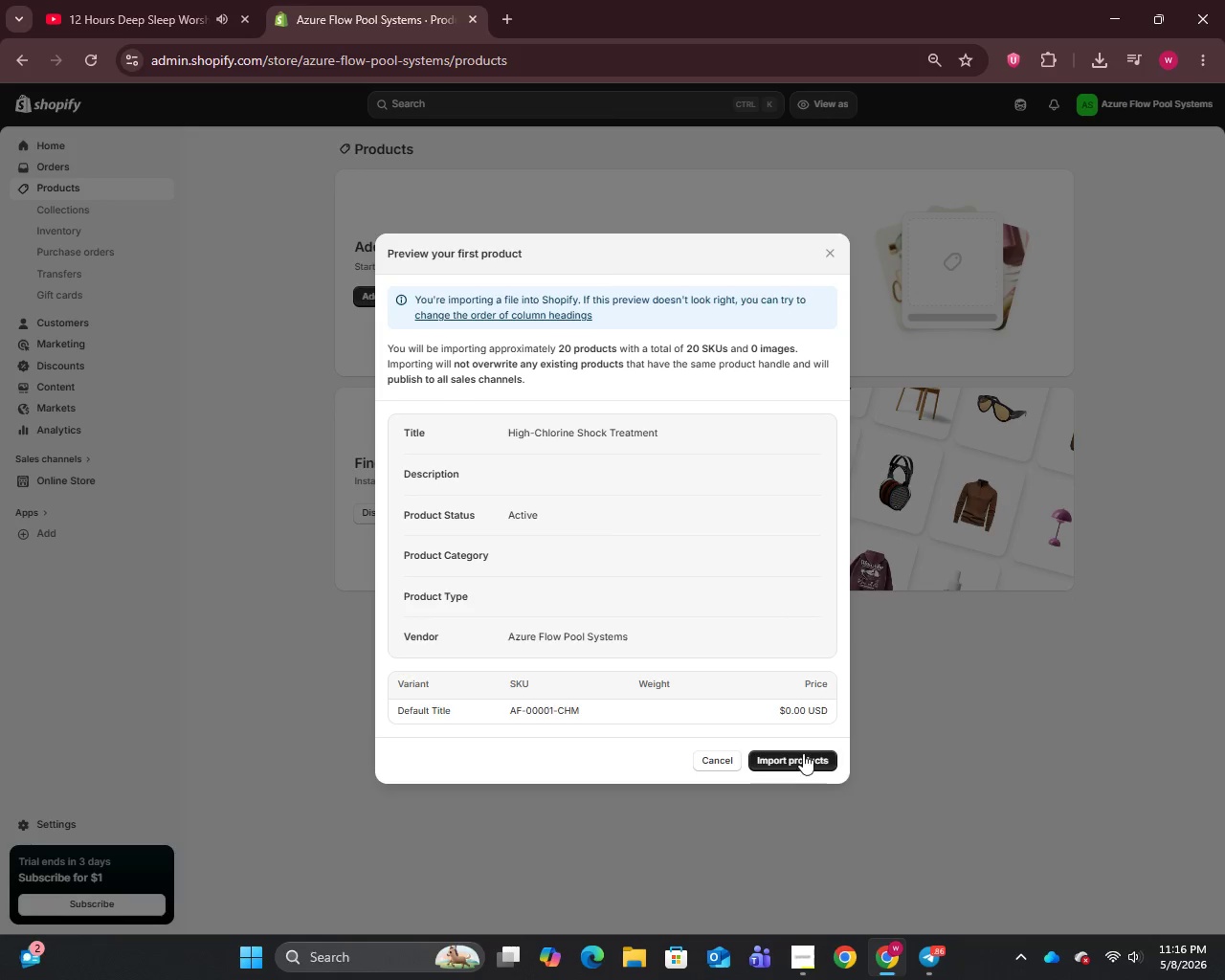 
wait(5.83)
 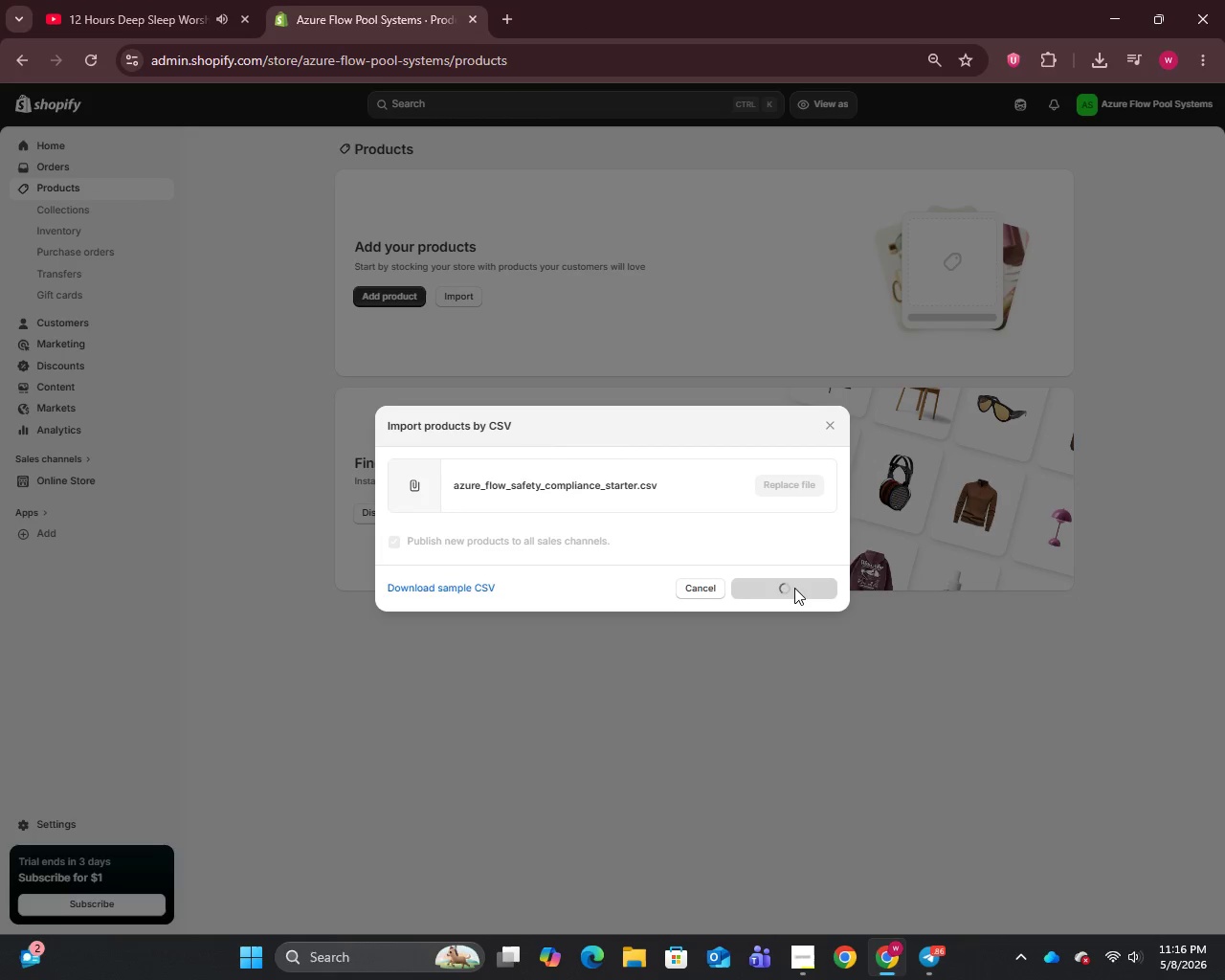 
left_click([795, 757])
 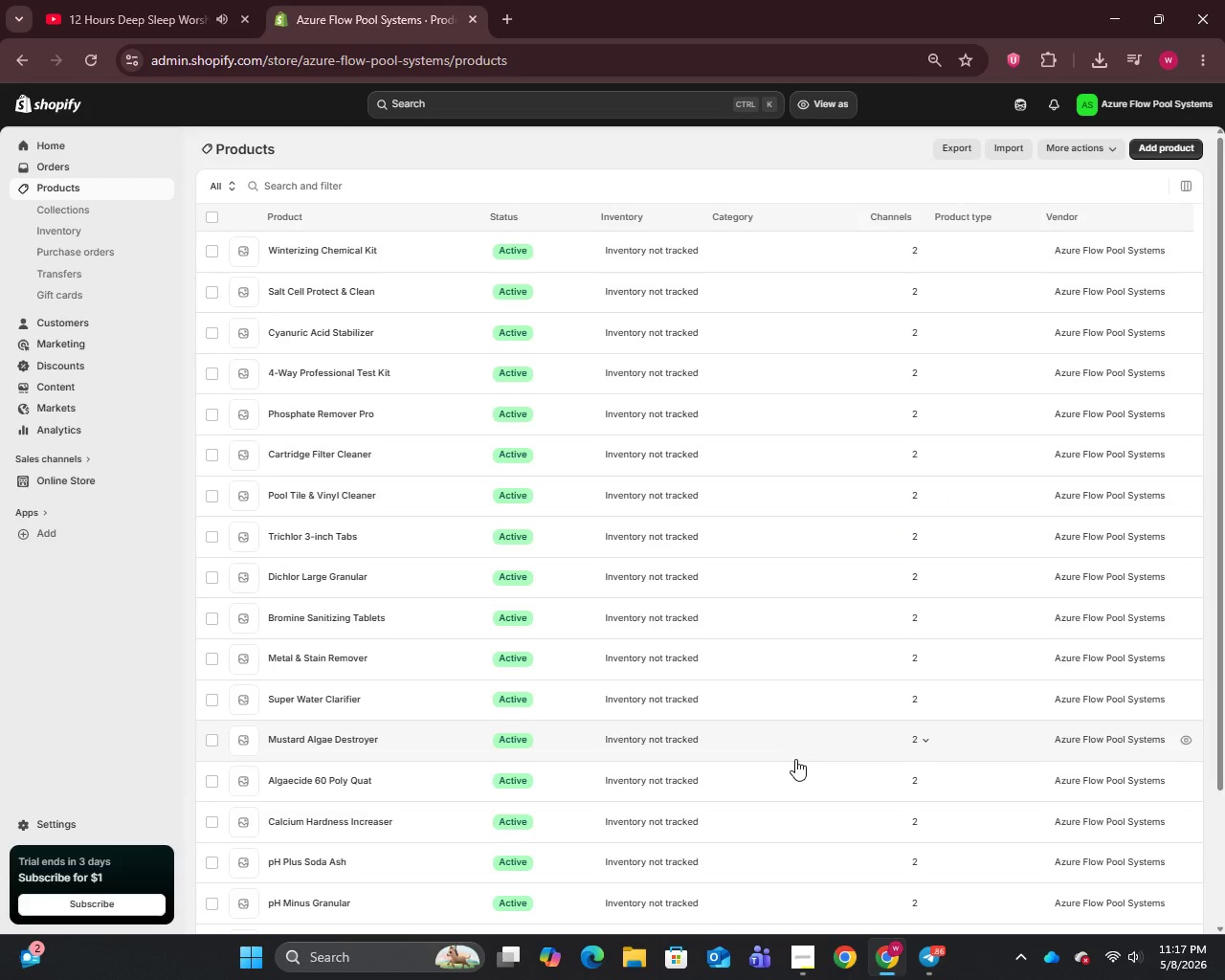 
wait(33.53)
 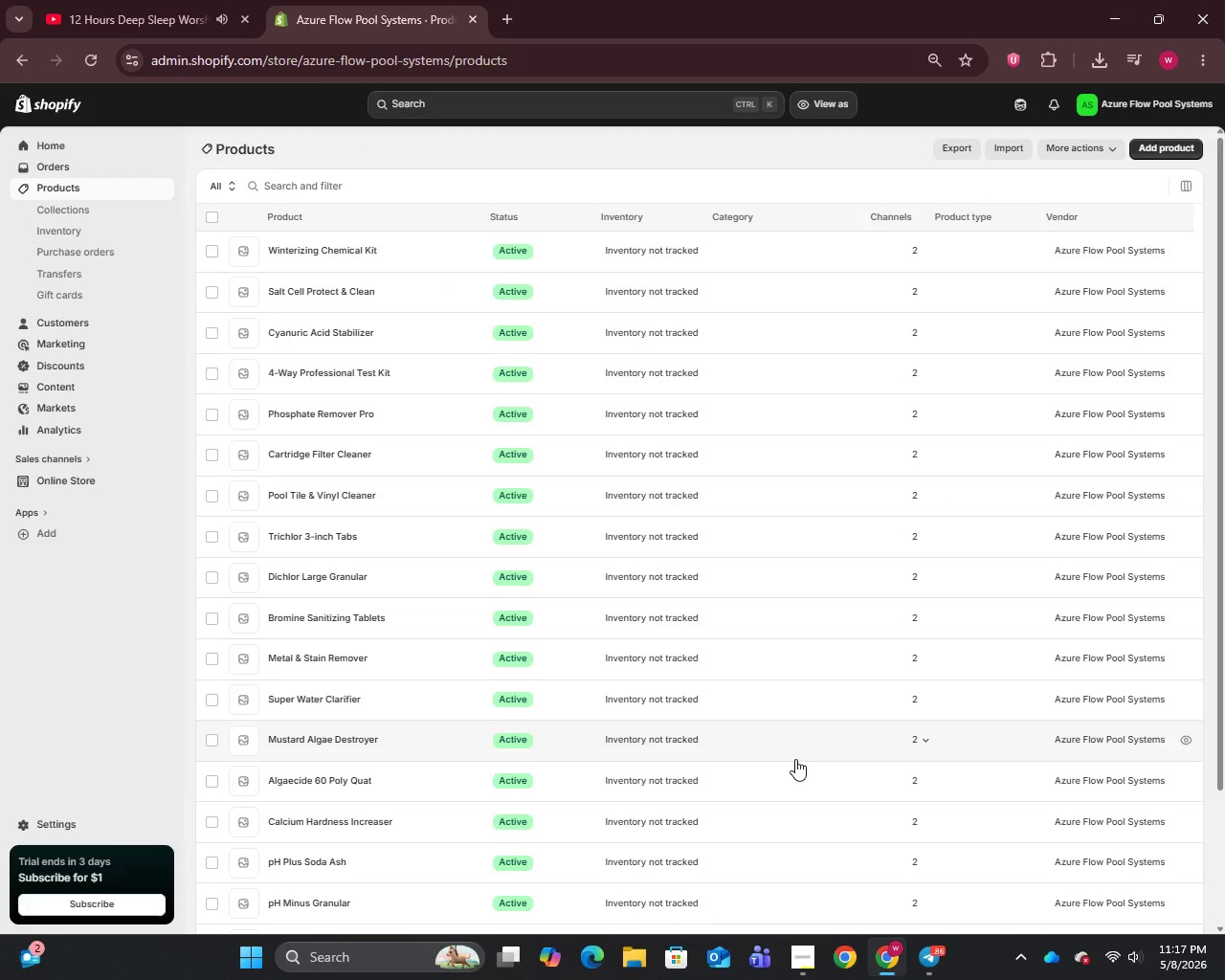 
scroll: coordinate [294, 756], scroll_direction: down, amount: 7.0
 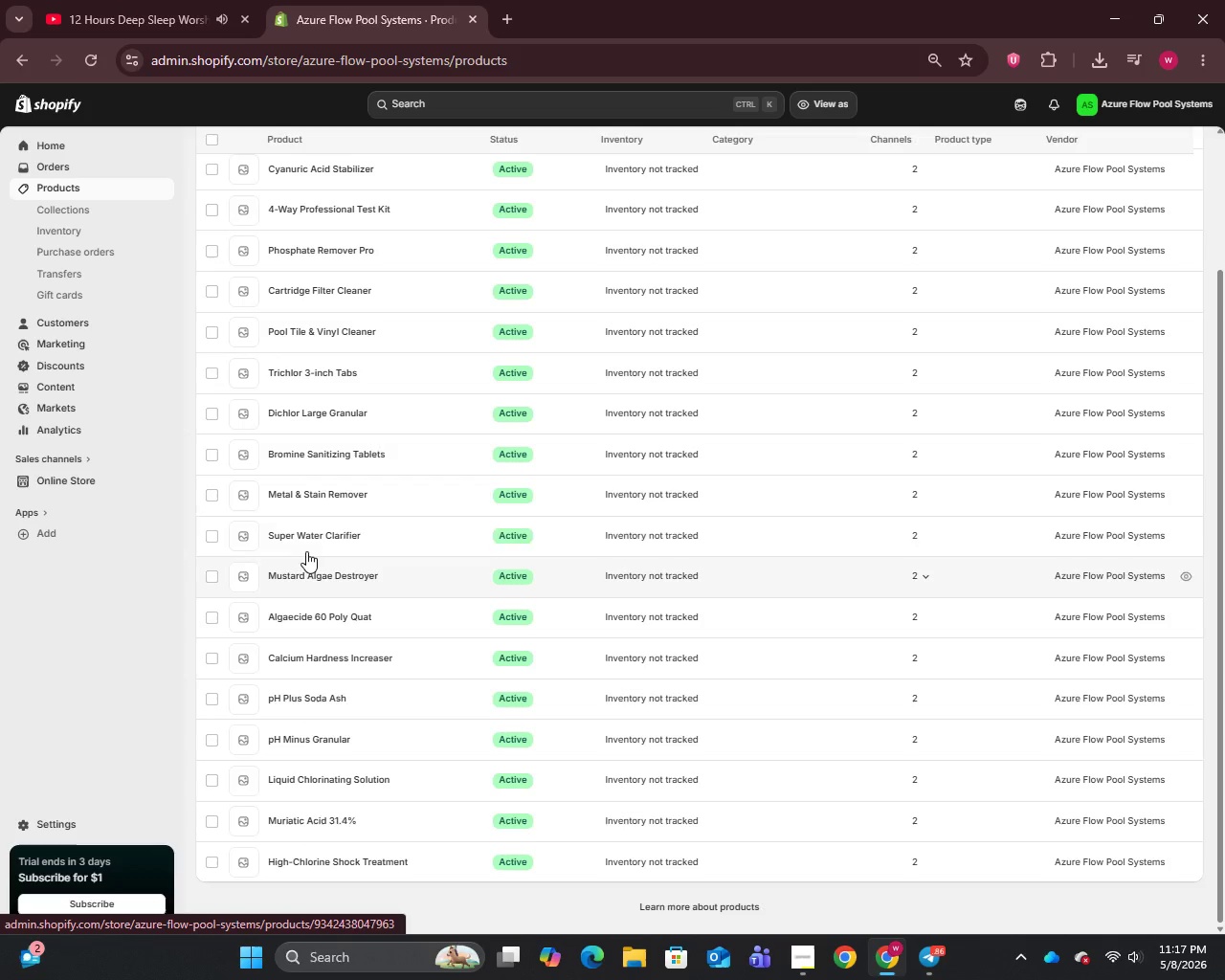 
wait(10.54)
 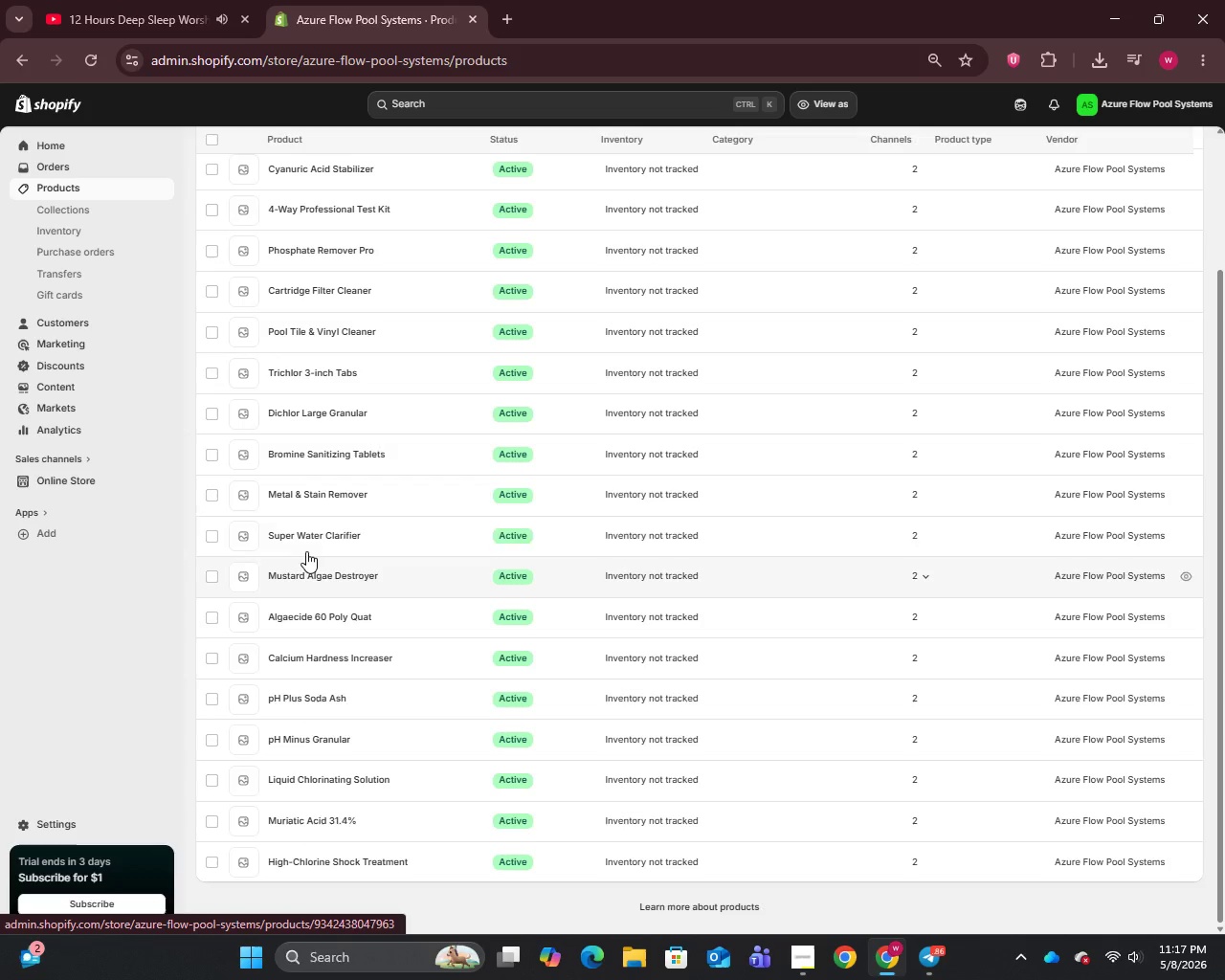 
scroll: coordinate [313, 186], scroll_direction: up, amount: 1.0
 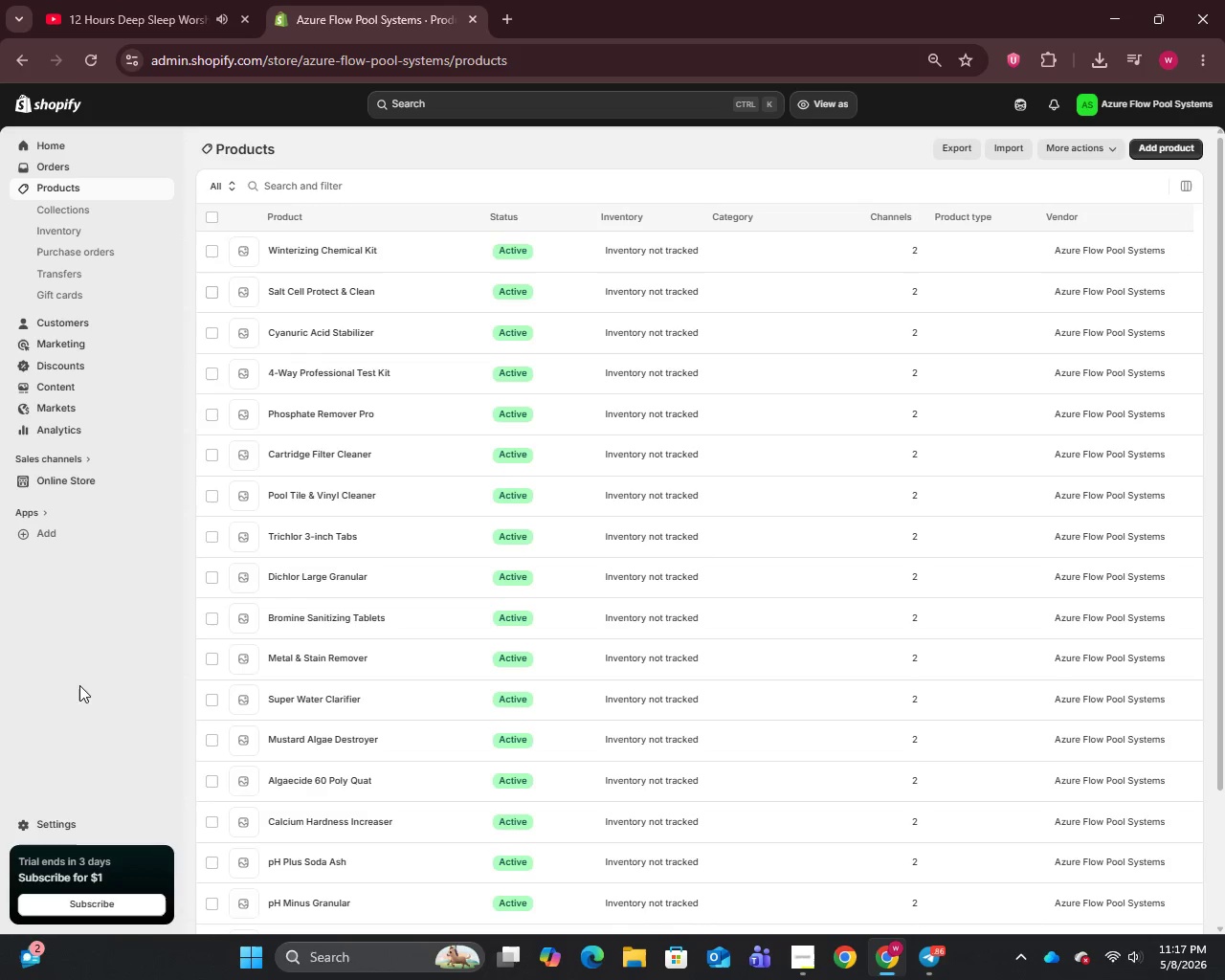 
left_click([18, 823])
 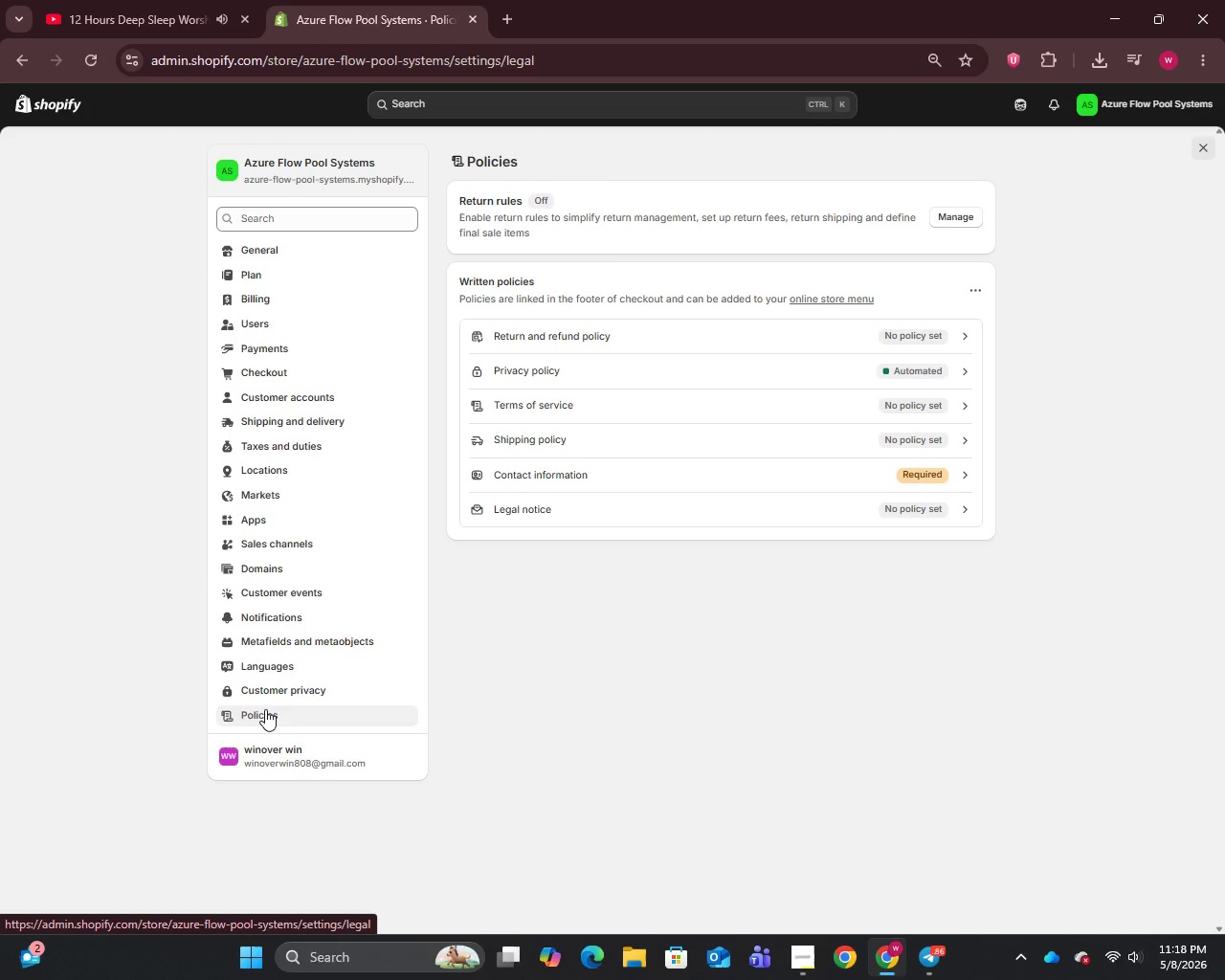 
wait(33.58)
 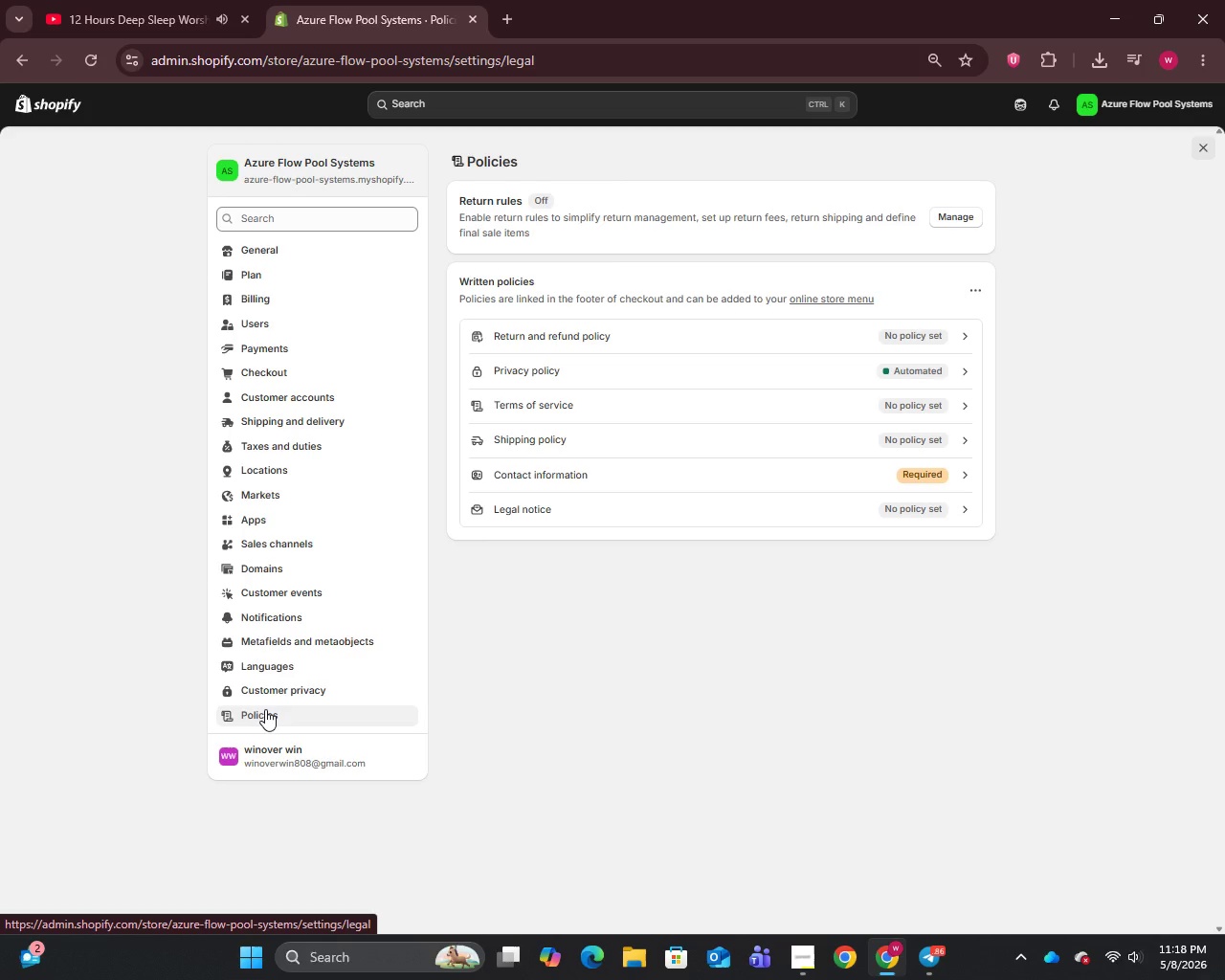 
left_click([605, 372])
 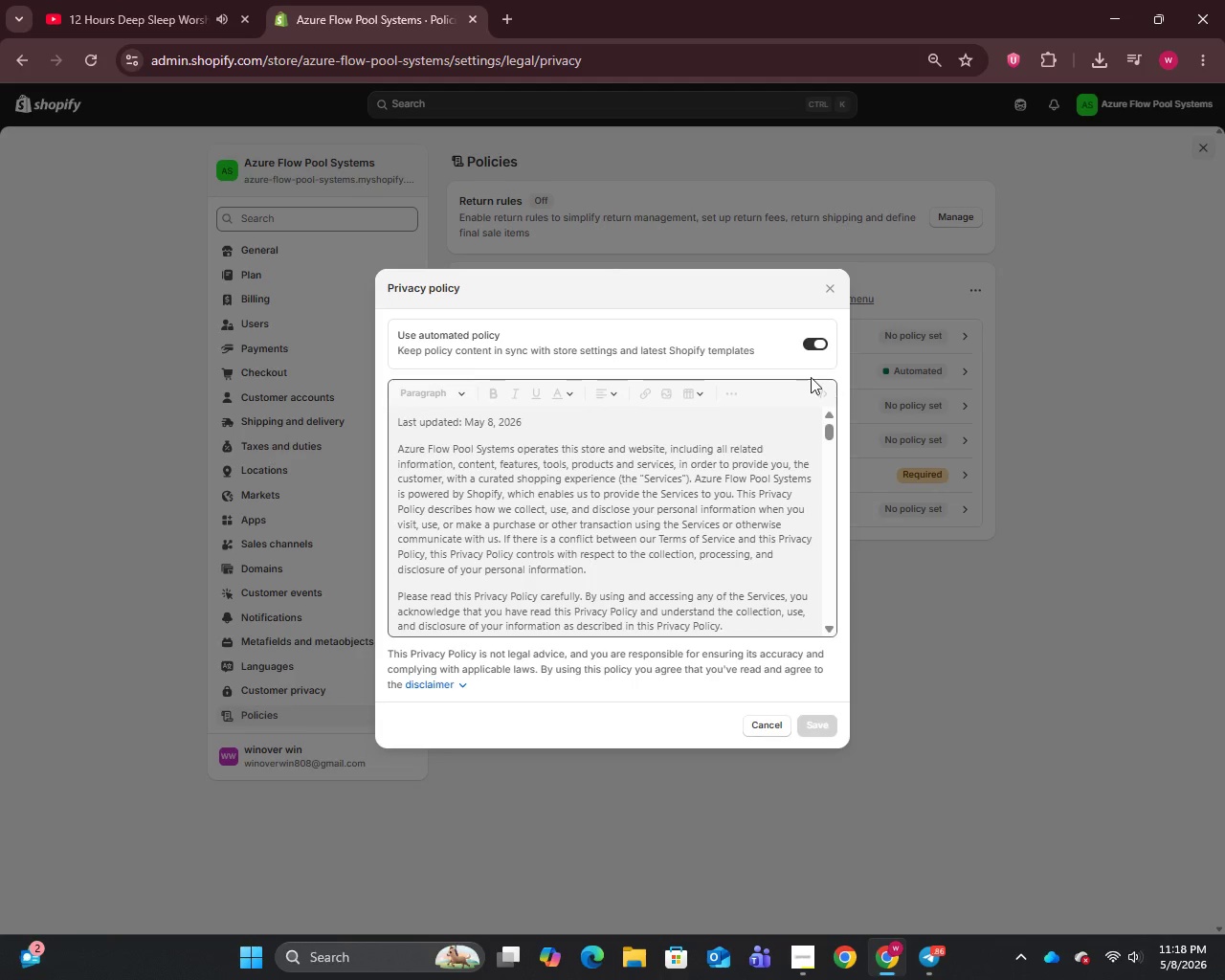 
left_click([819, 341])
 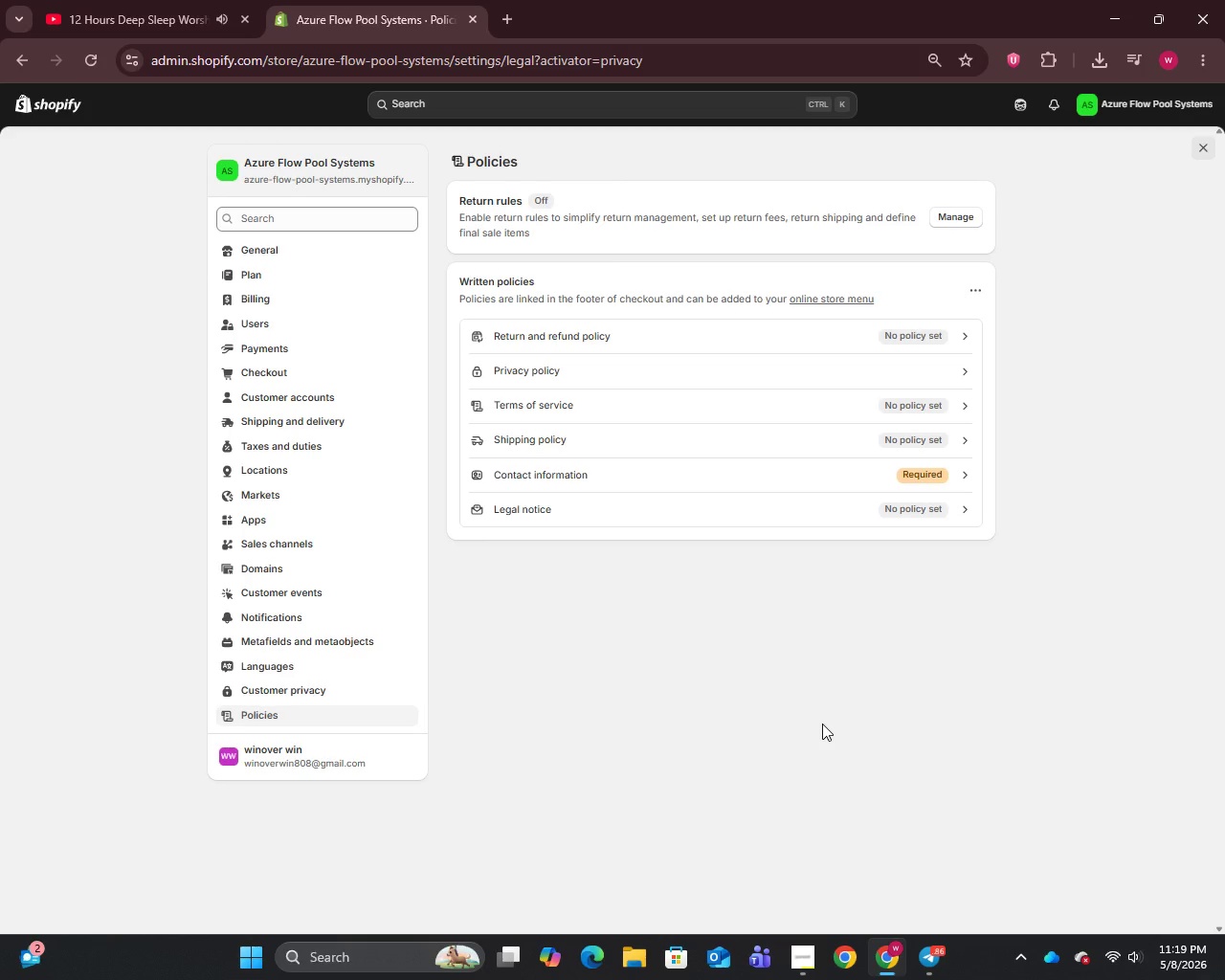 
wait(47.98)
 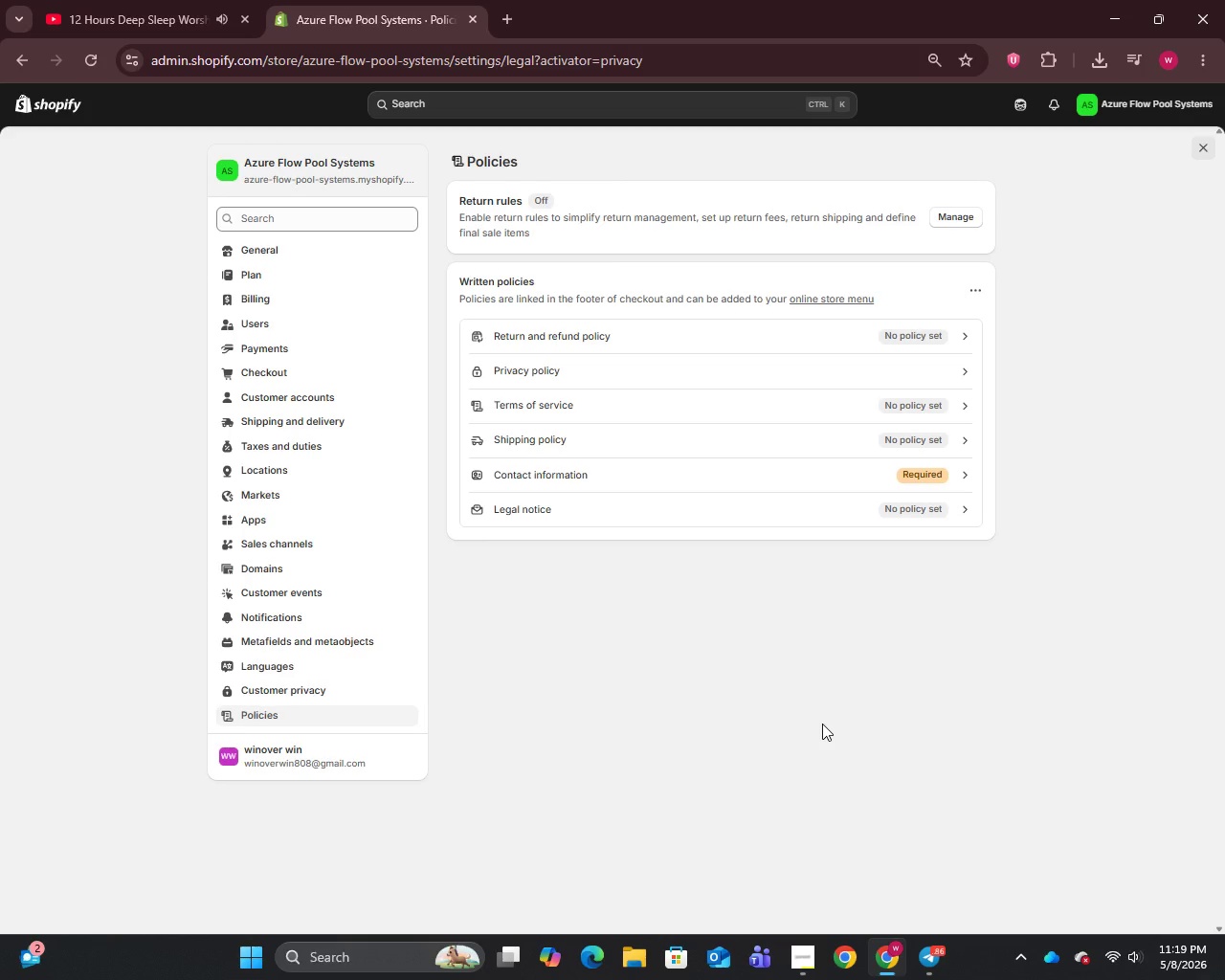 
left_click([548, 401])
 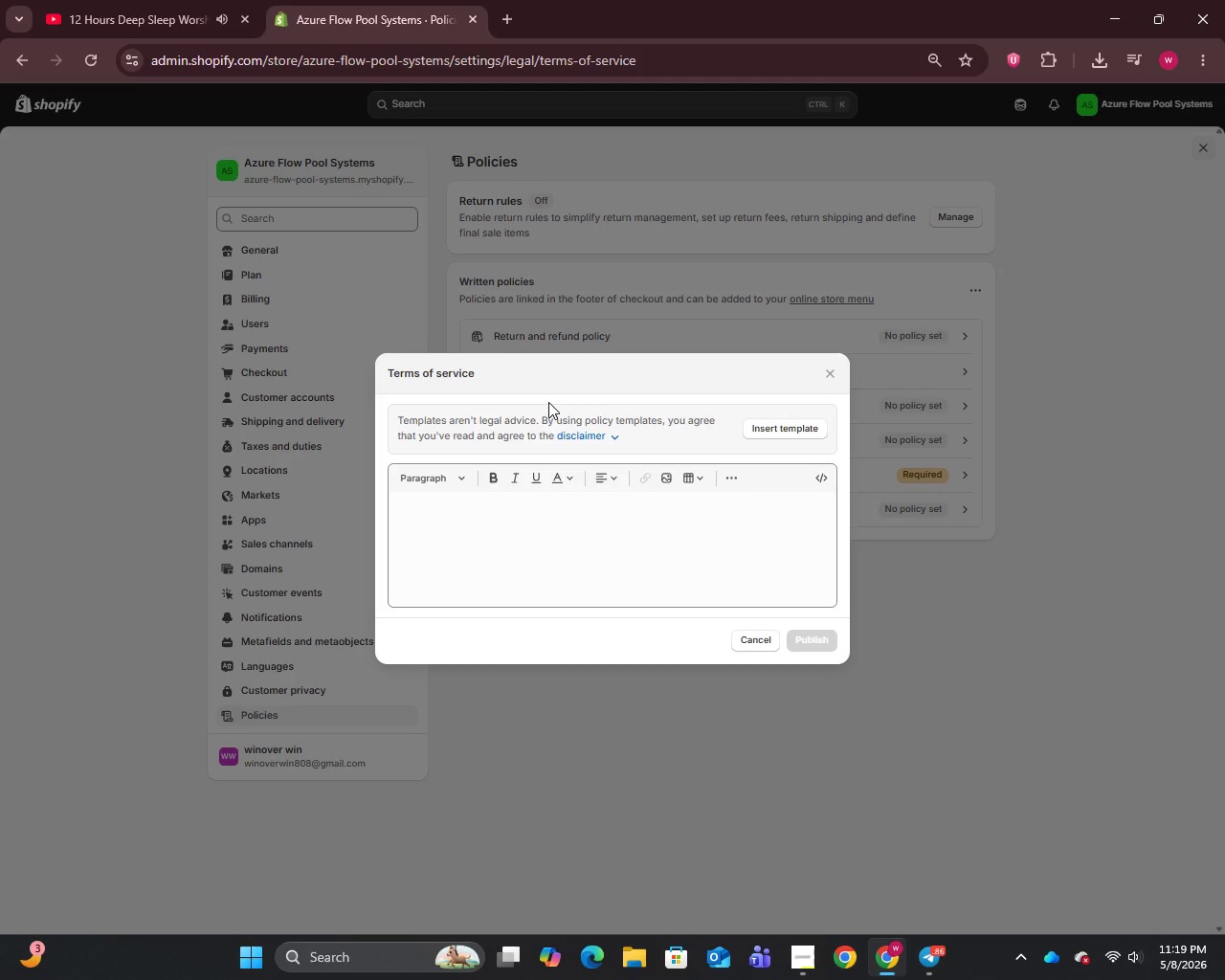 
wait(33.34)
 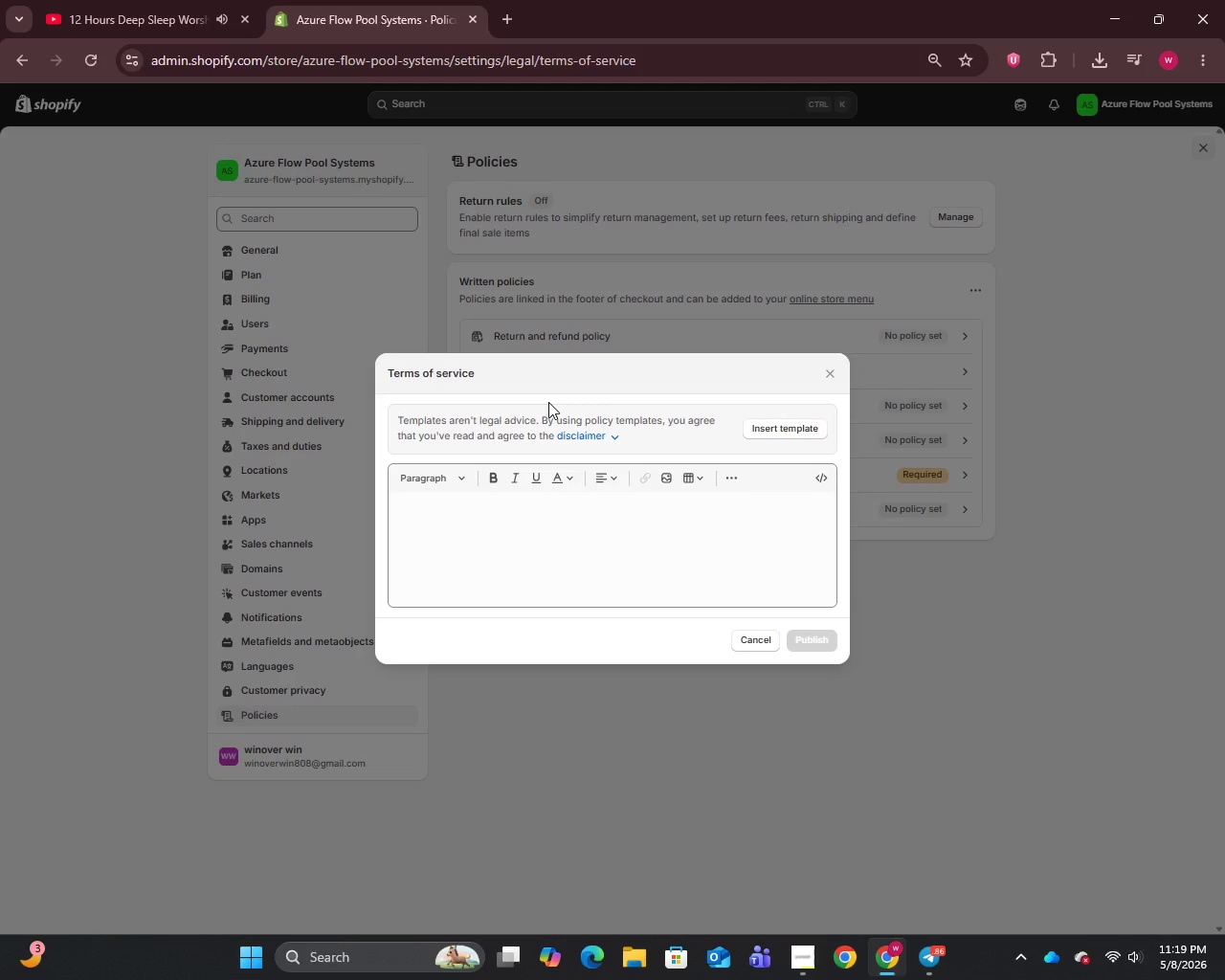 
left_click([781, 428])
 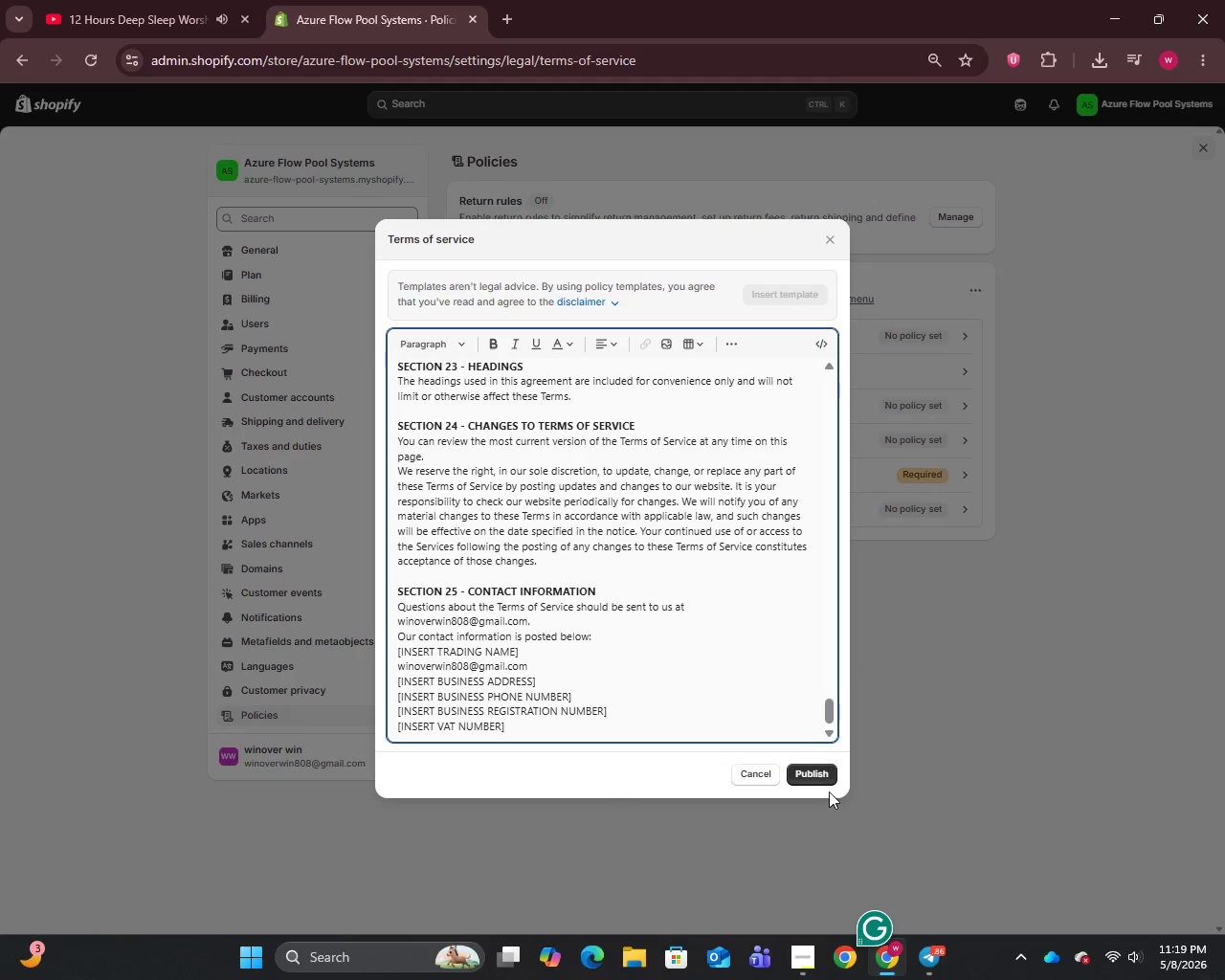 
left_click([818, 771])
 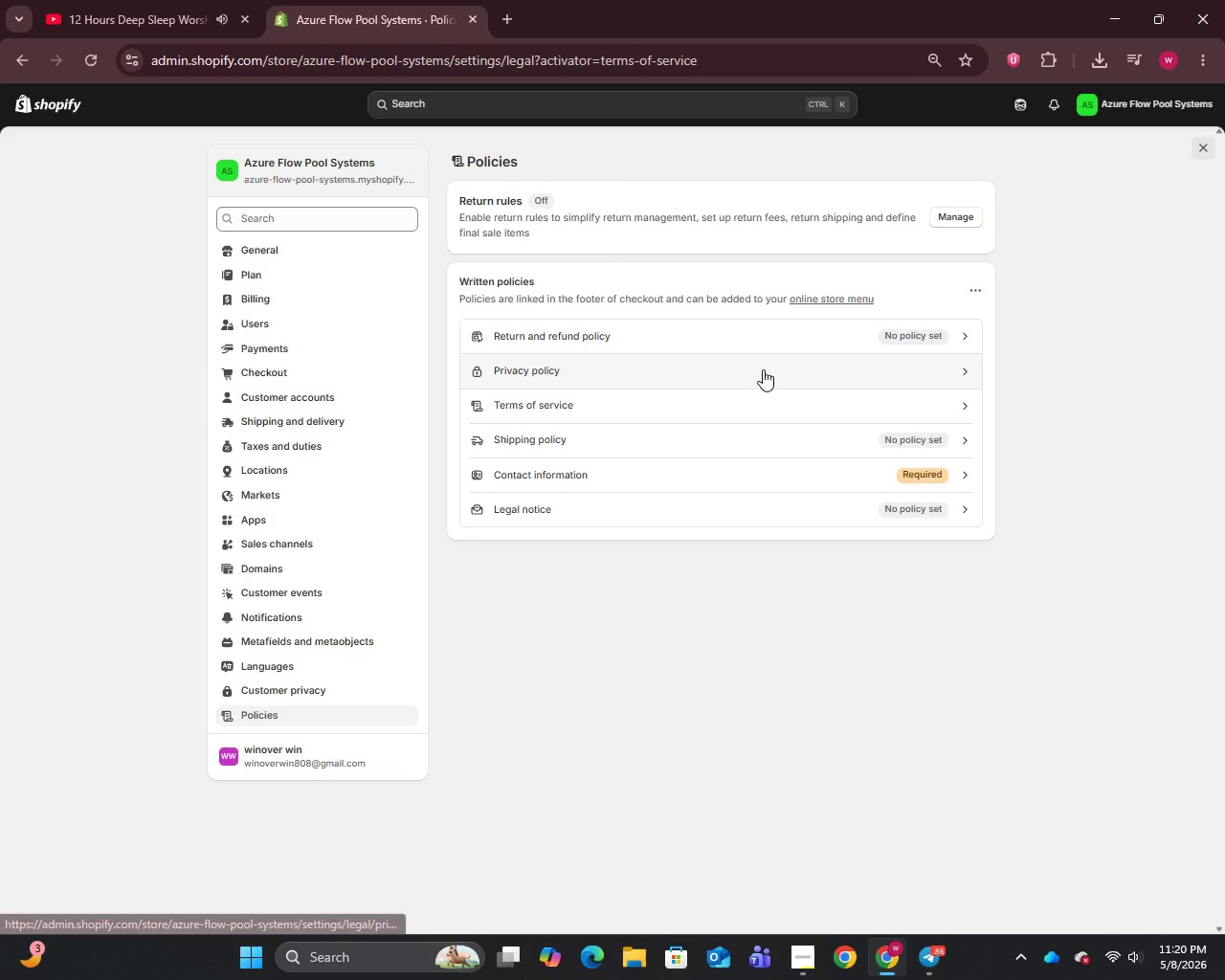 
wait(42.25)
 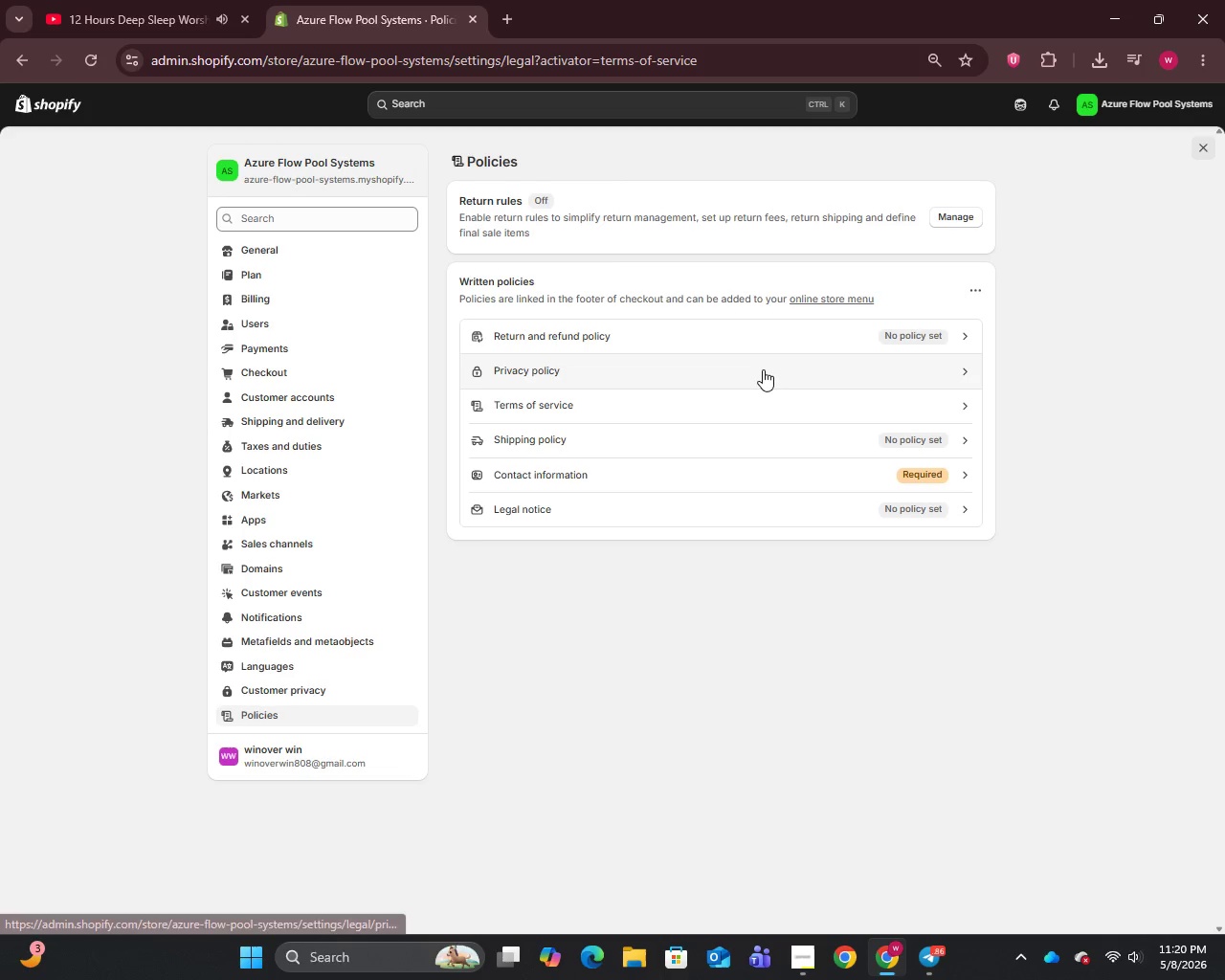 
left_click([703, 338])
 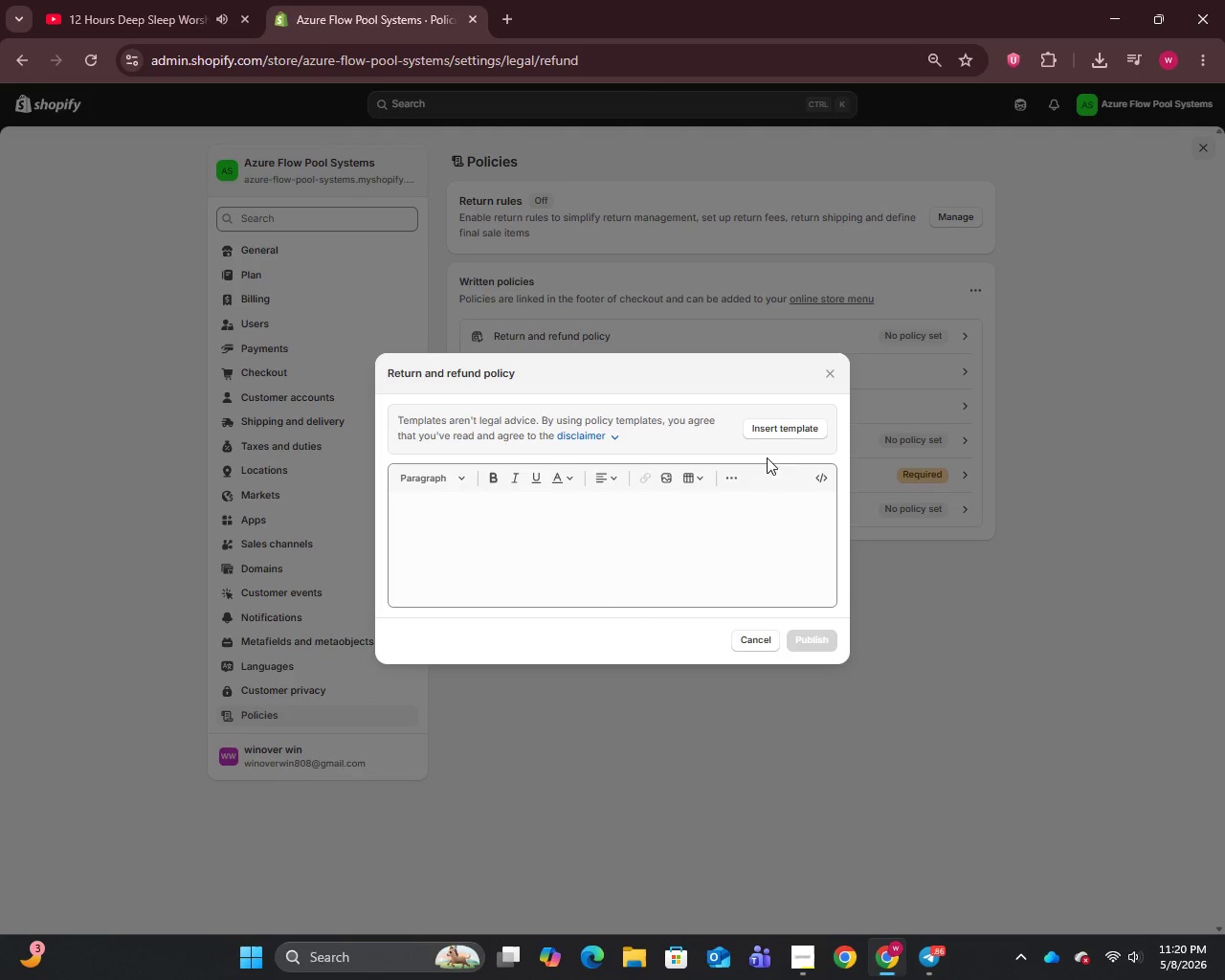 
left_click([782, 434])
 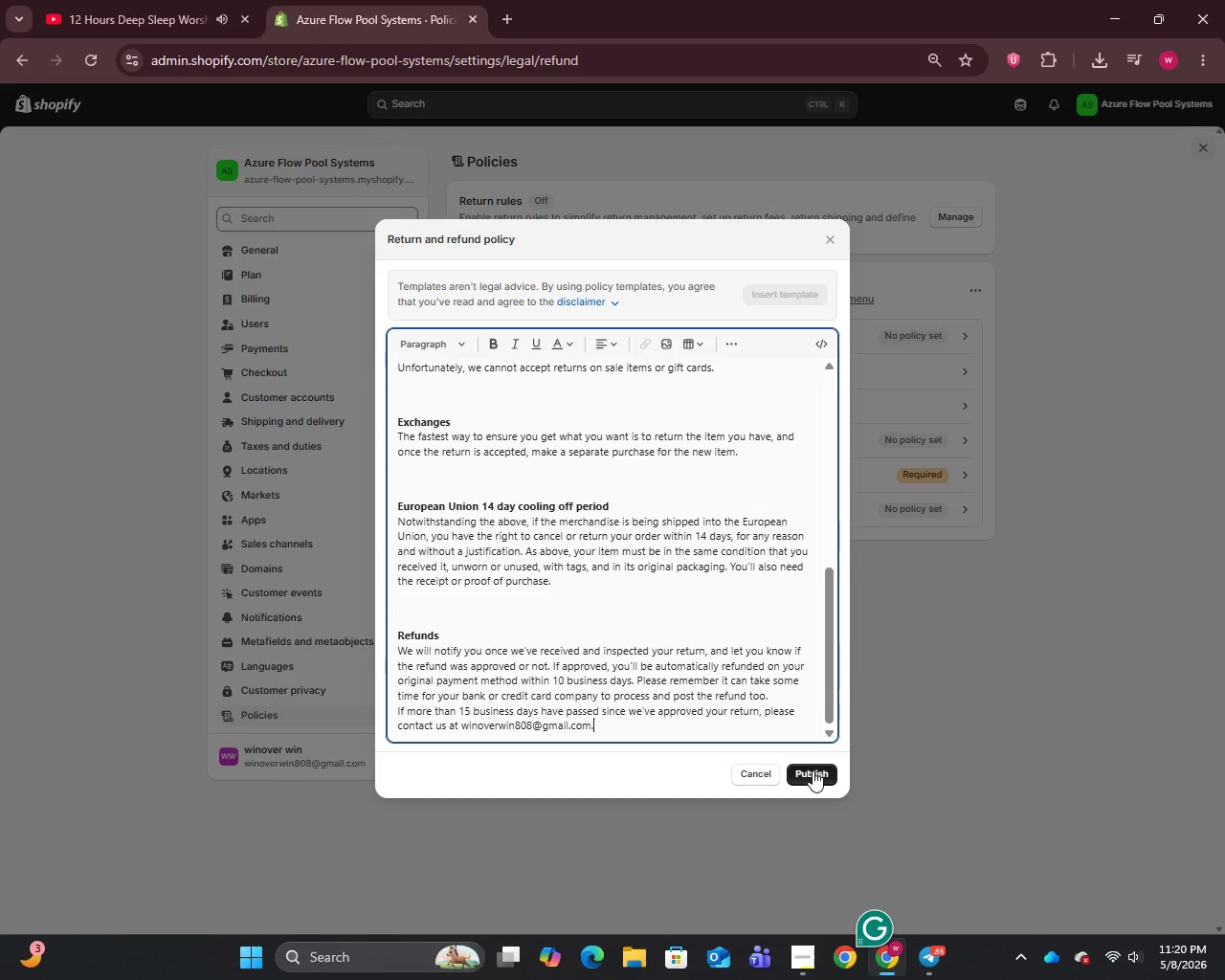 
left_click([813, 769])
 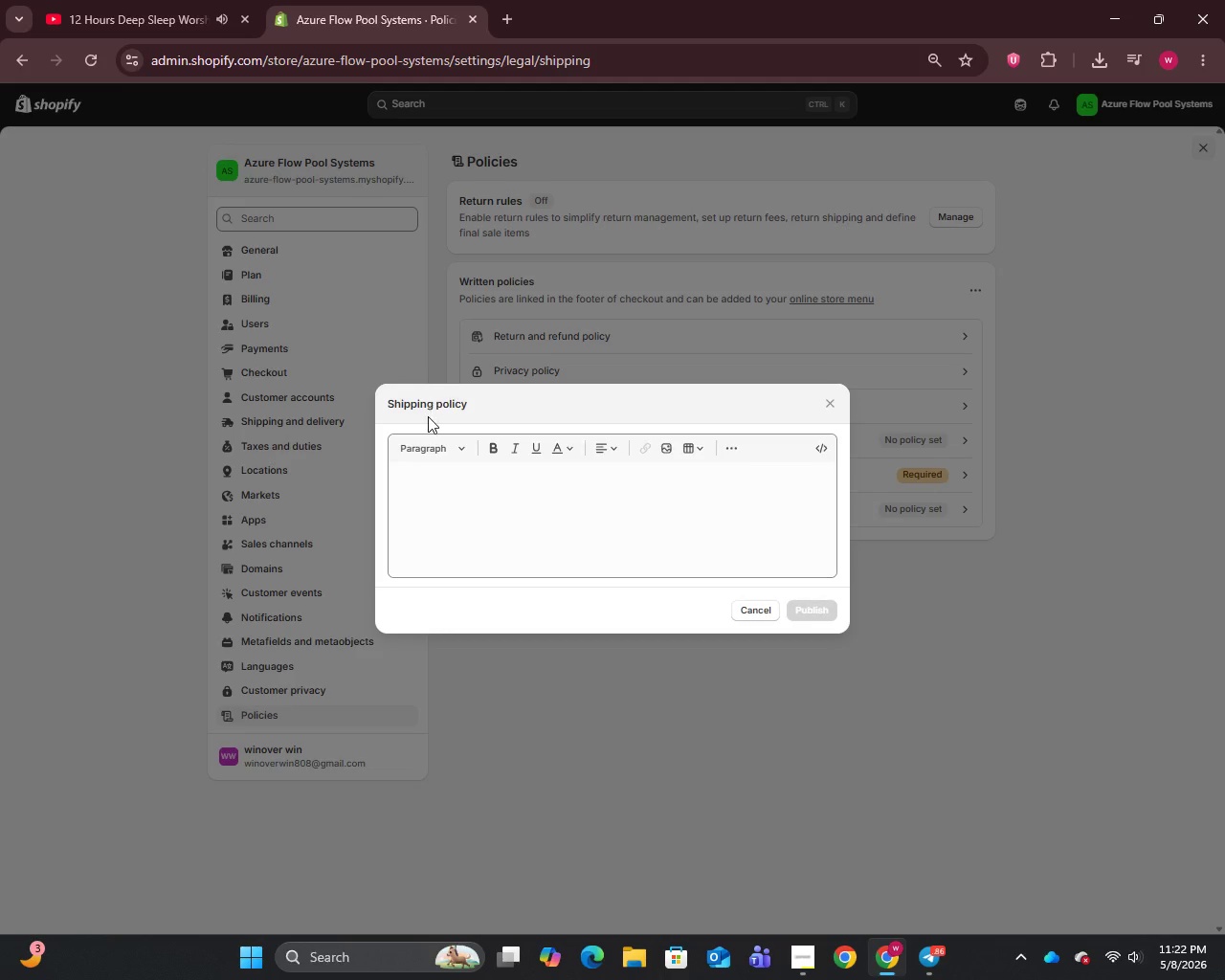 
wait(120.61)
 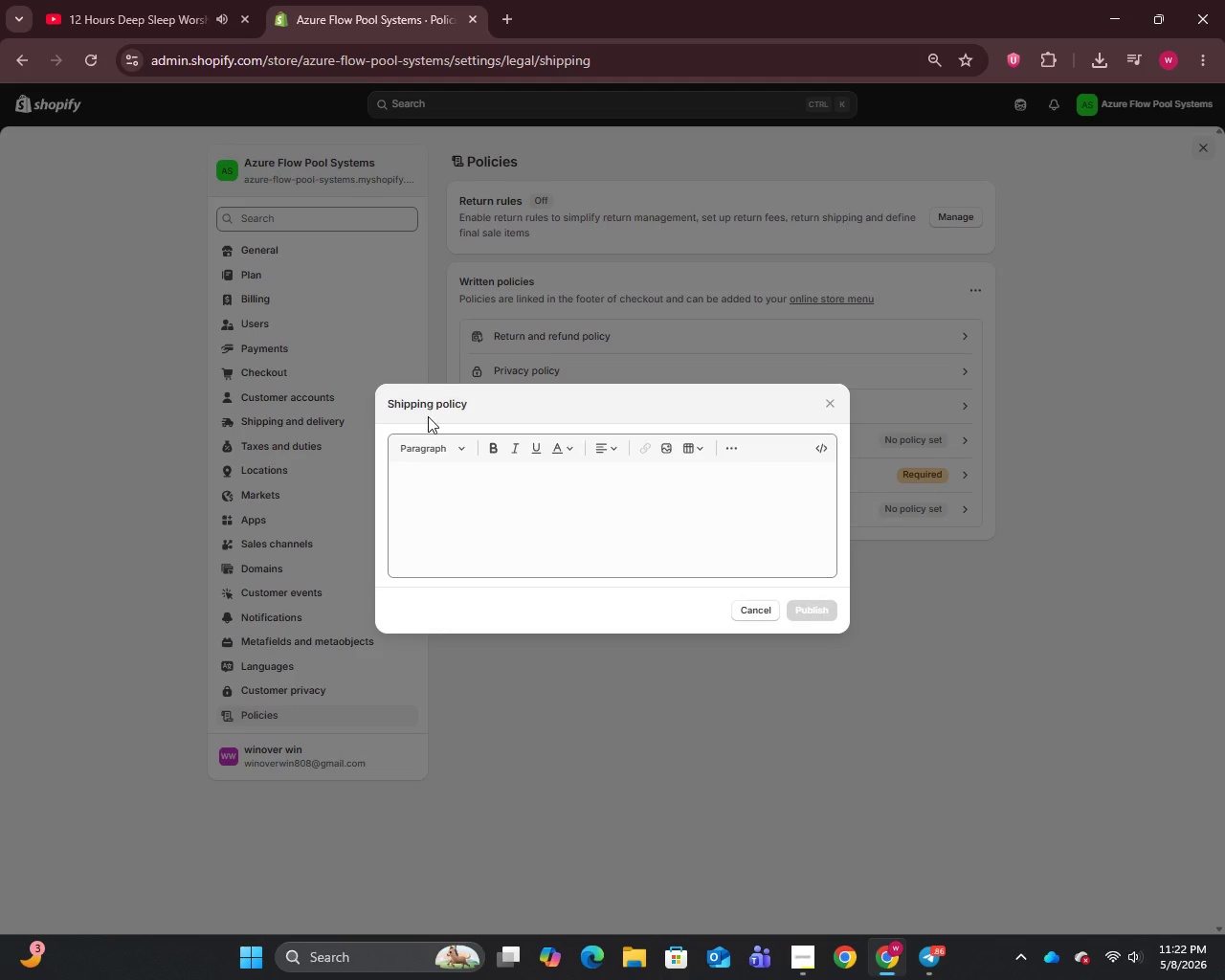 
left_click([463, 440])
 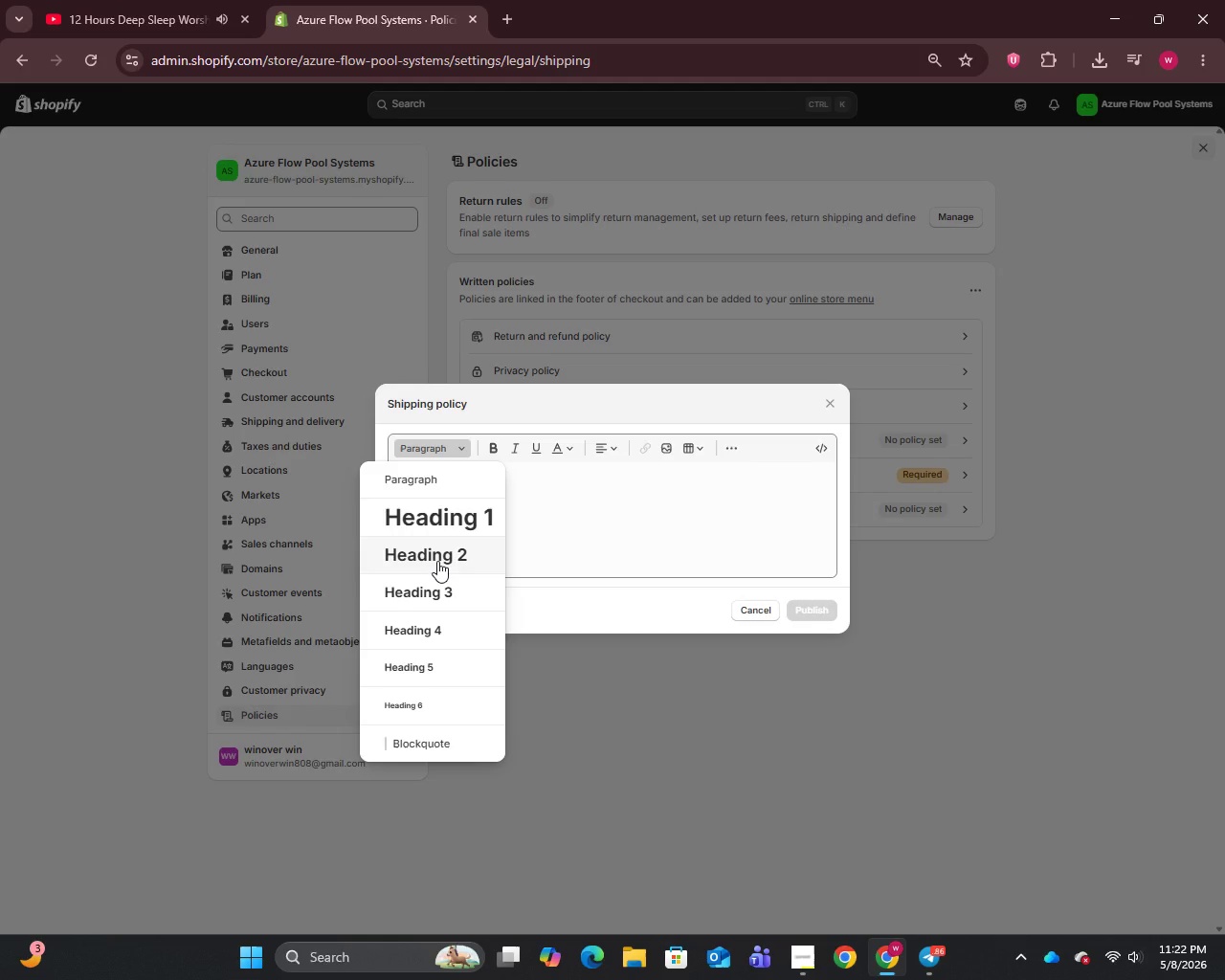 
left_click([437, 561])
 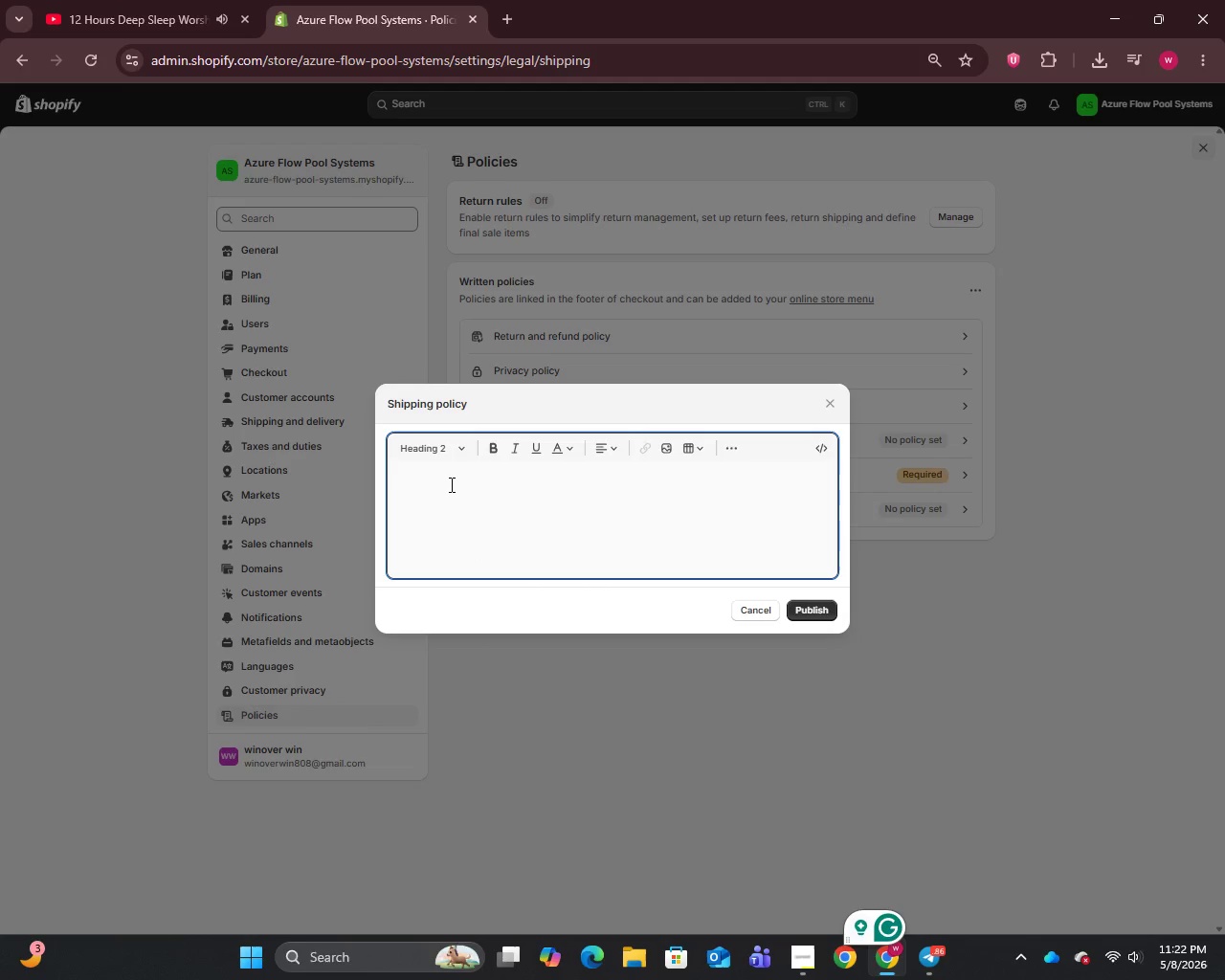 
type(Hazardous Materials Handling)
 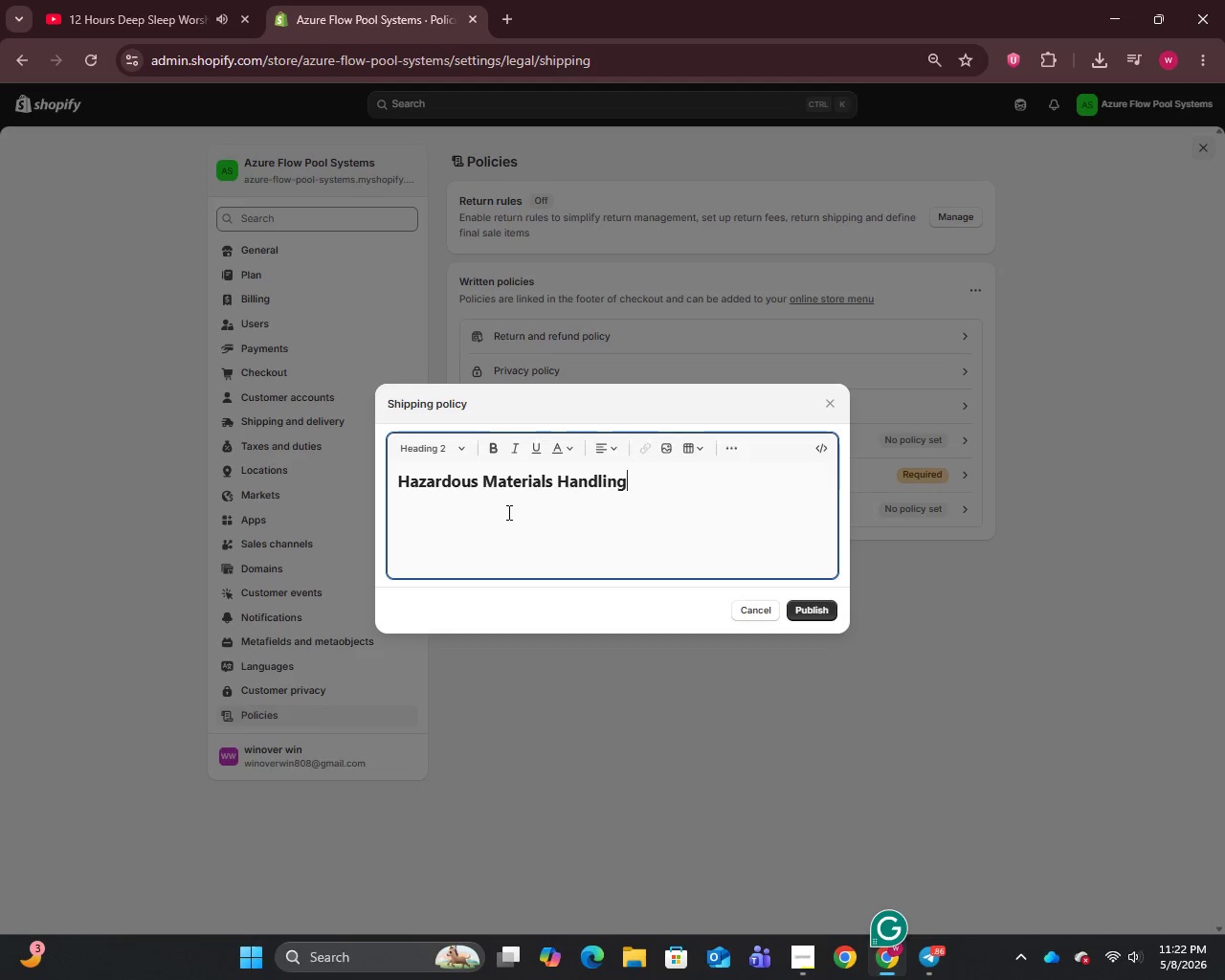 
key(Enter)
 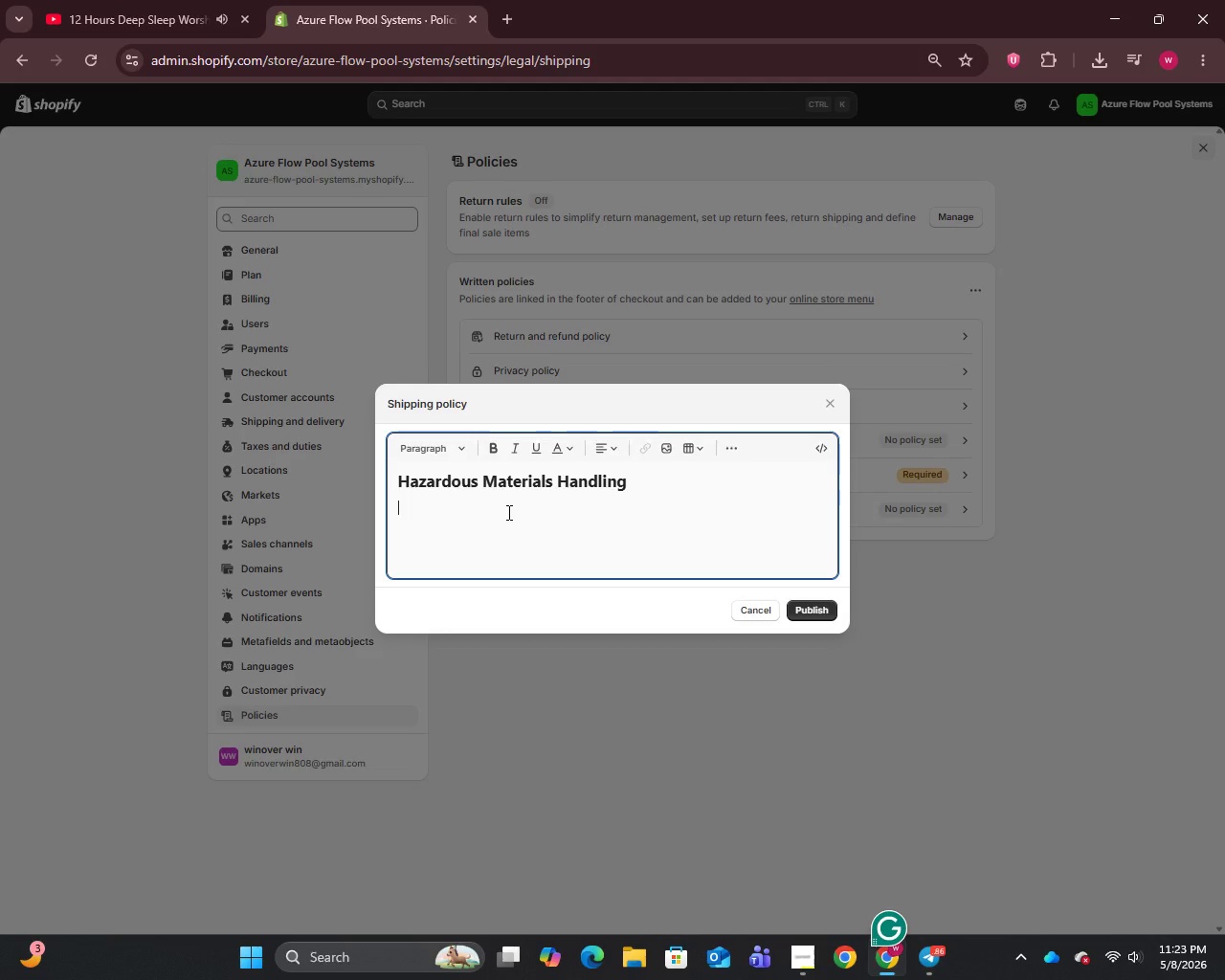 
wait(7.41)
 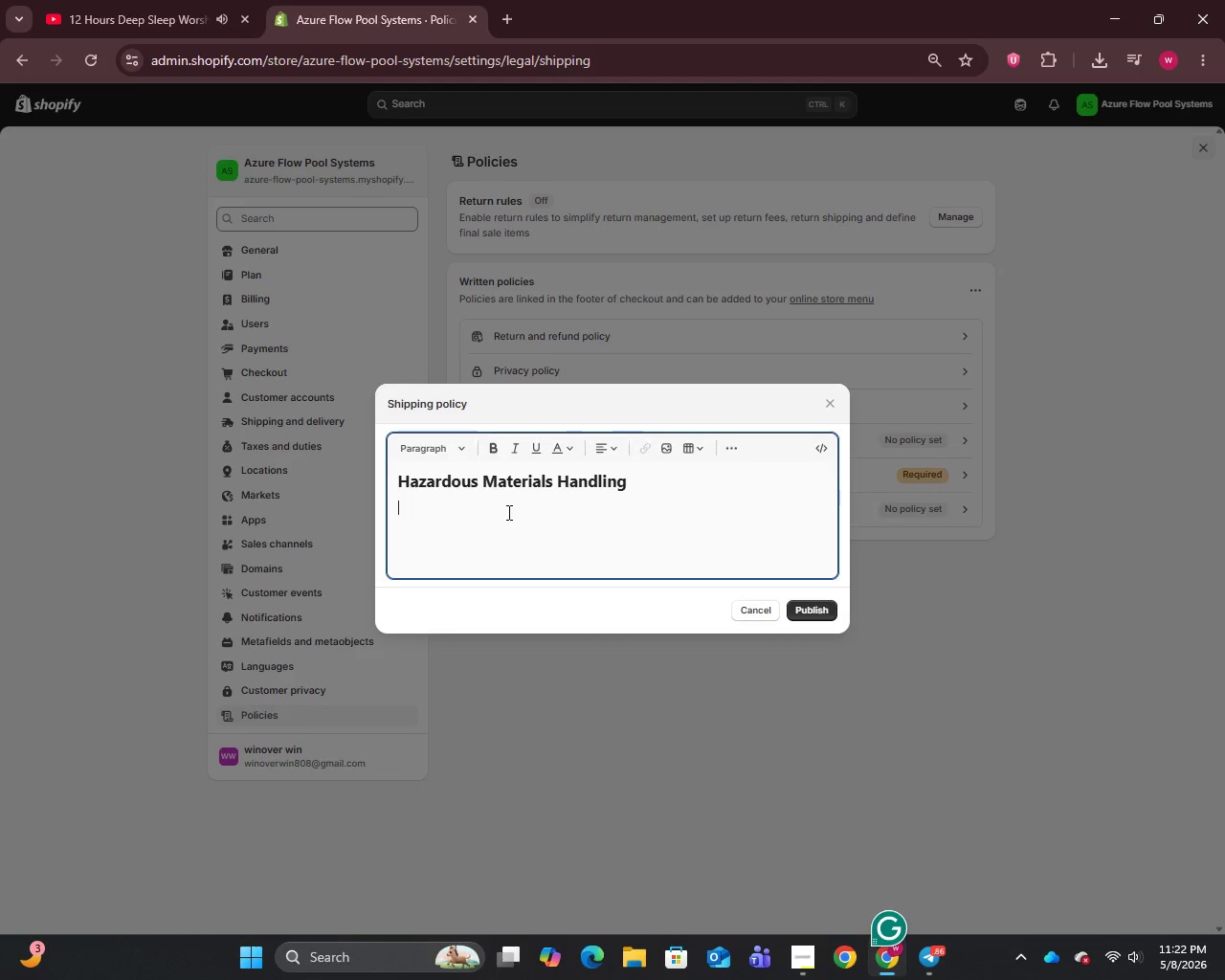 
type(Azura Flow Y)
key(Backspace)
type(ystems ships regulated pool chemical )
 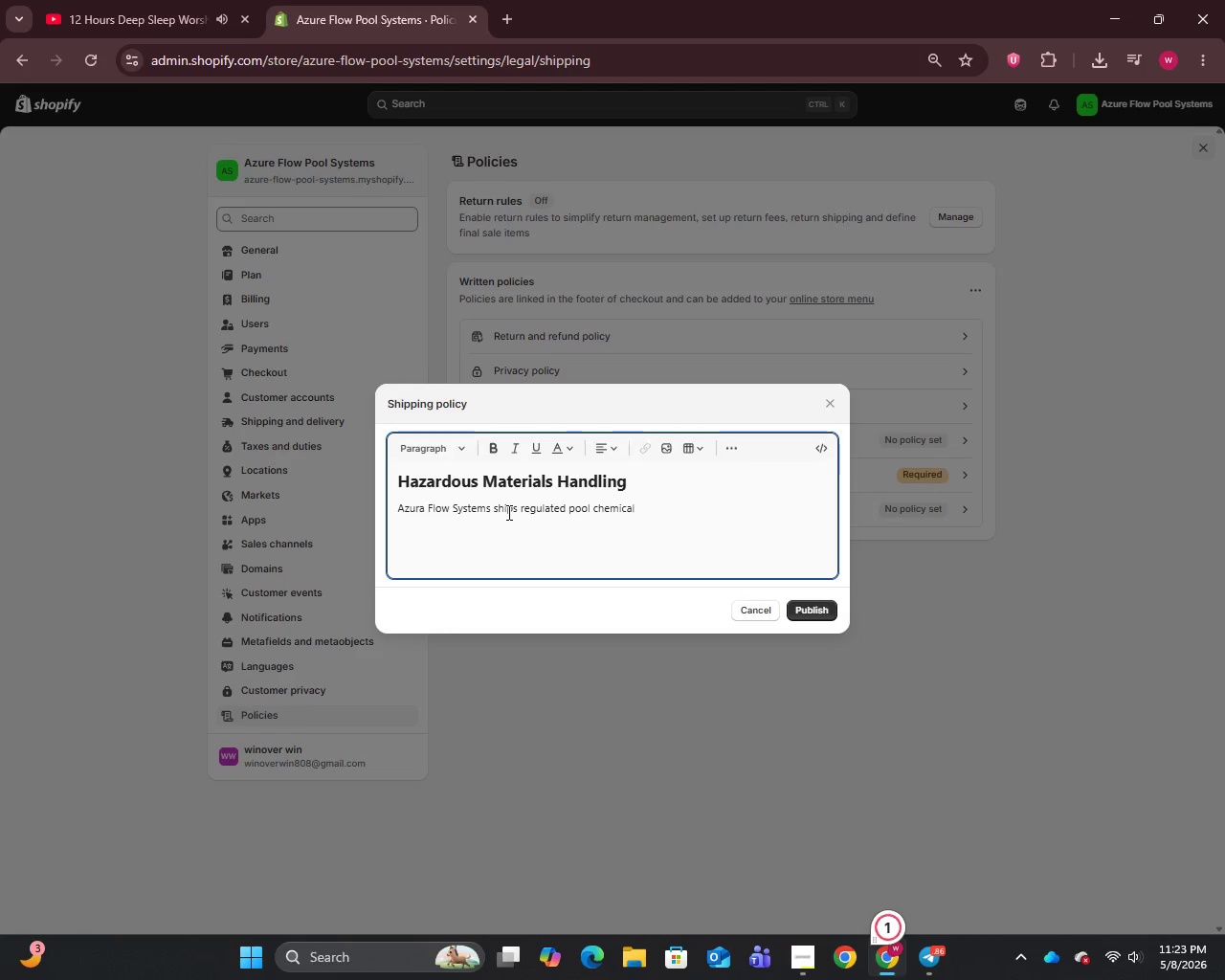 
type(in th)
key(Backspace)
key(Backspace)
type(fulll )
key(Backspace)
key(Backspace)
type( compliance with DOT hazardous materials transportation standards. All chemical product)
 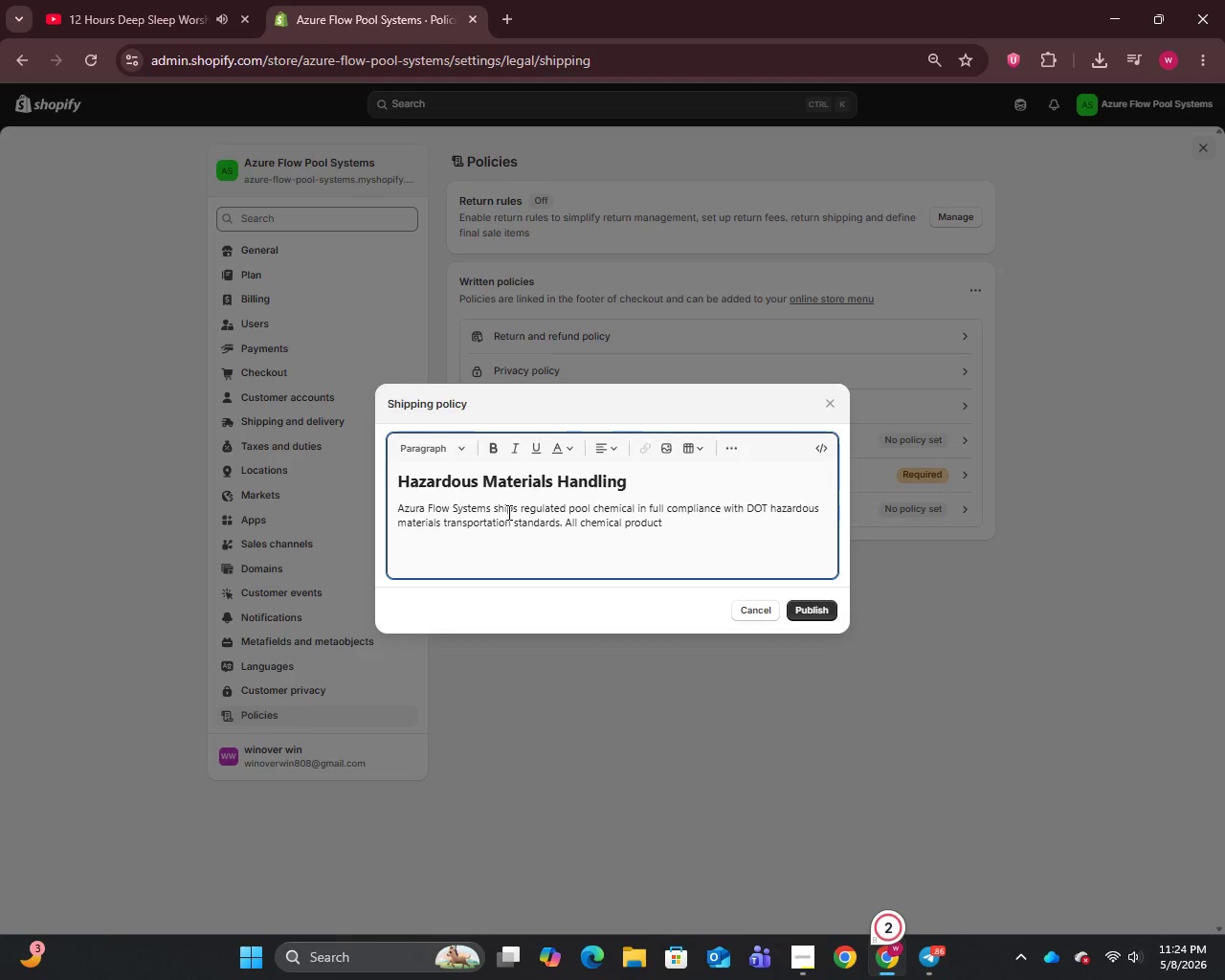 
type(s are packed)
key(Backspace)
key(Backspace)
type(age )
 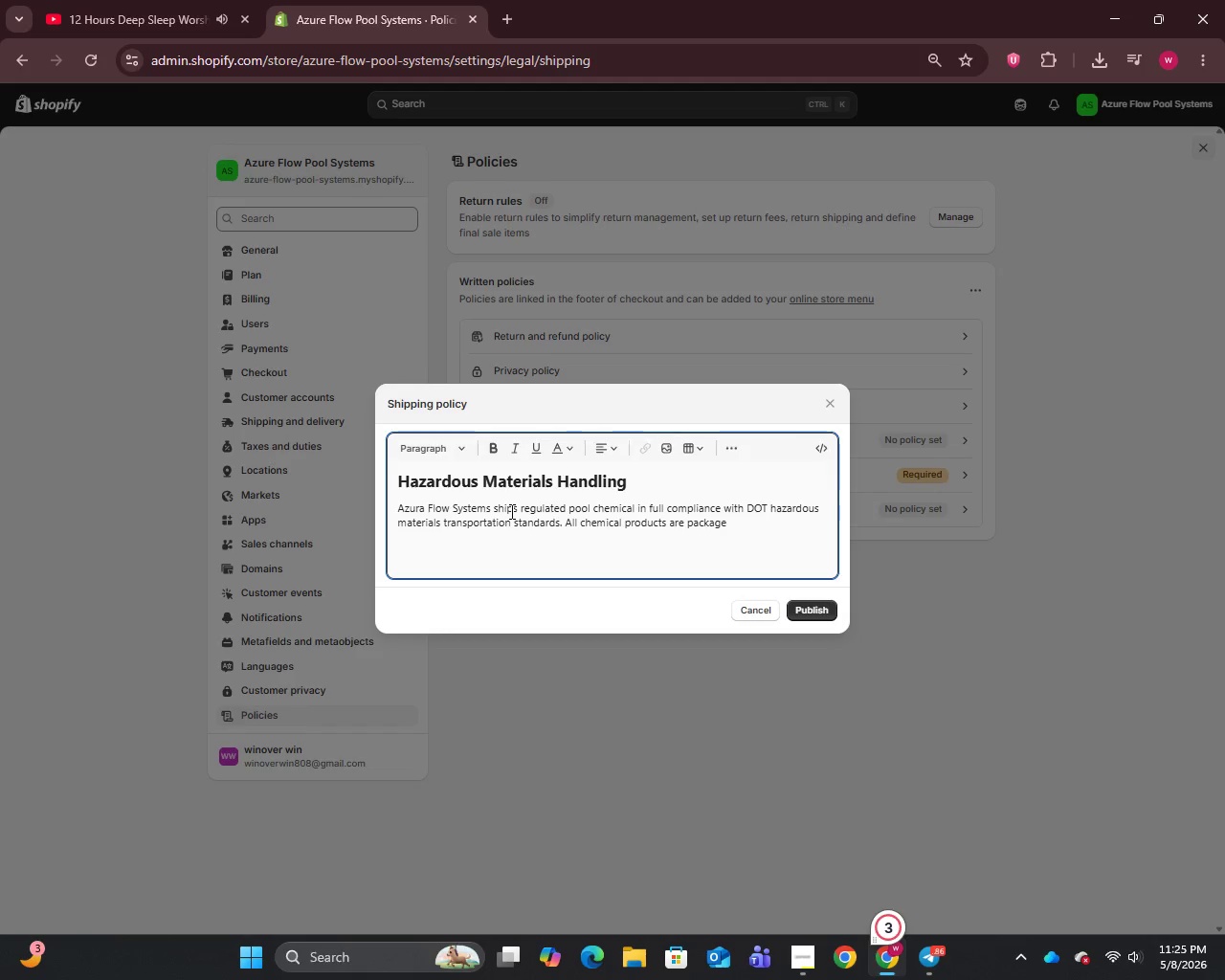 
wait(32.11)
 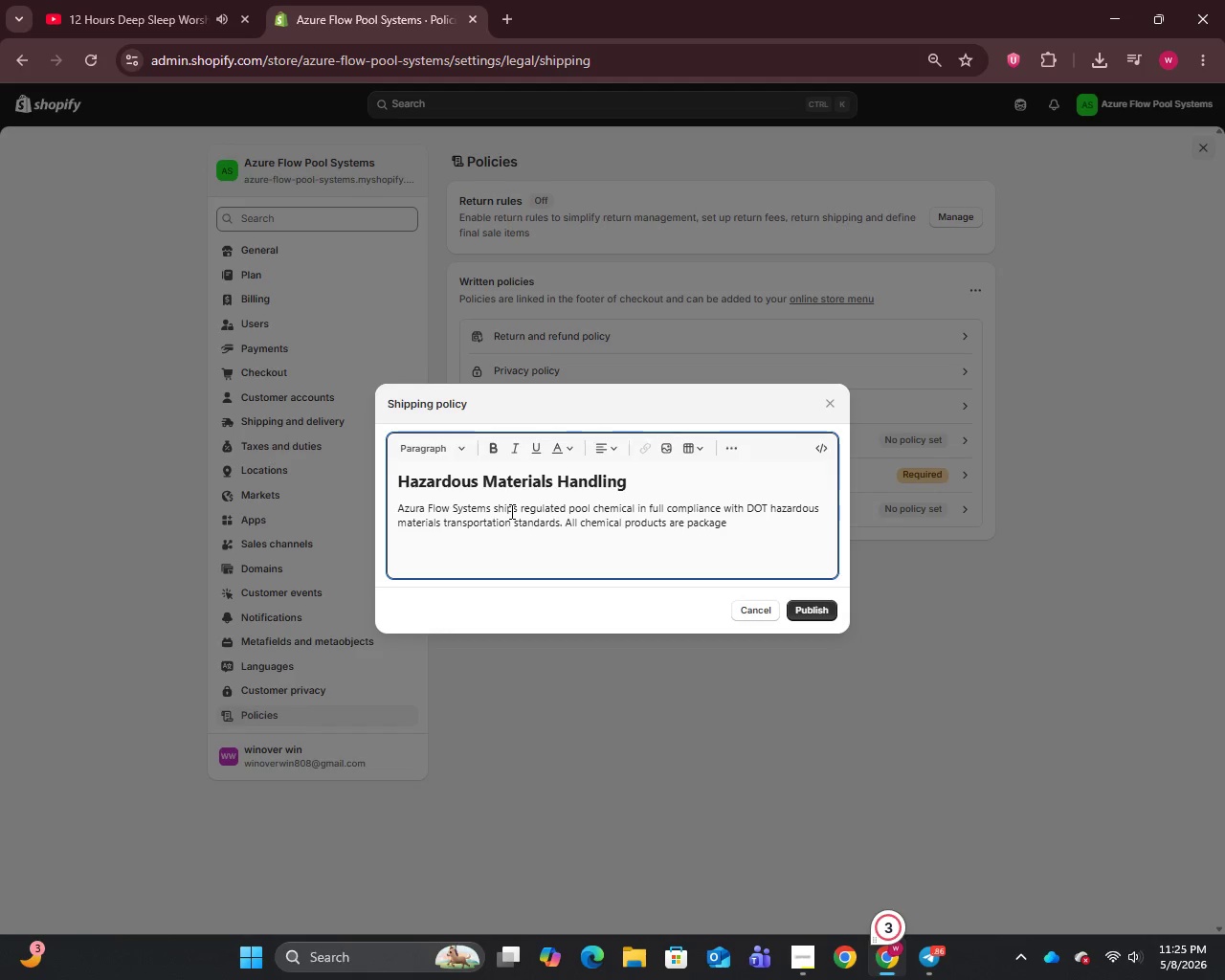 
key(Backspace)
 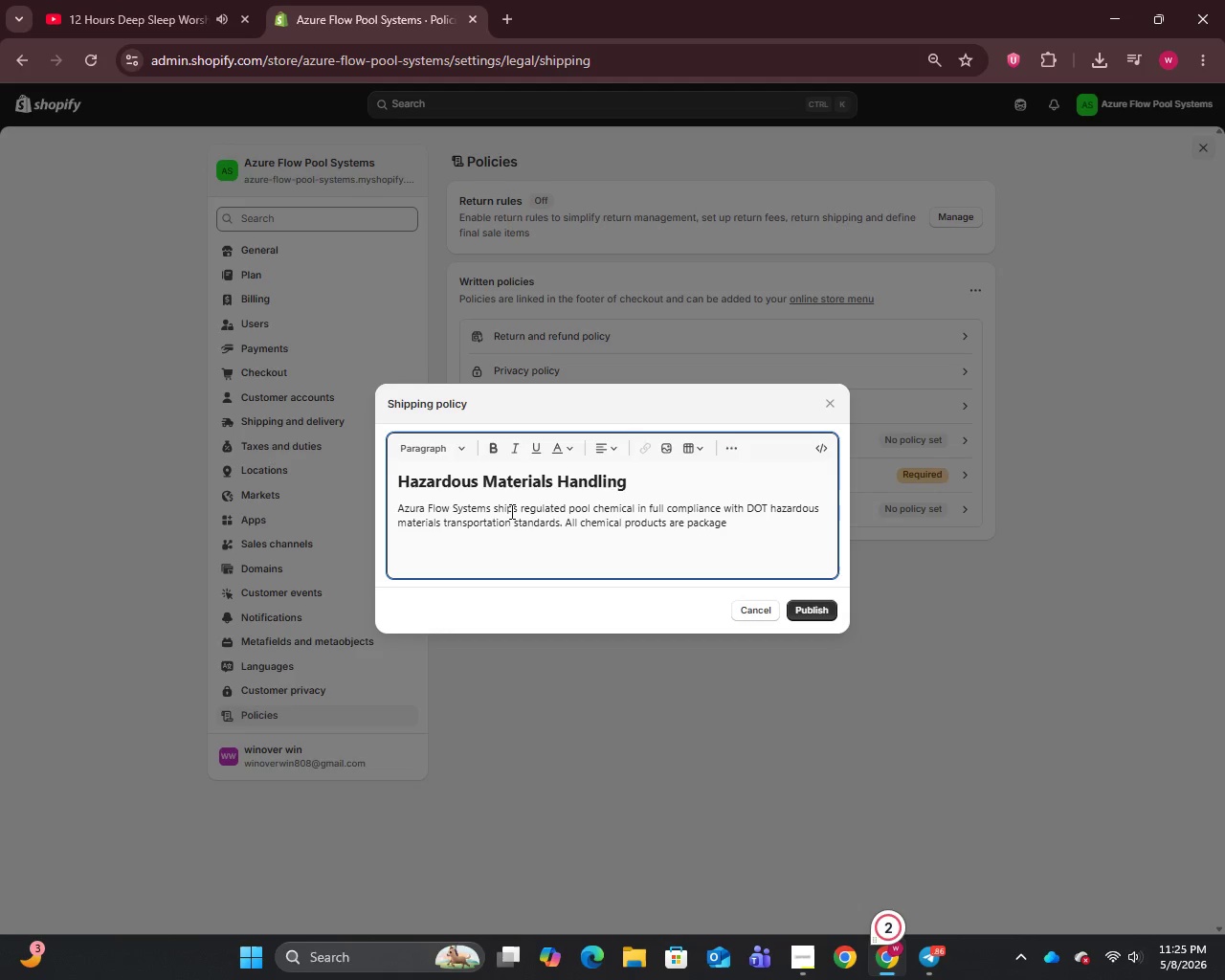 
key(D)
 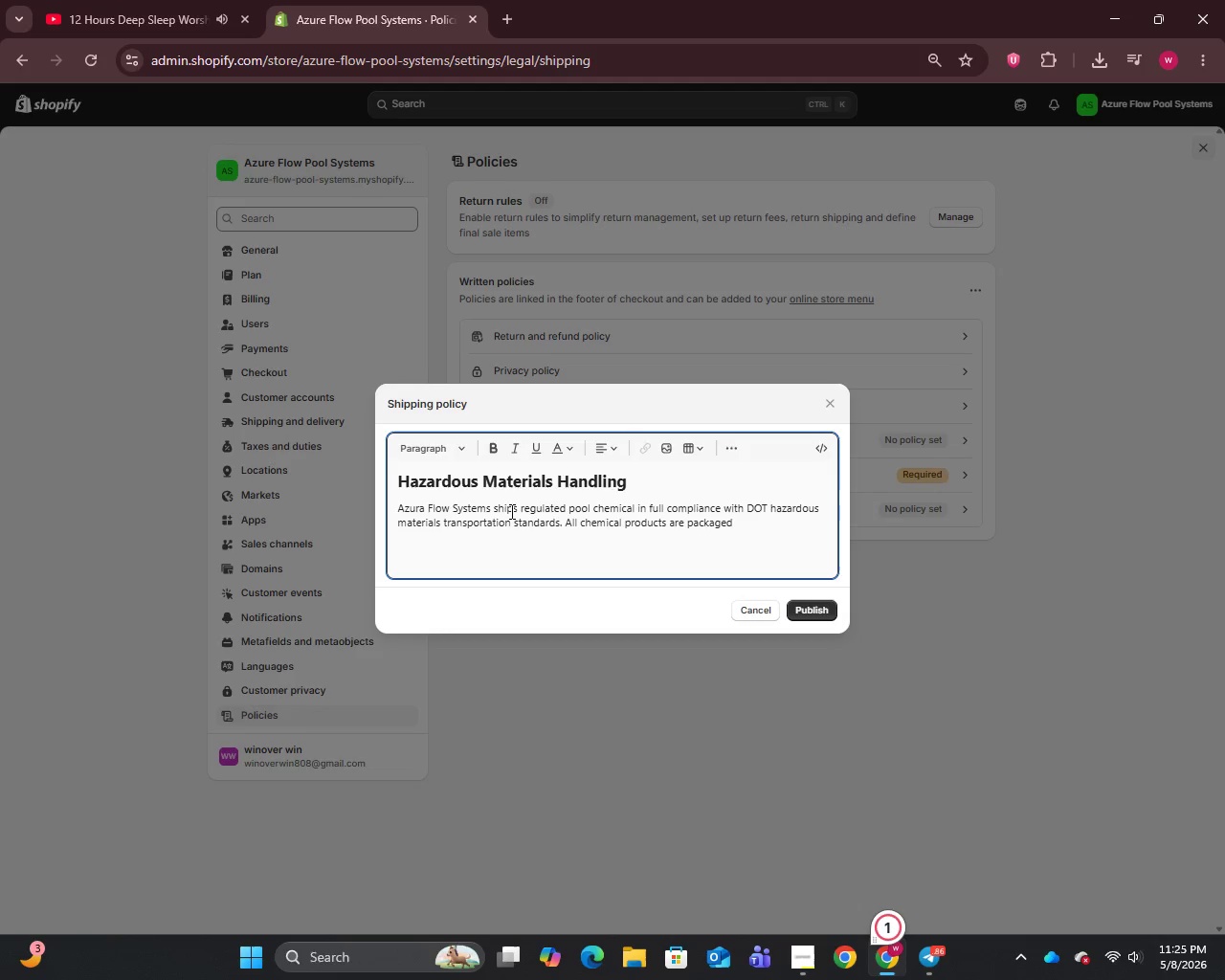 
type( in UN-certified containers and labe)
 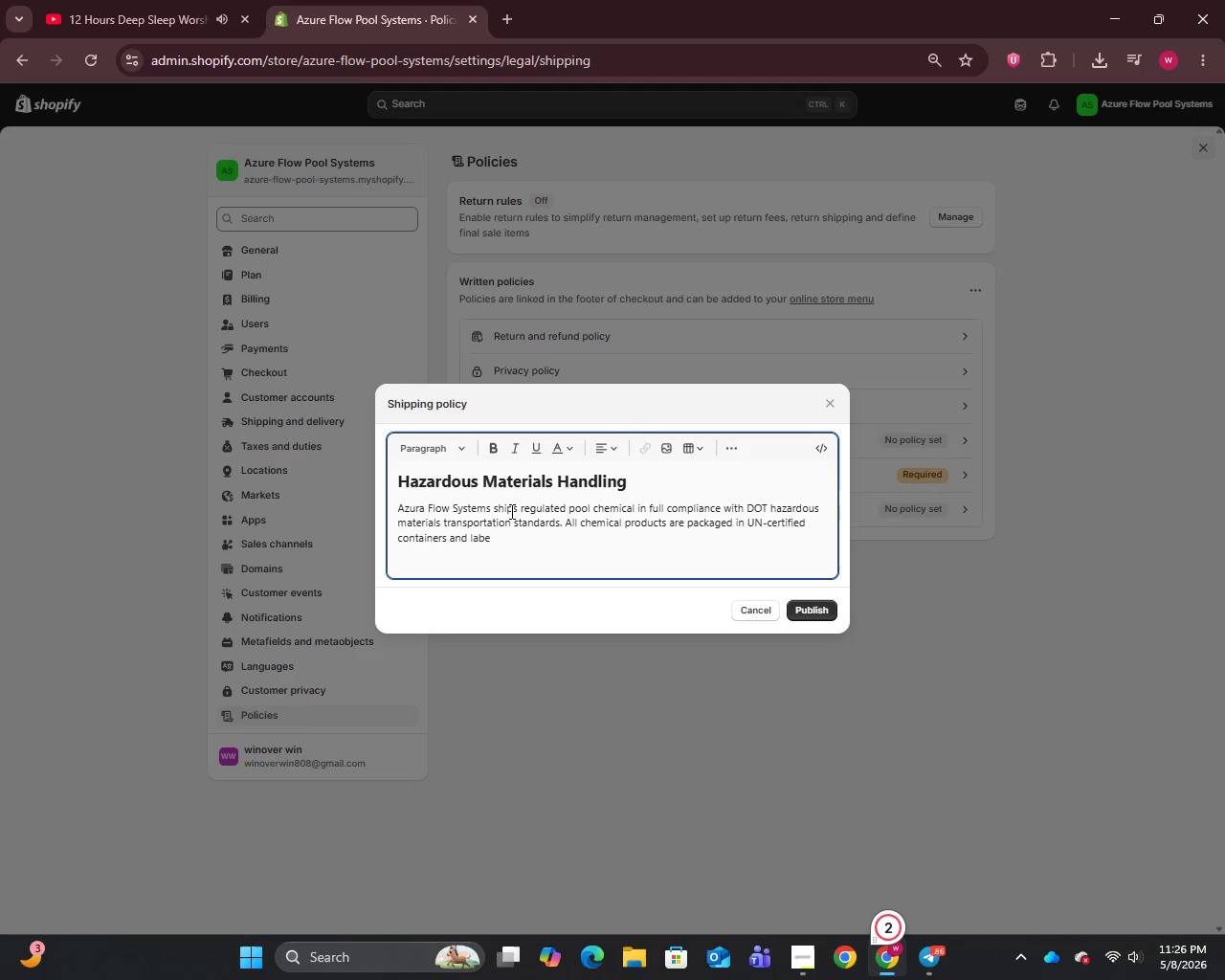 
wait(5.2)
 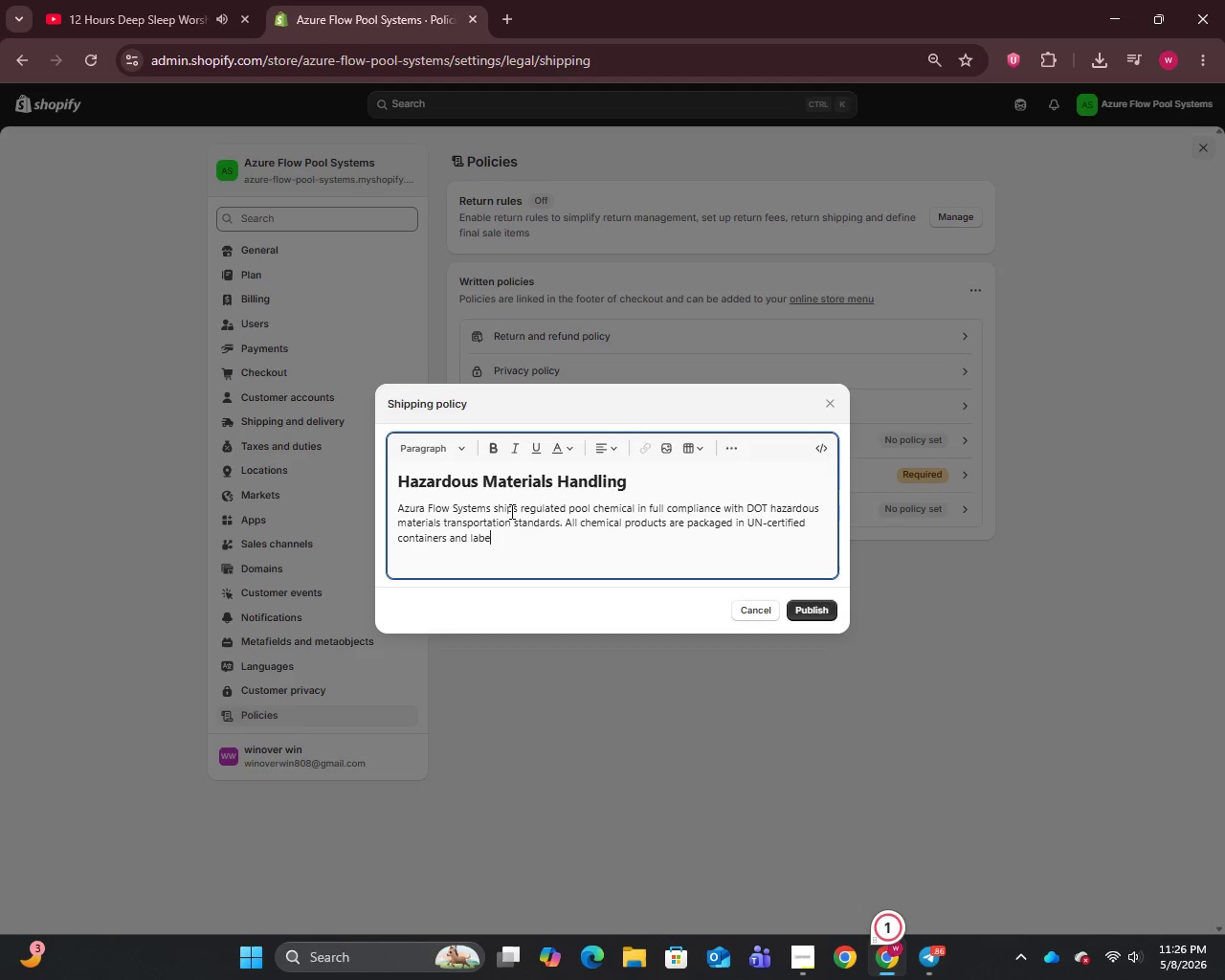 
type(led with the appropriate hazard class designed)
key(Backspace)
key(Backspace)
 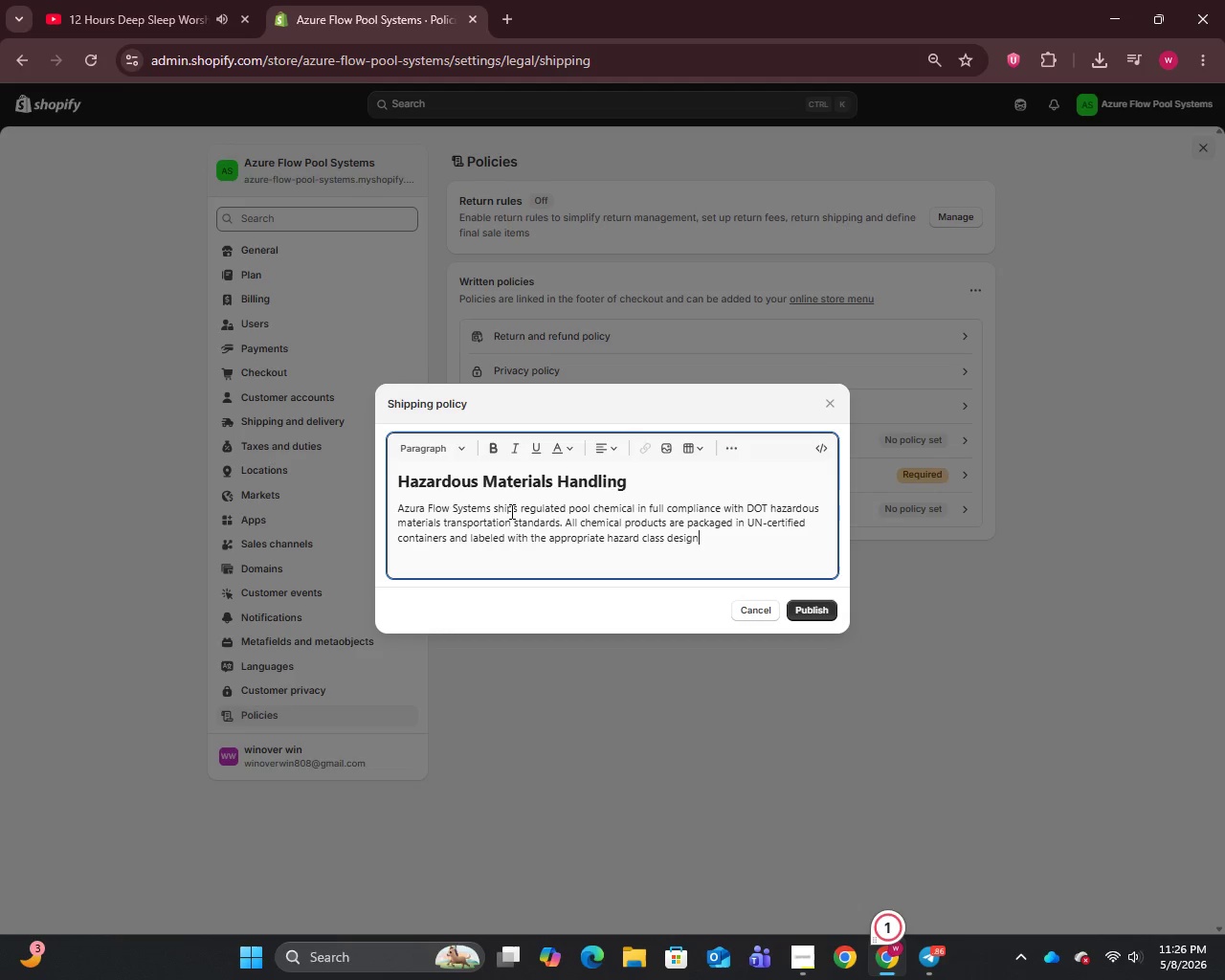 
wait(5.72)
 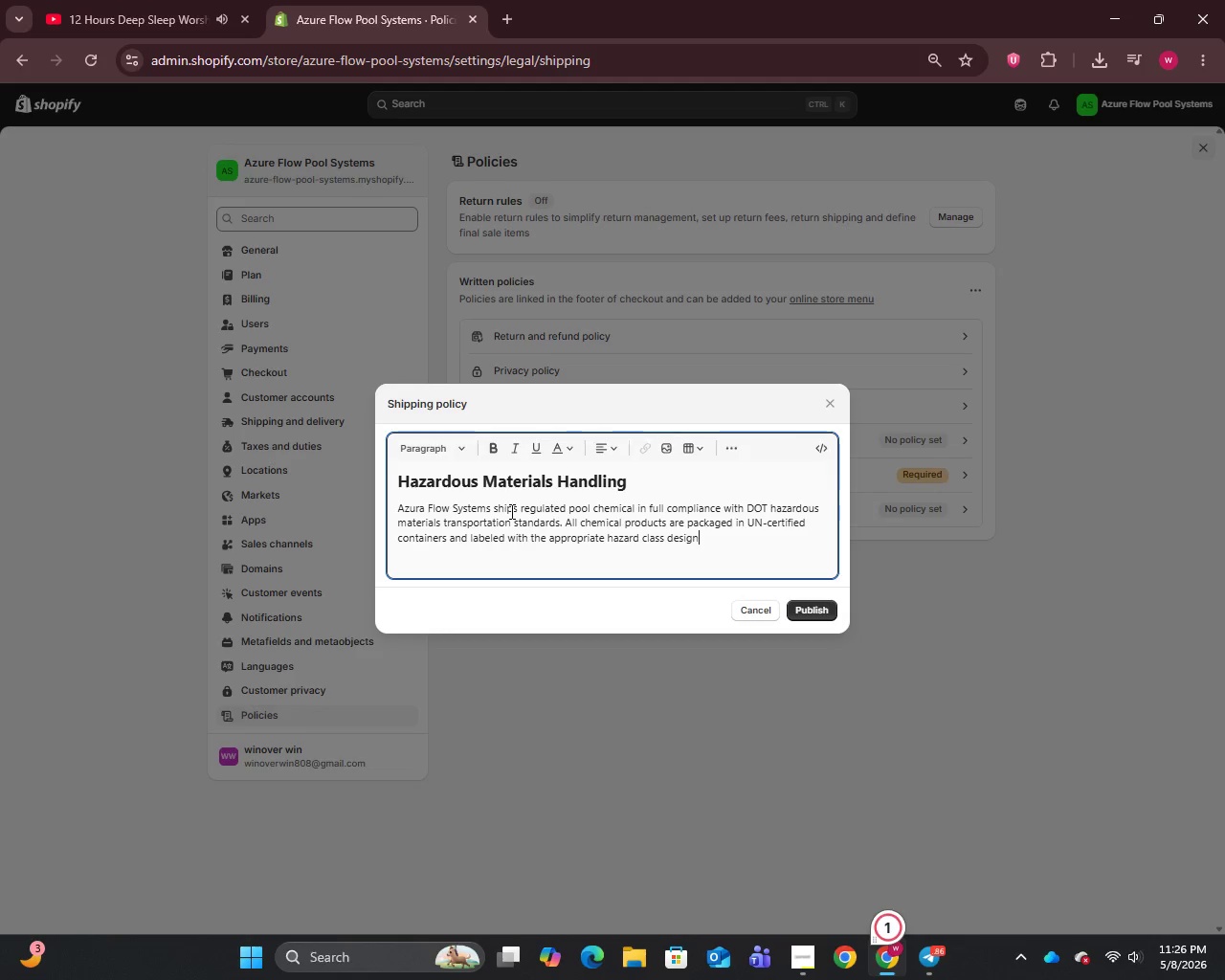 
type(atii)
key(Backspace)
type(on. Customers will reci)
key(Backspace)
type(eive a A)
key(Backspace)
type(Safety Data Sheet ( )
key(Backspace)
type(SDS) with every chemical order. By placing an order for a chemical product, the customer acknowledge receipt of all safety warnings displayed on the product page.)
 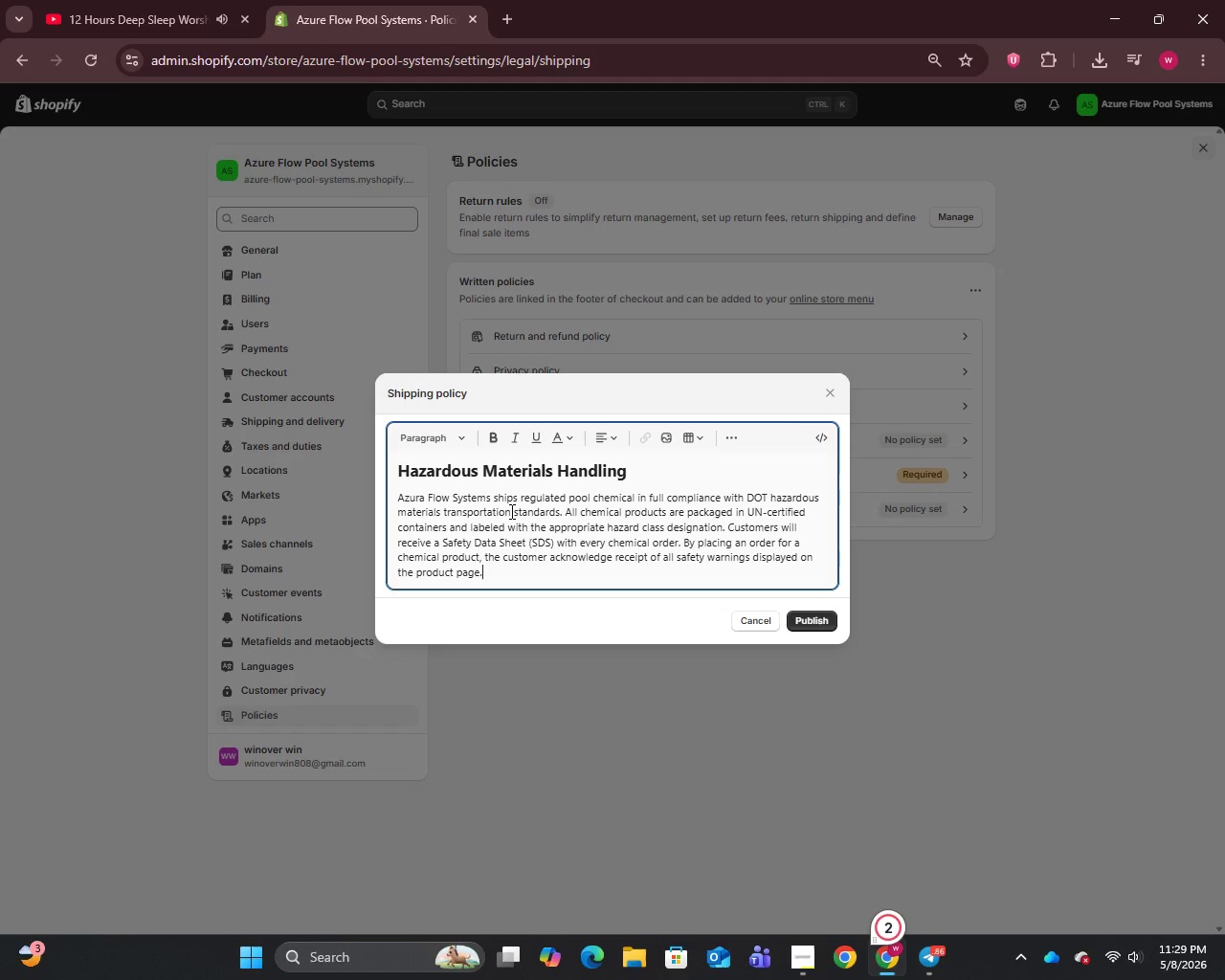 
key(Enter)
 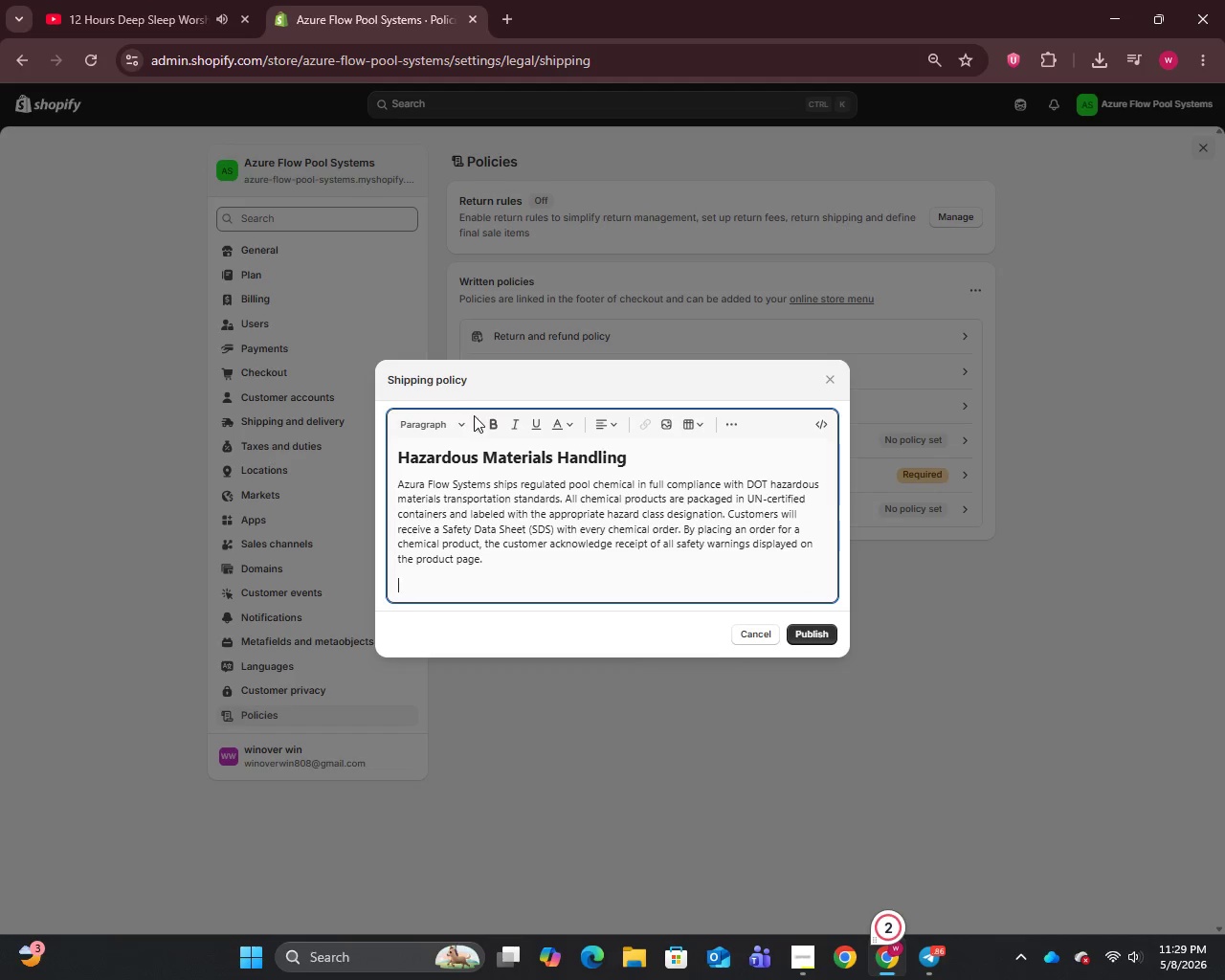 
left_click([474, 415])
 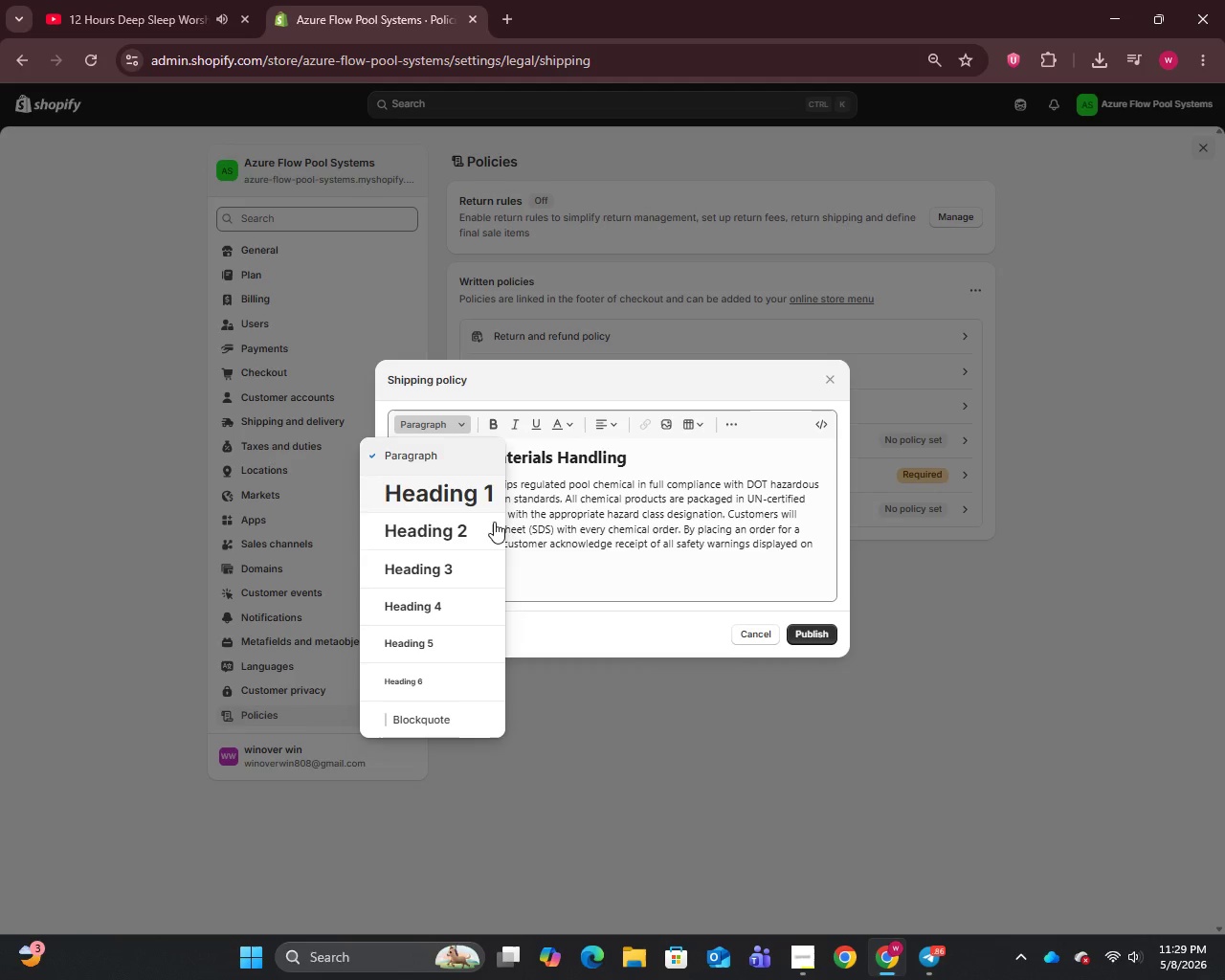 
left_click([460, 541])
 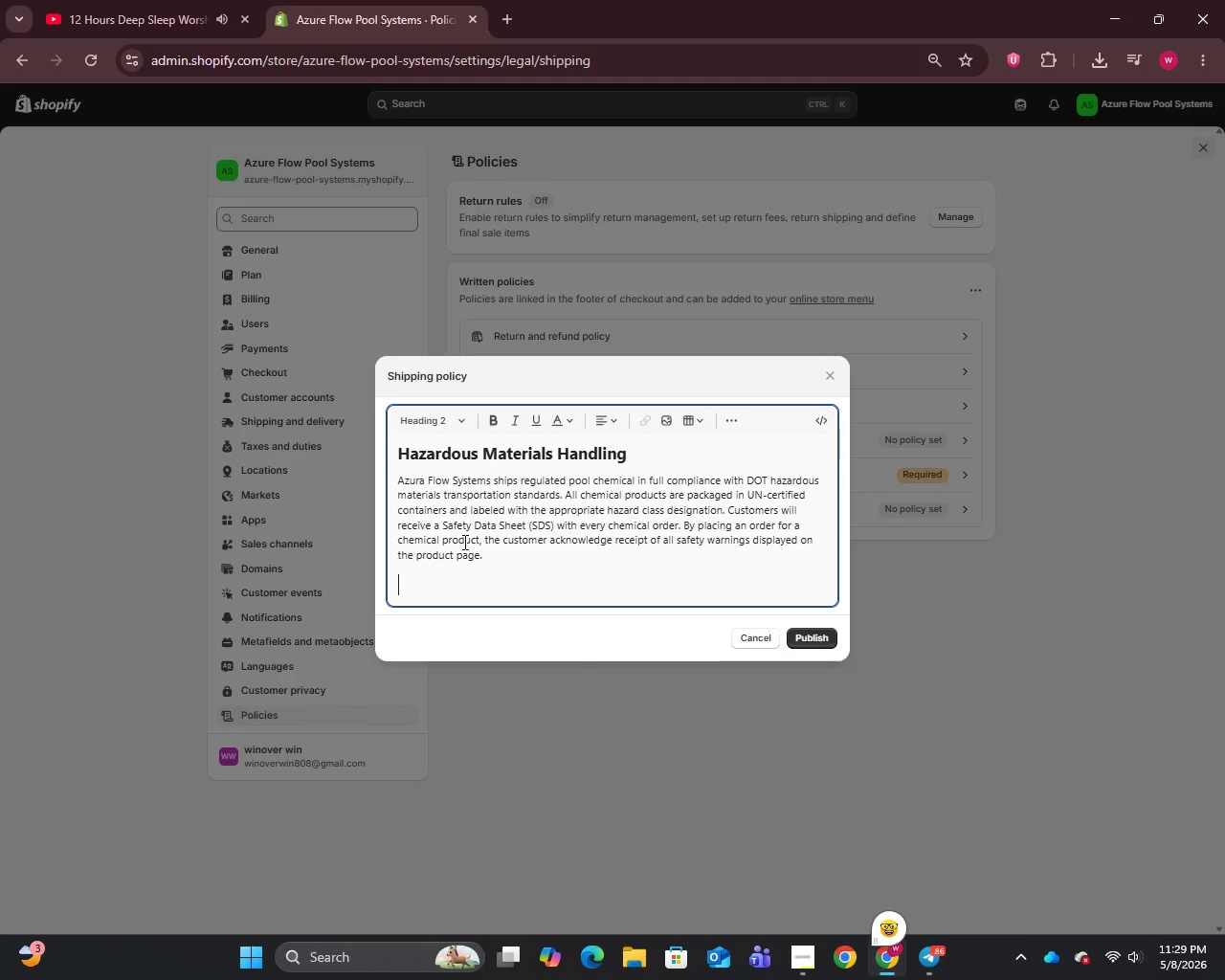 
type(Ground )
key(Backspace)
type(-Only Shipping)
 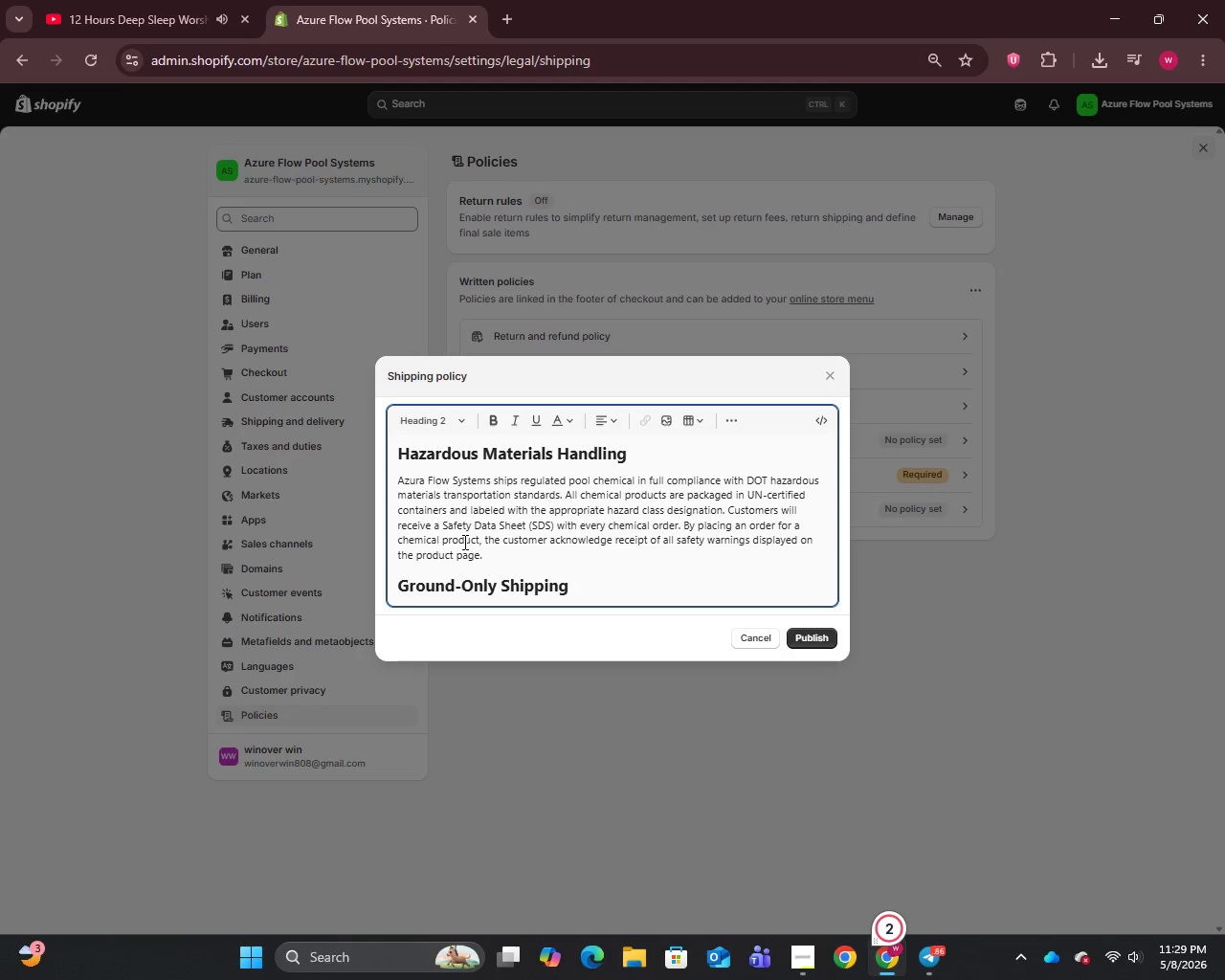 
key(Enter)
 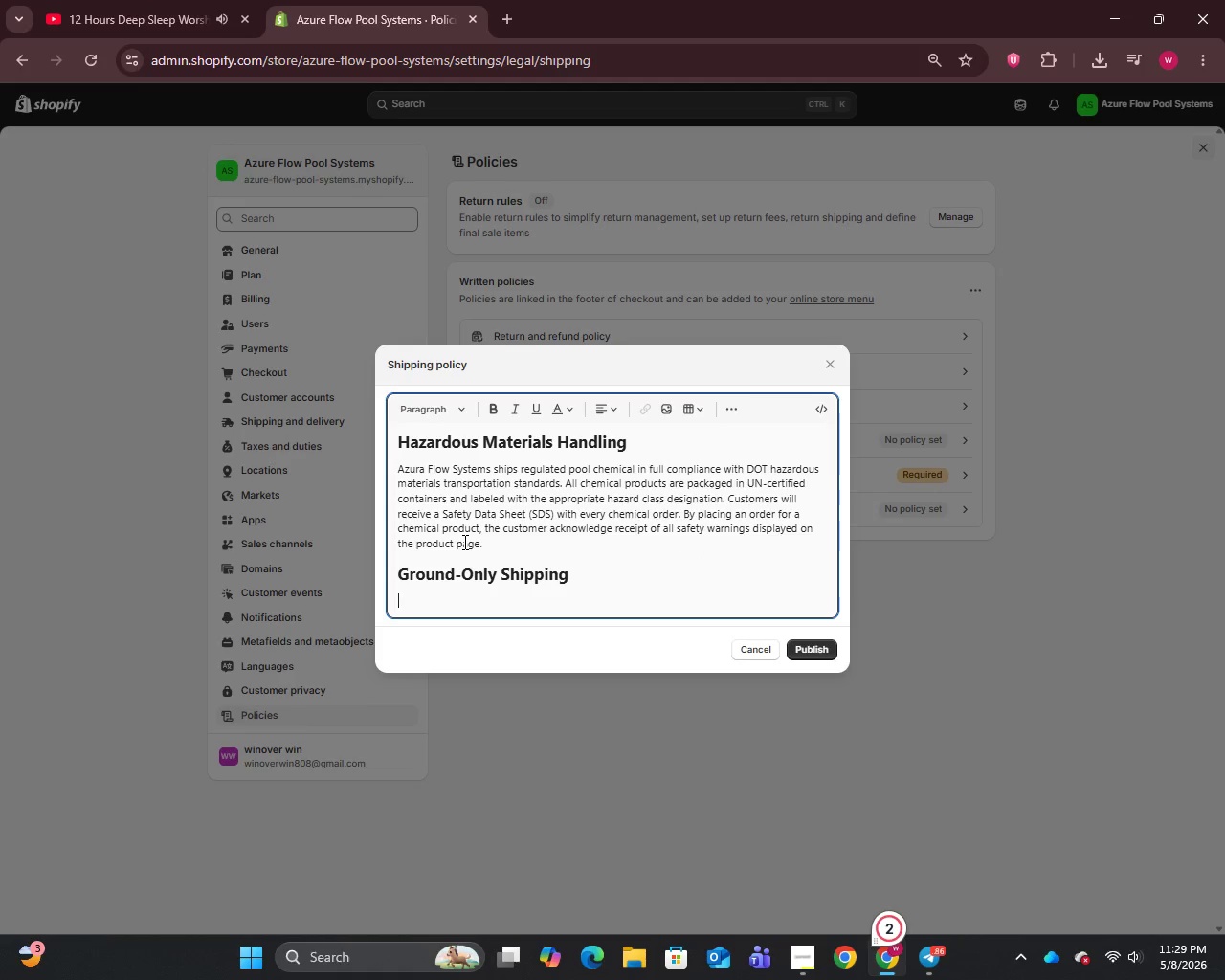 
type(Due to federal regulations governing the transport of )
 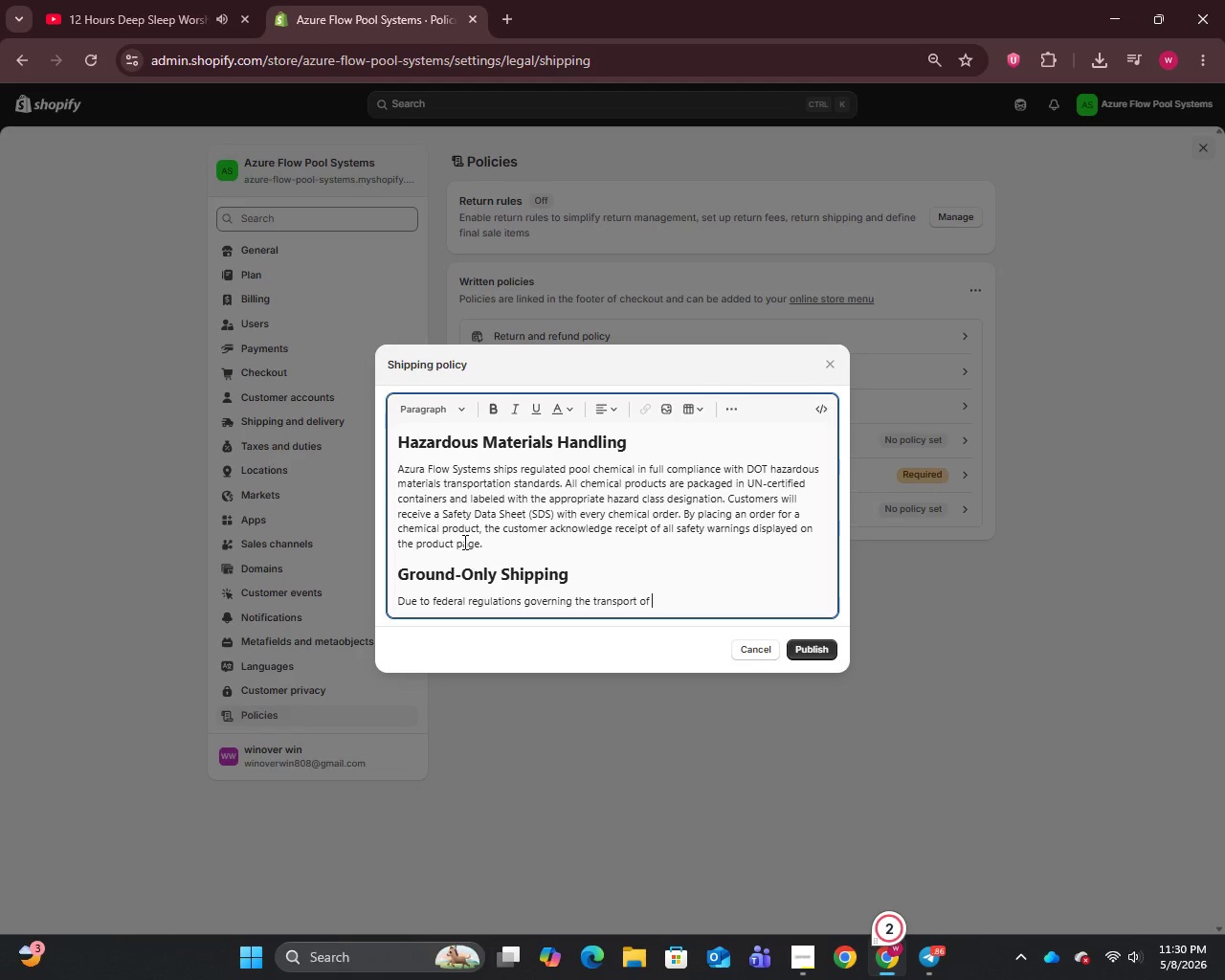 
type(hazardous)
 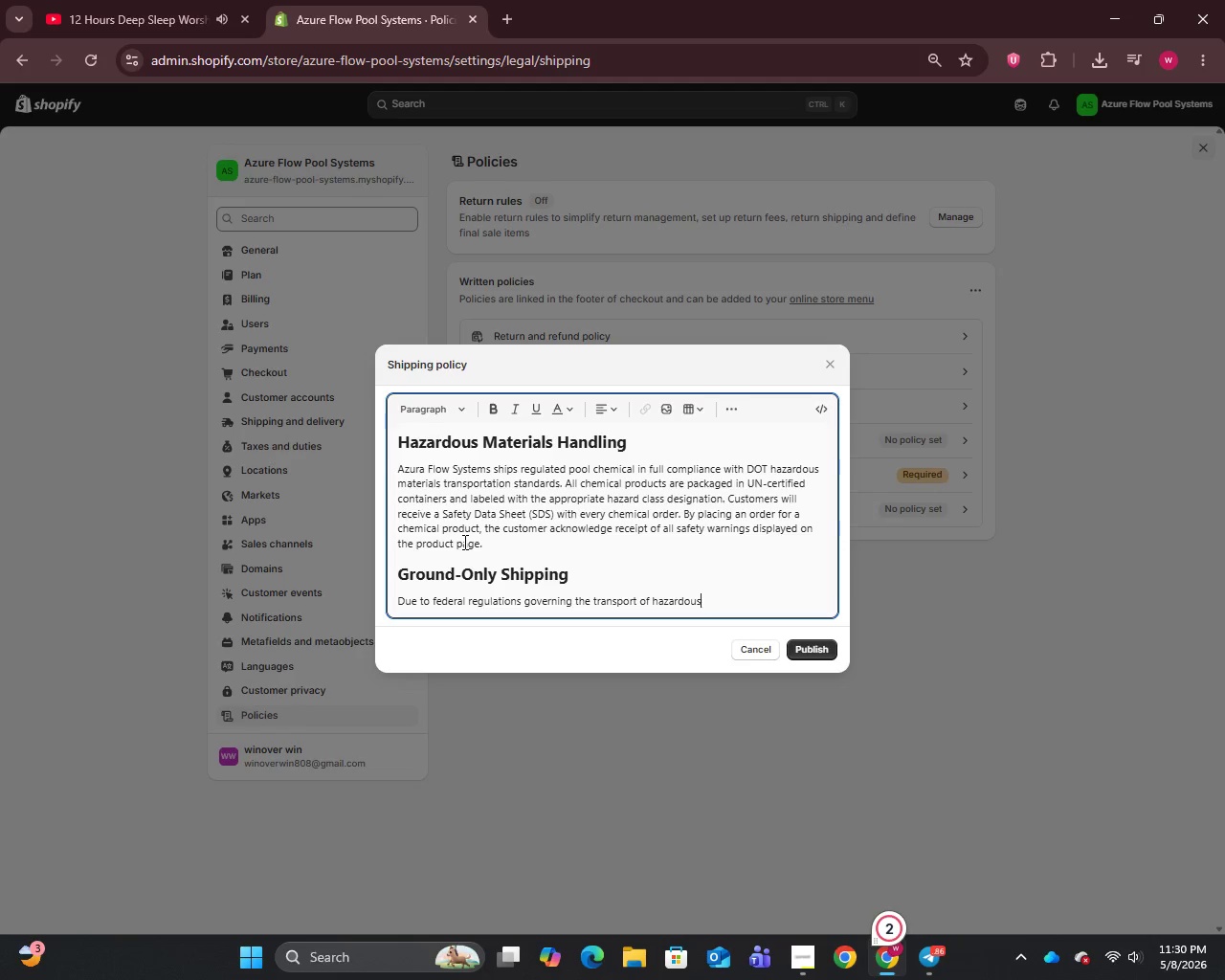 
type( materials, the following product categories are restricted )
 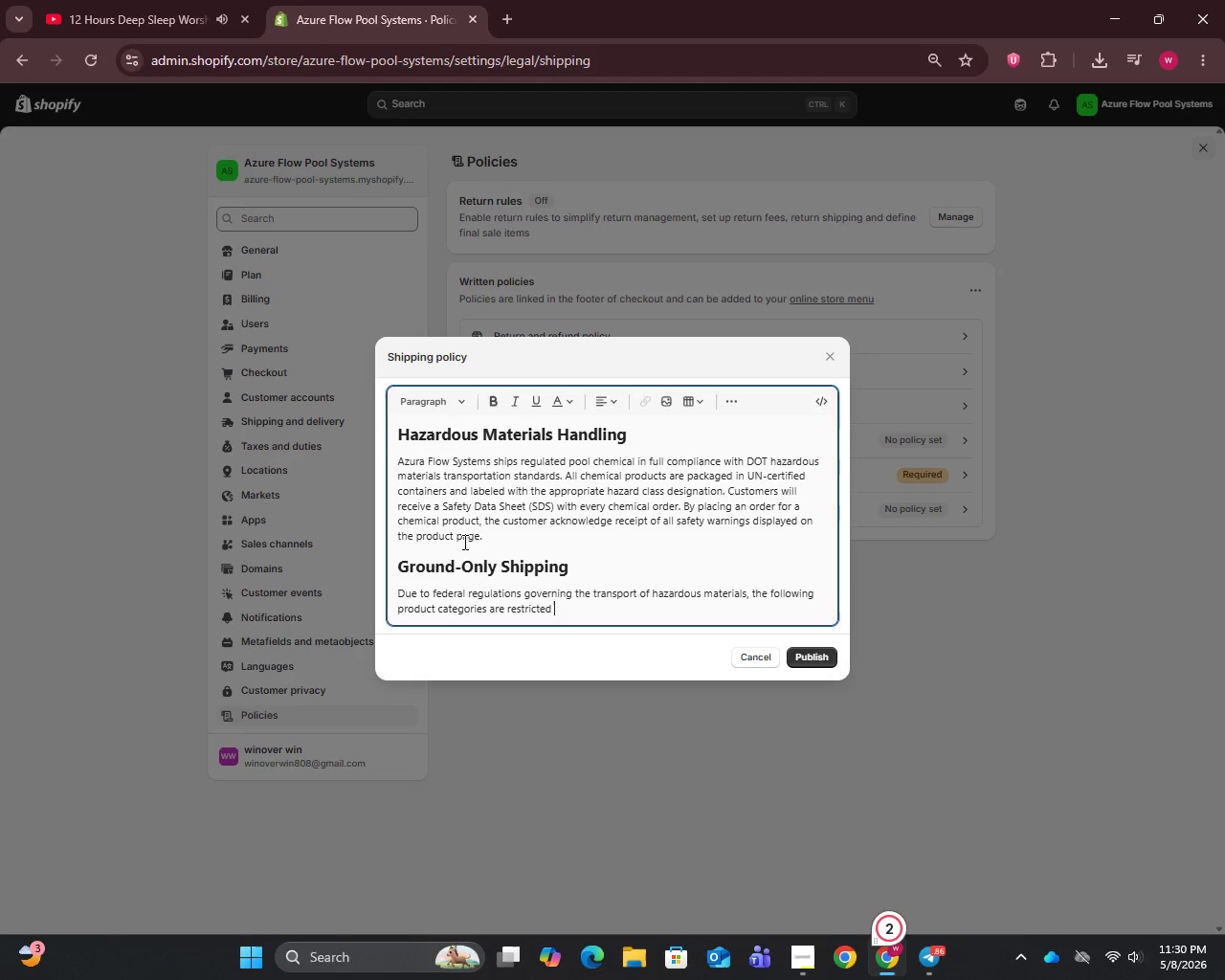 
type(to ground-only shipping and )
 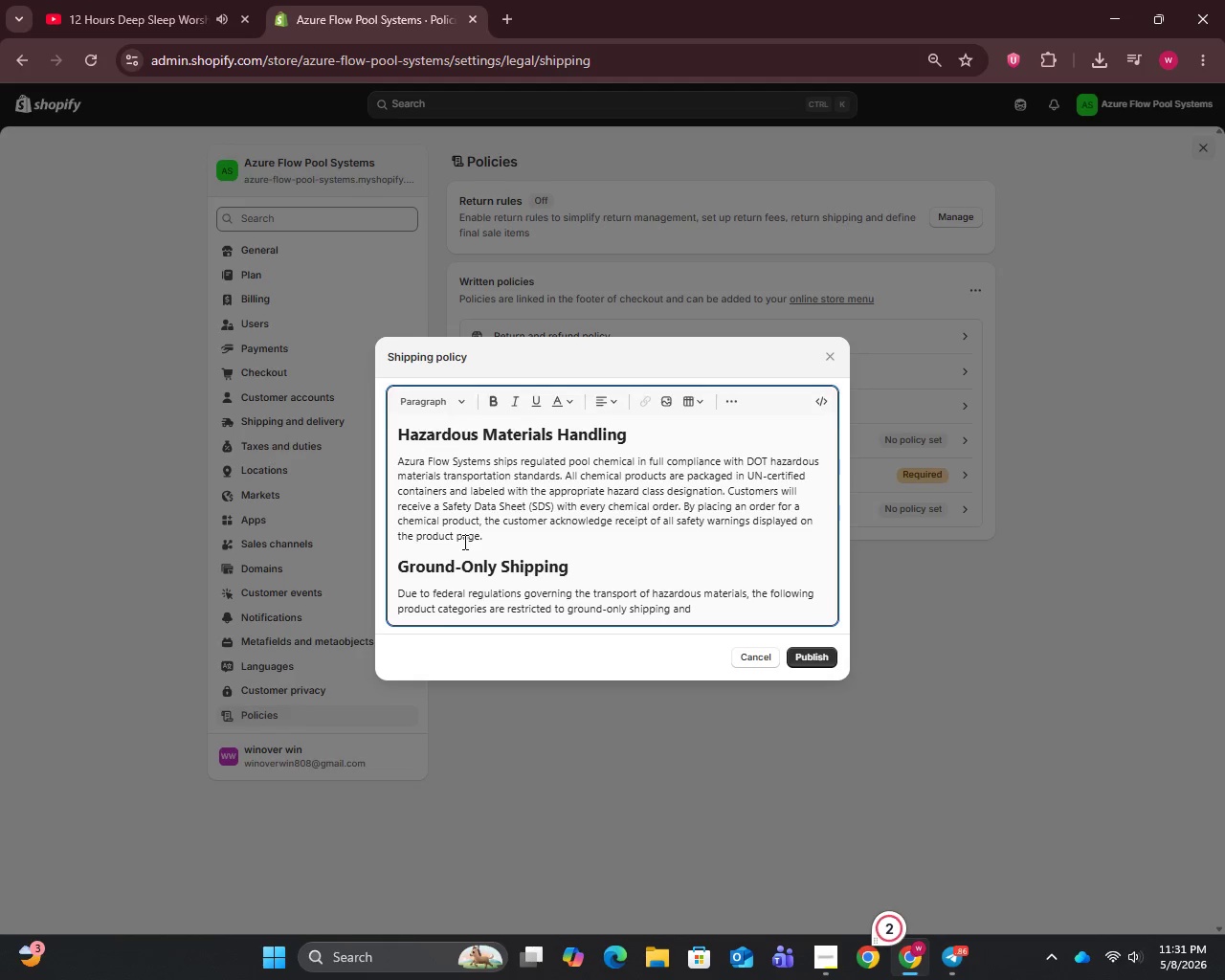 
type(cannot be shipped via air under any circumstances:)
 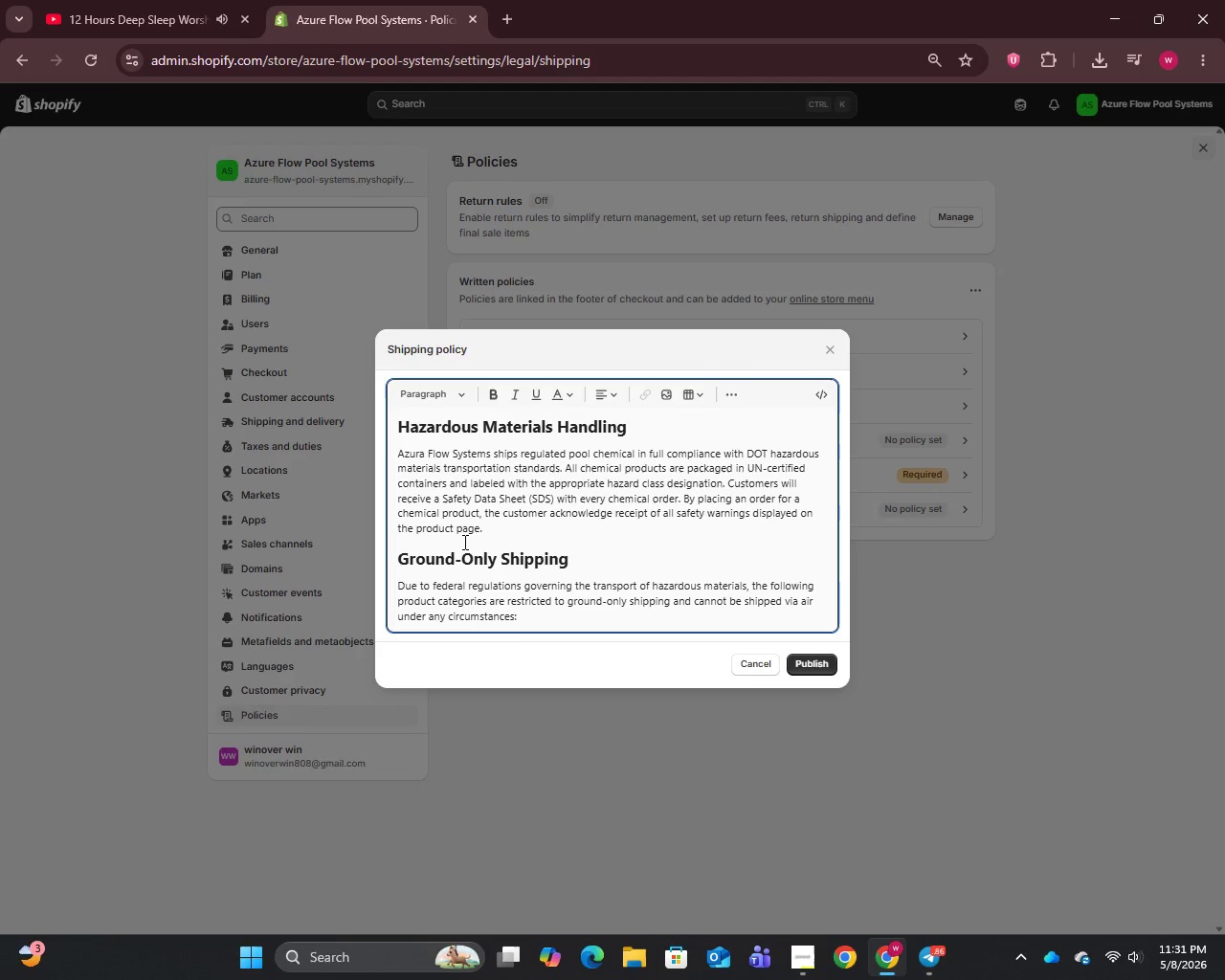 
key(Enter)
 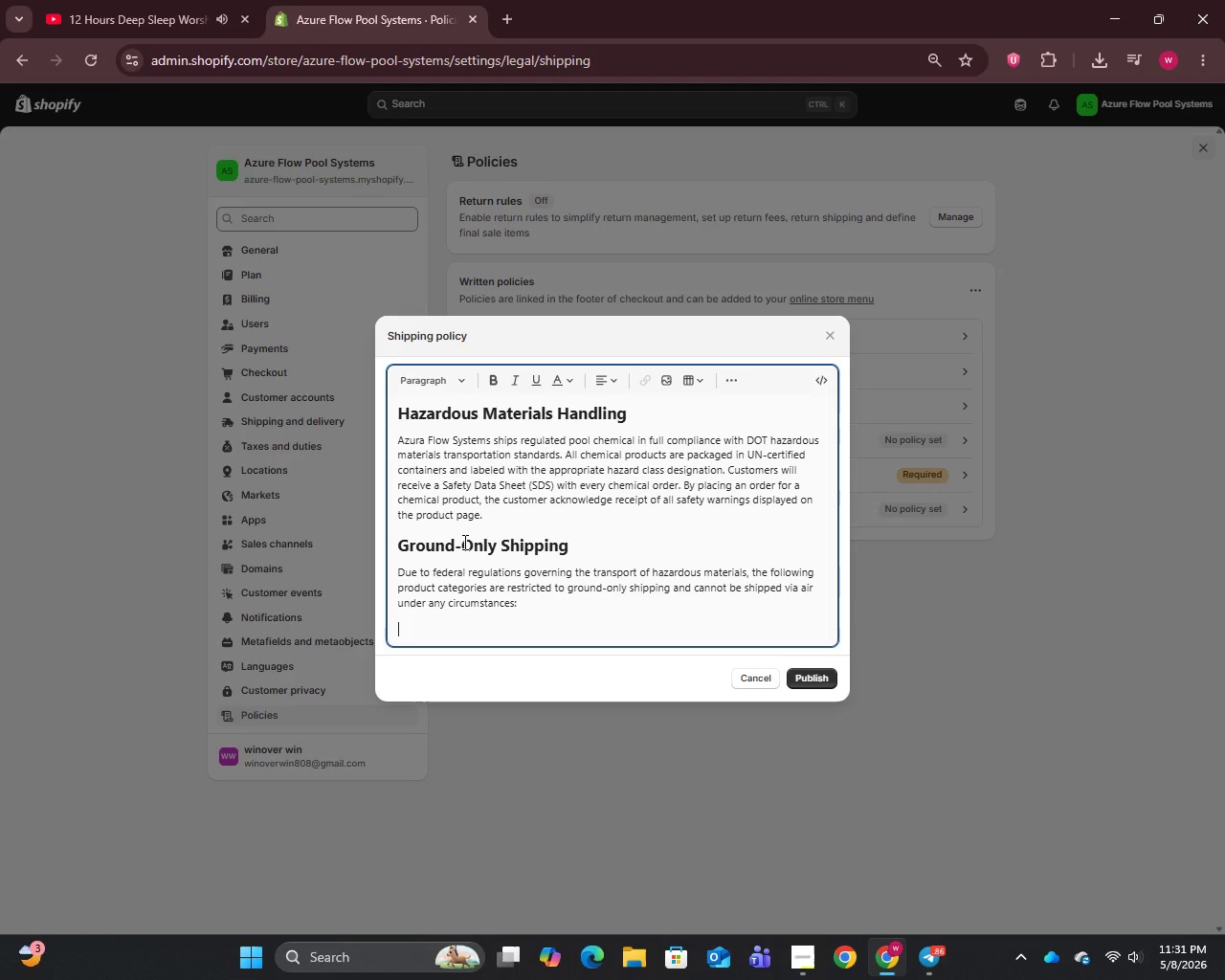 
type(- Class 5.1 Oxidizers (e.g)
 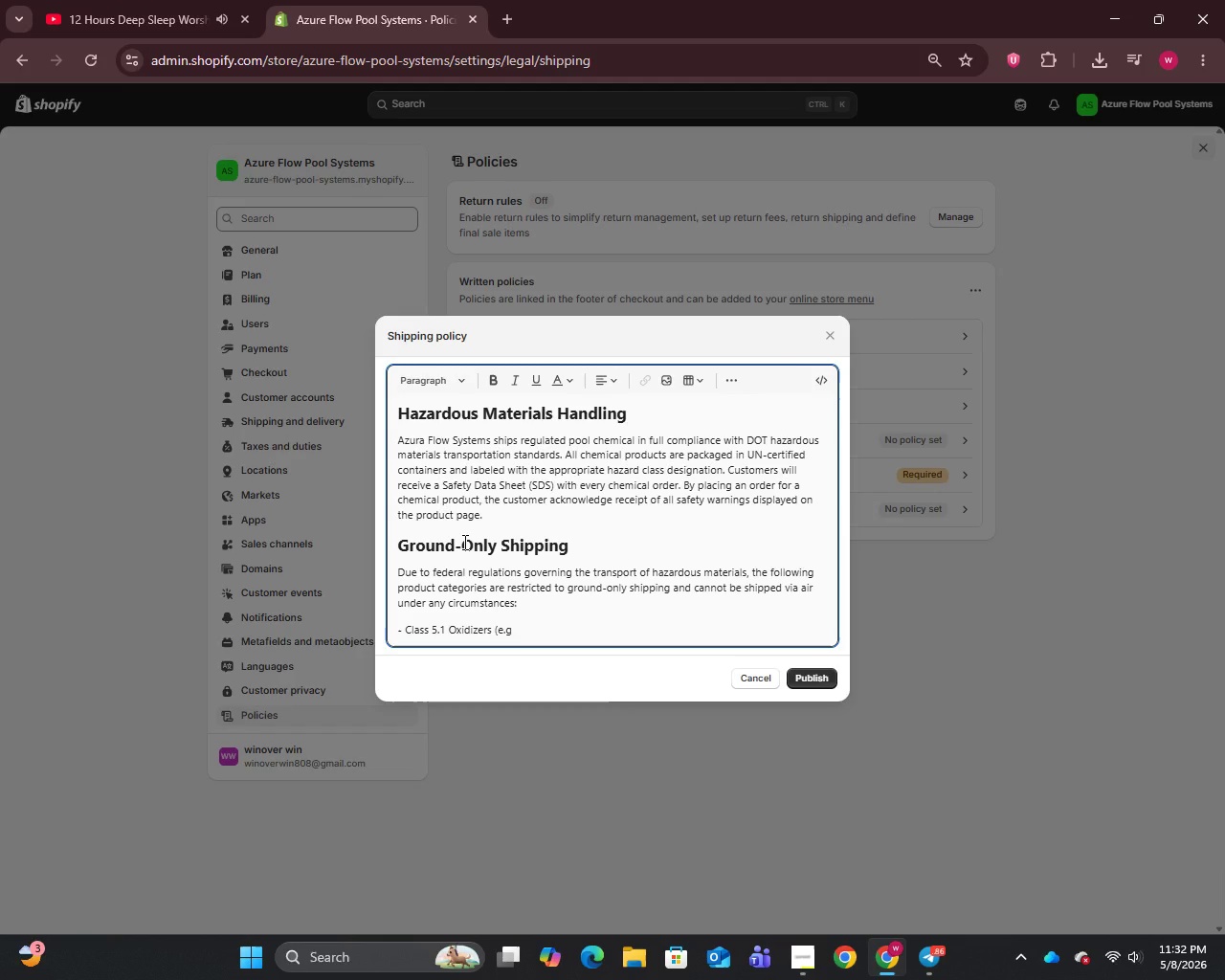 
type(., High-Chlorine Shock, Trichior Talk)
key(Backspace)
key(Backspace)
 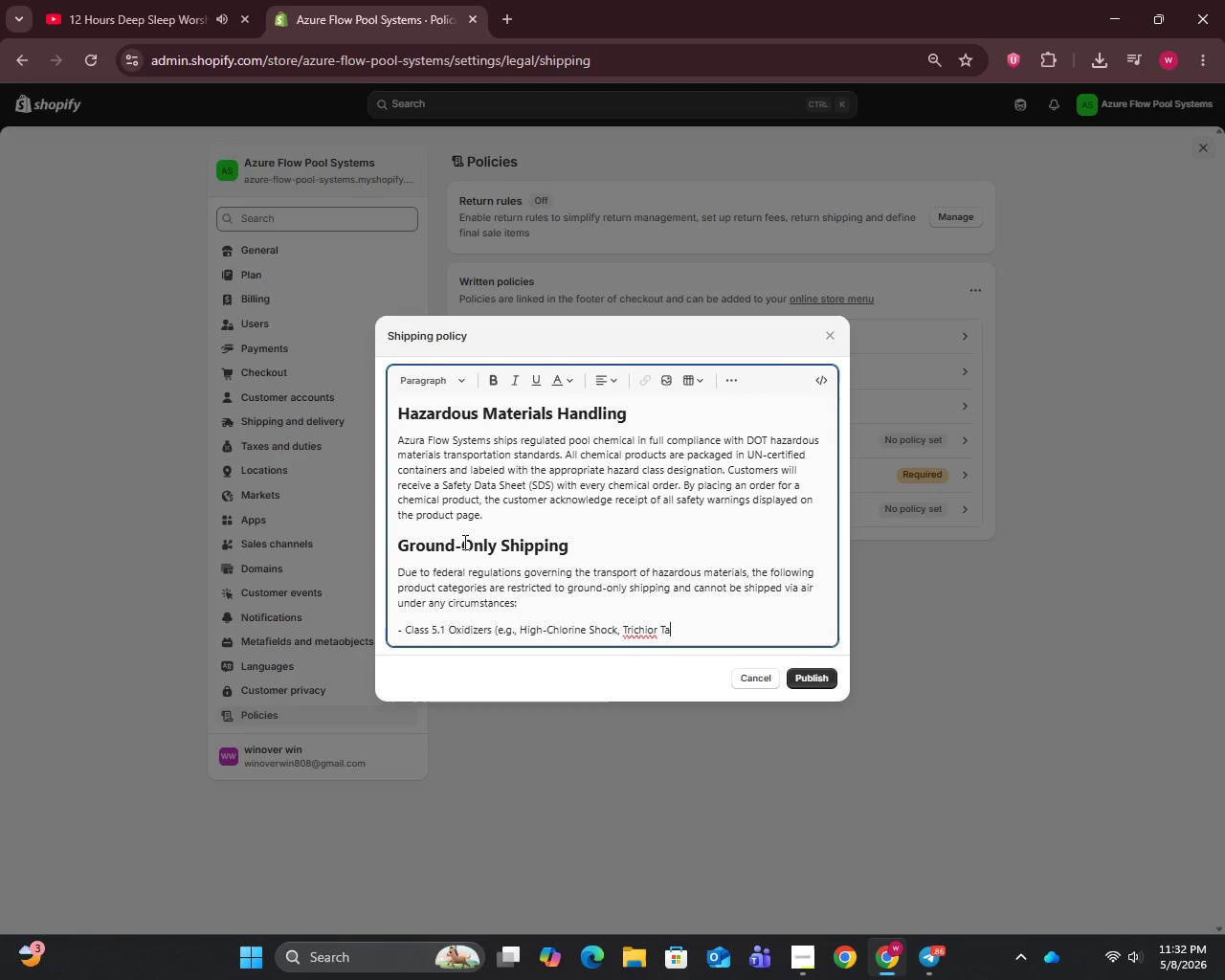 
wait(5.14)
 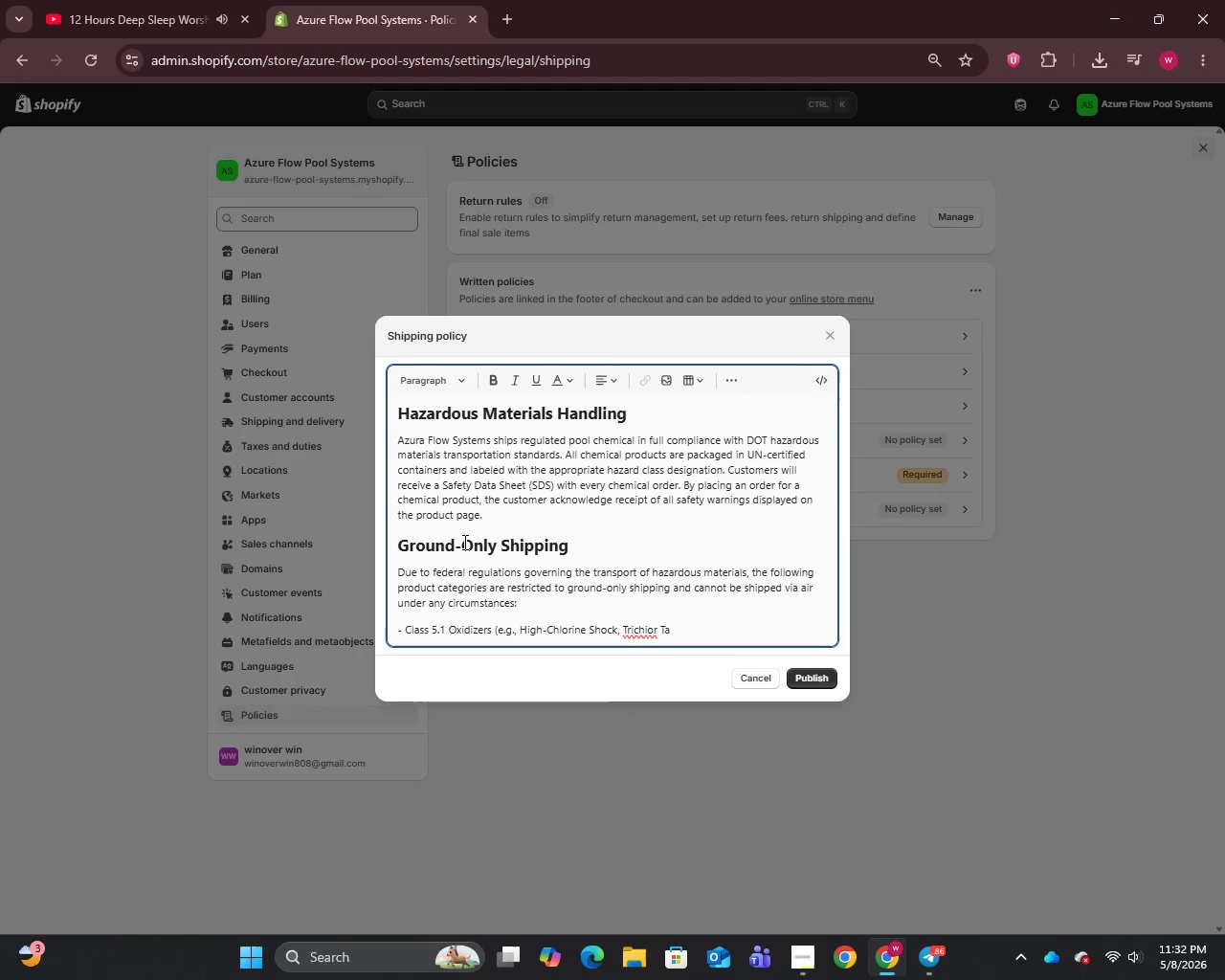 
key(ArrowLeft)
 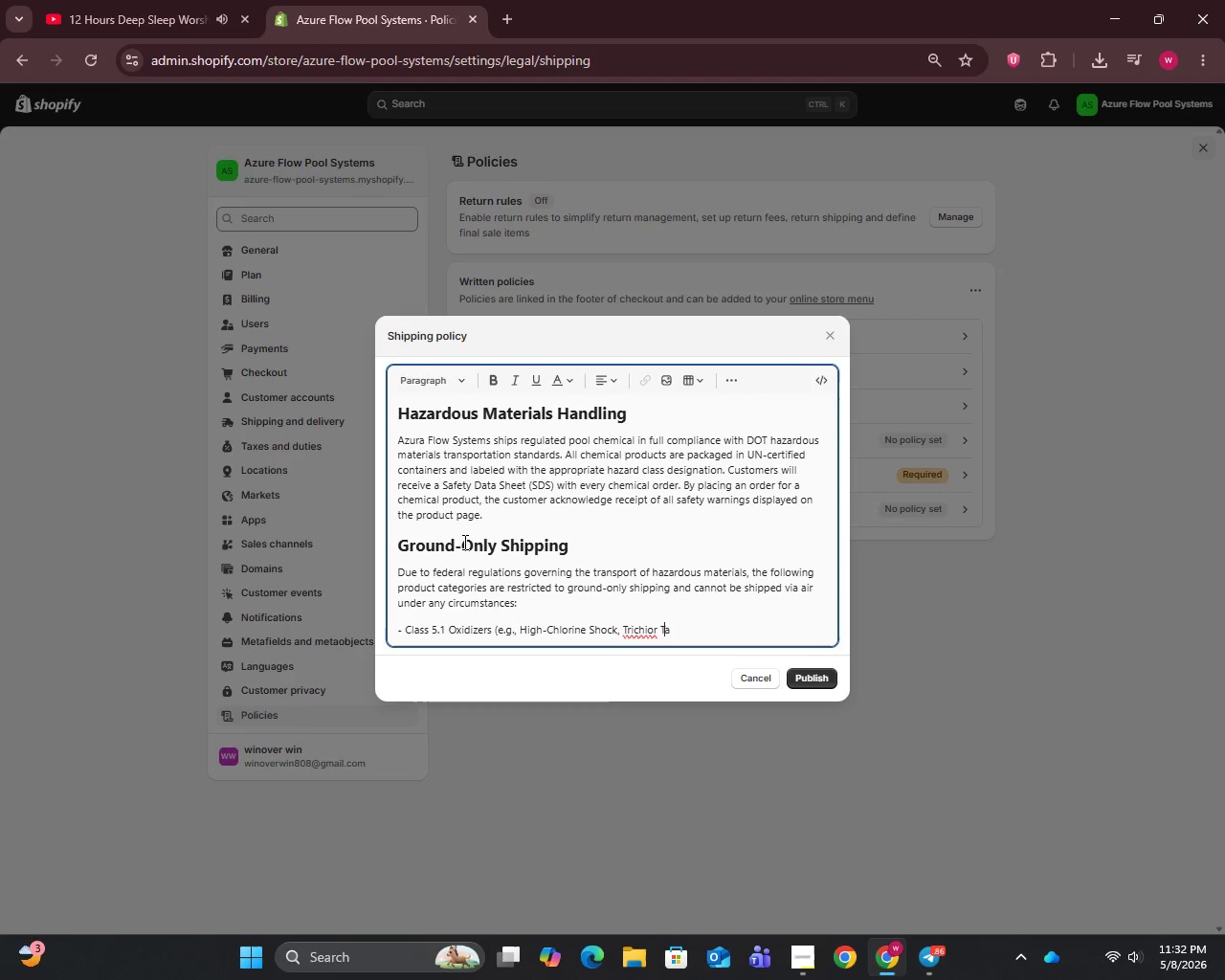 
key(ArrowLeft)
 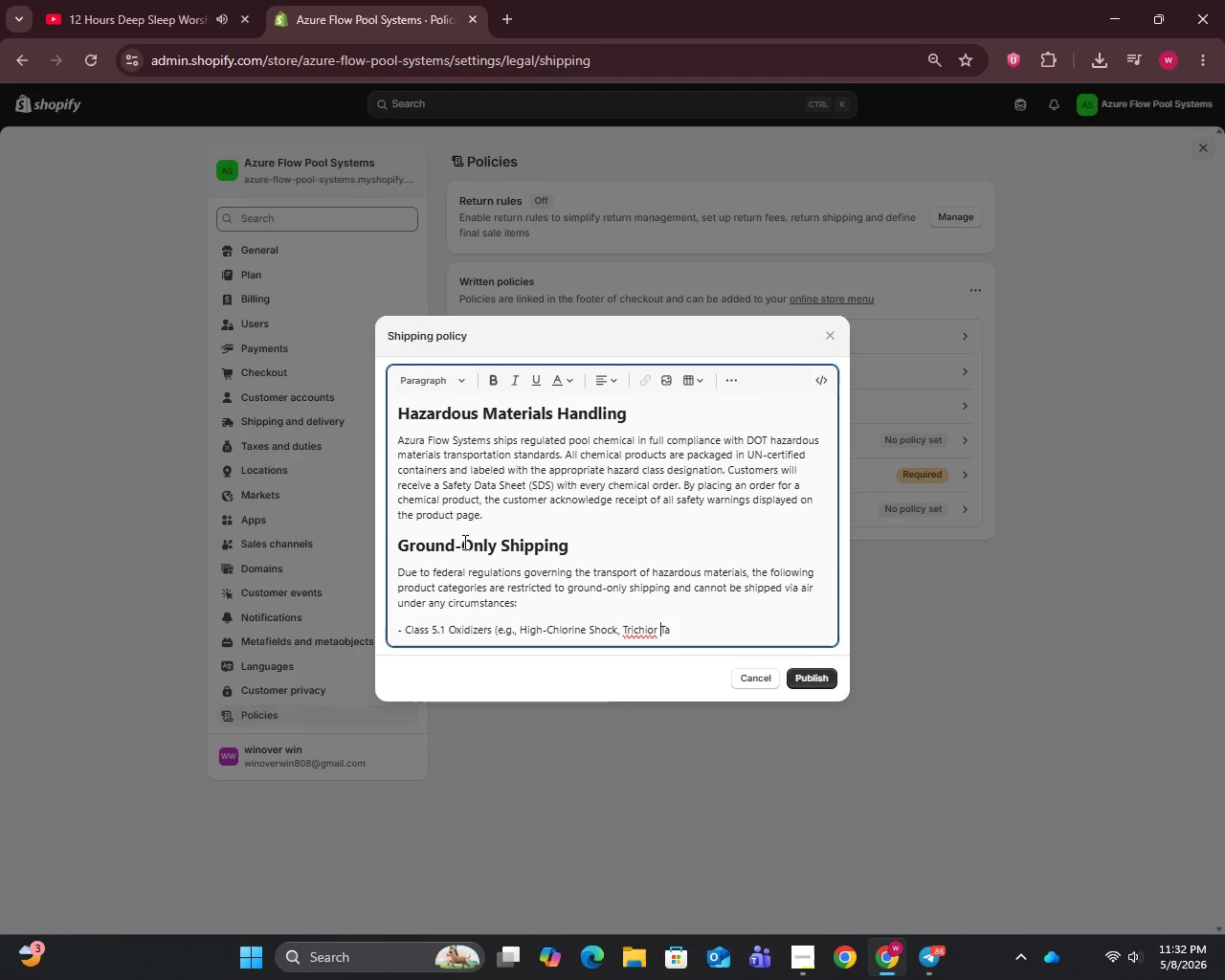 
key(ArrowLeft)
 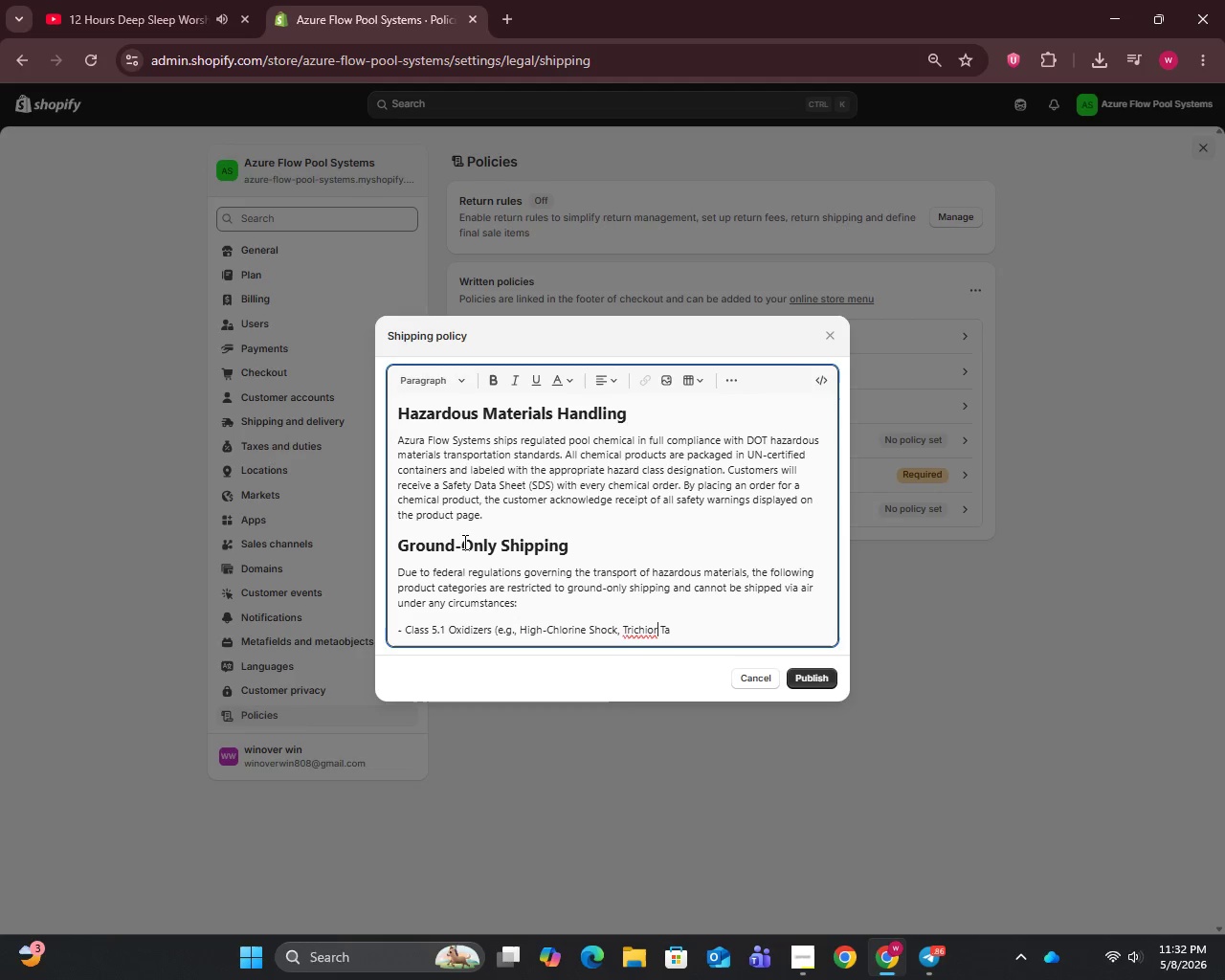 
key(ArrowLeft)
 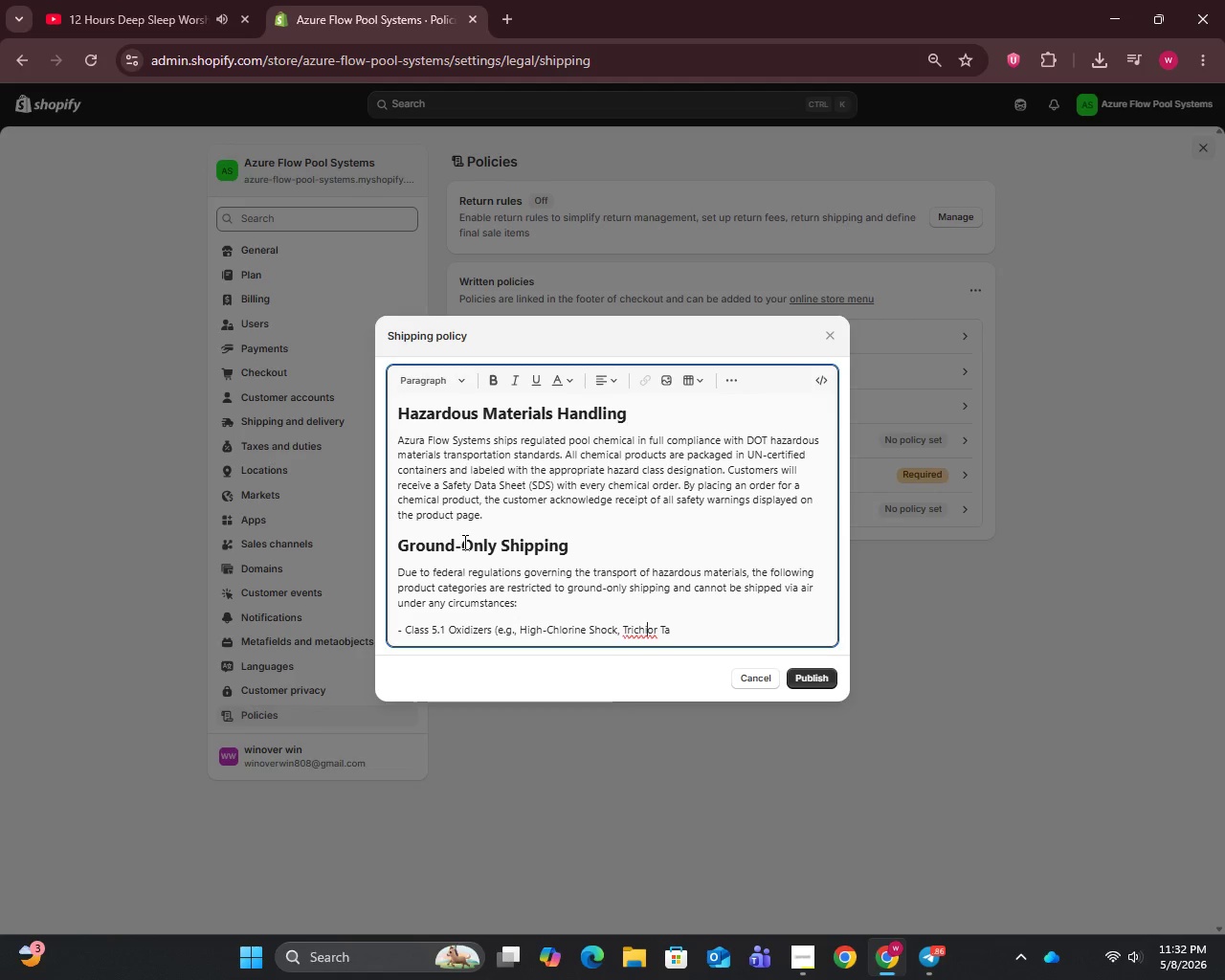 
key(ArrowLeft)
 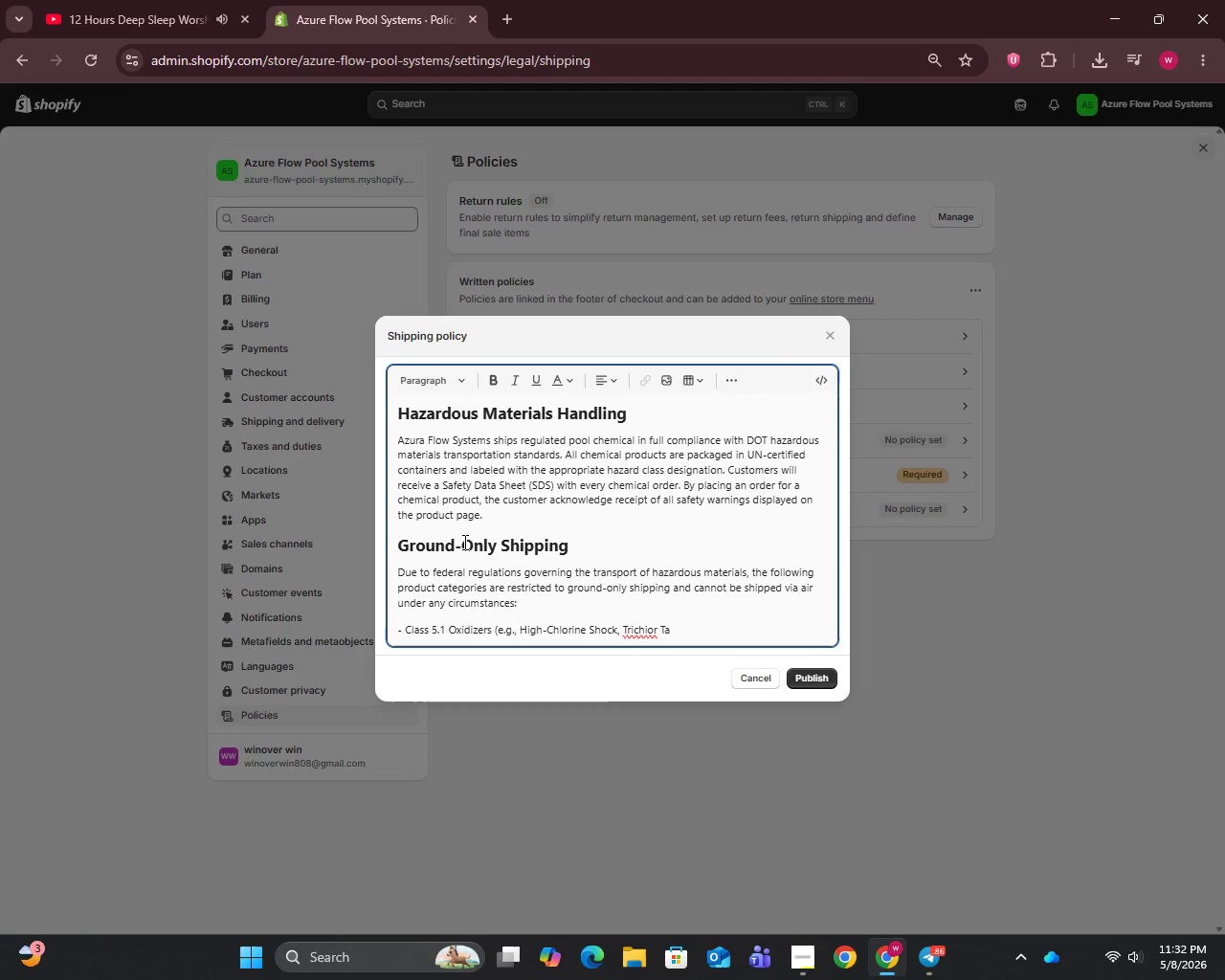 
key(Backspace)
 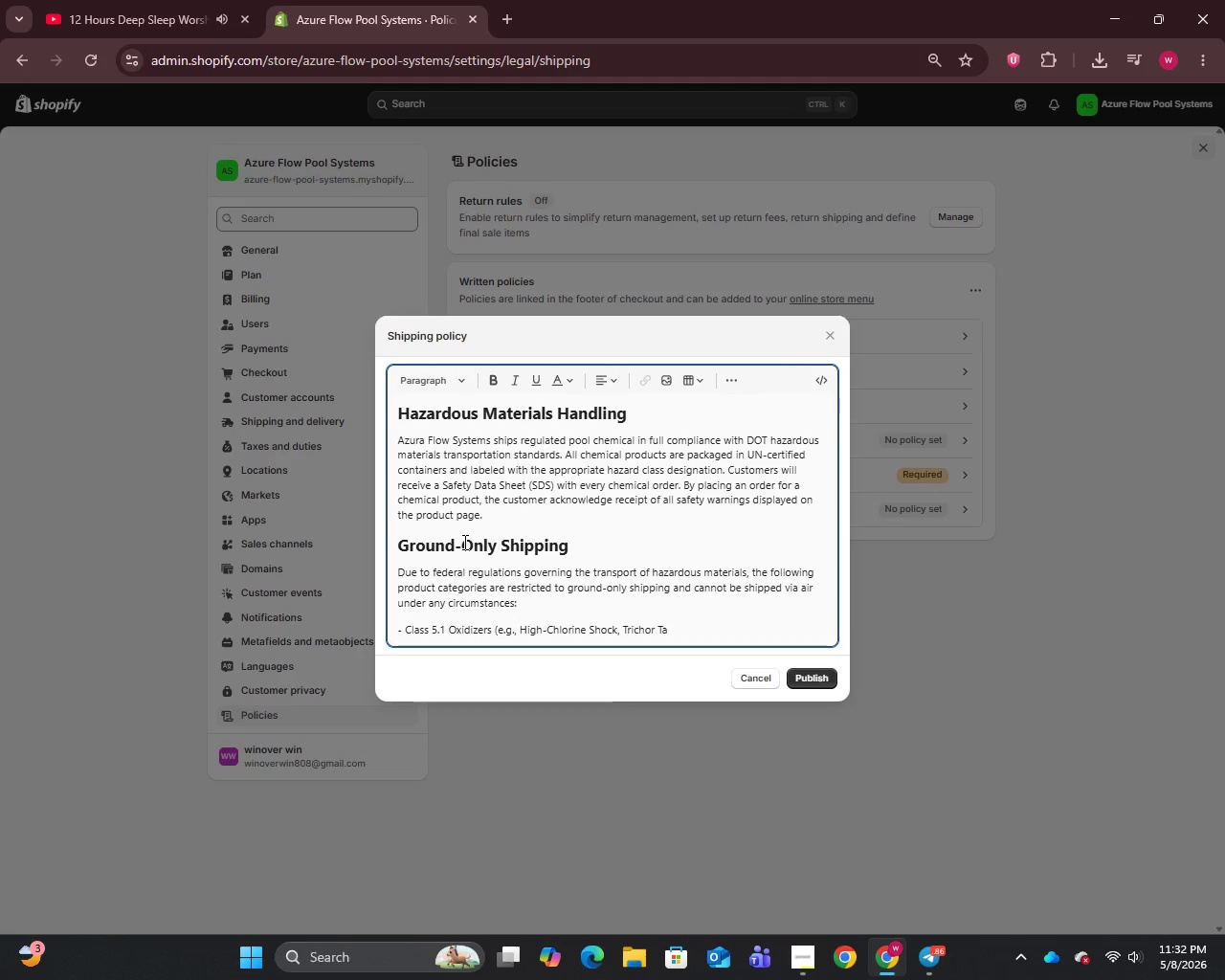 
key(L)
 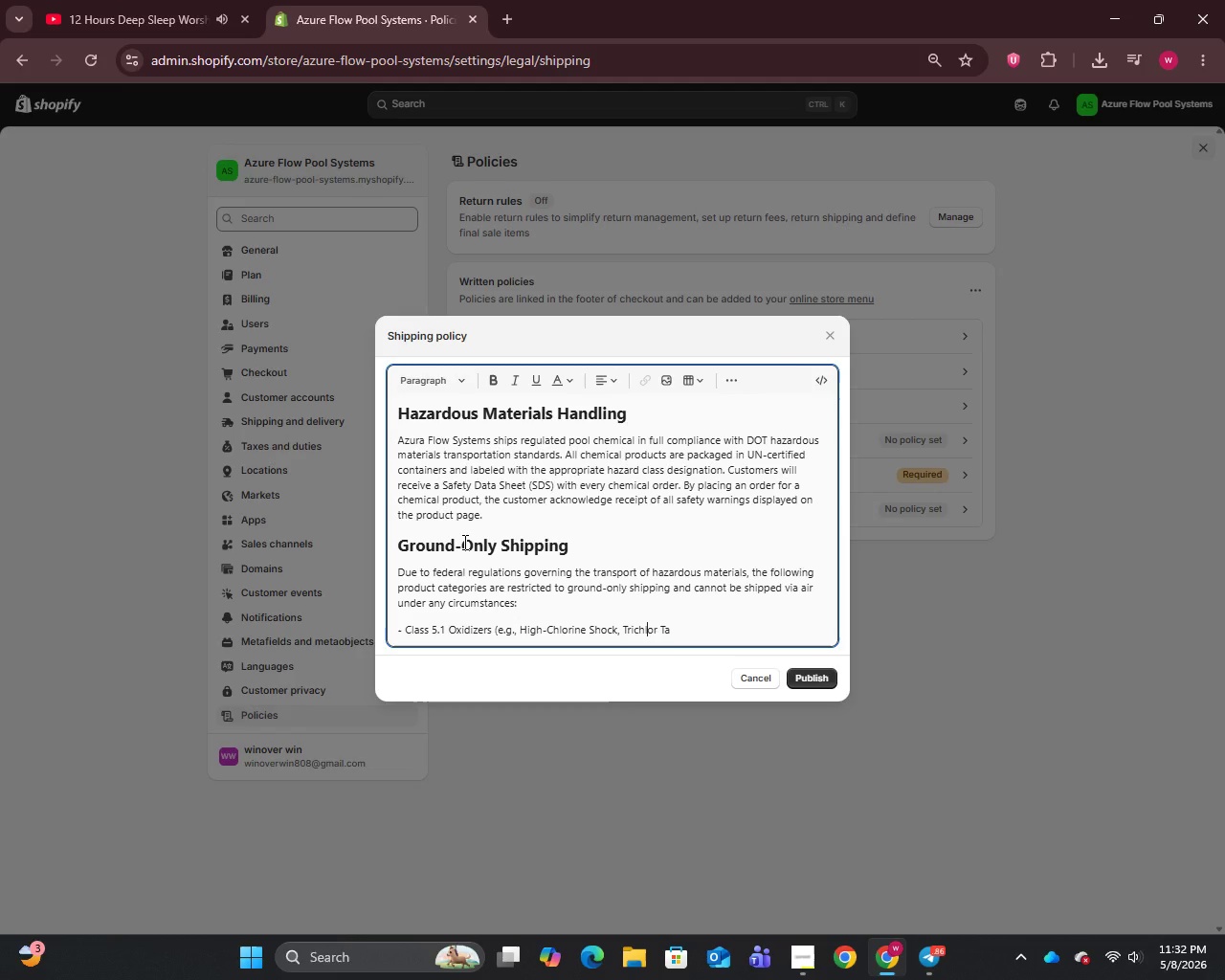 
hold_key(key=ArrowRight, duration=0.78)
 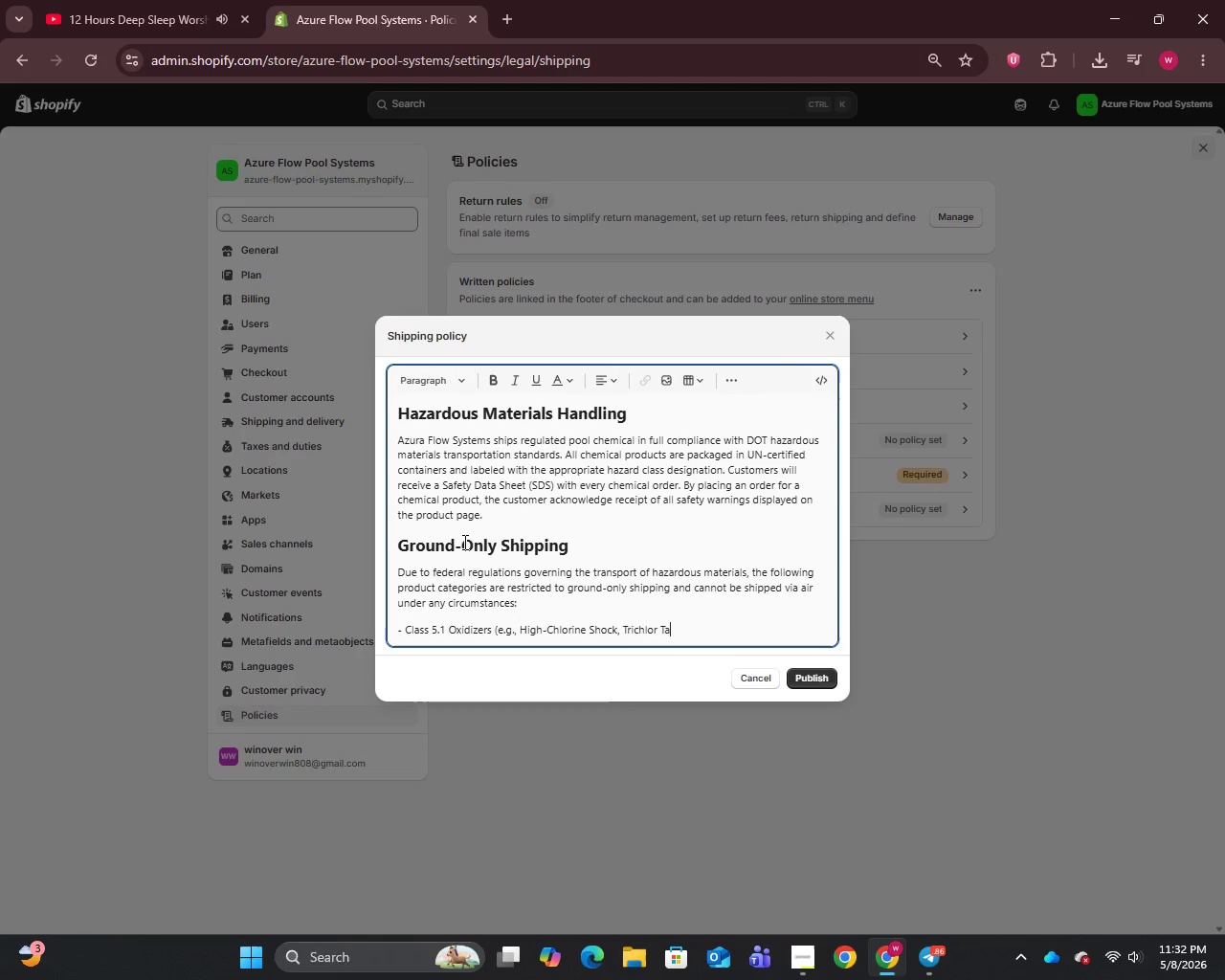 
type(bs))
 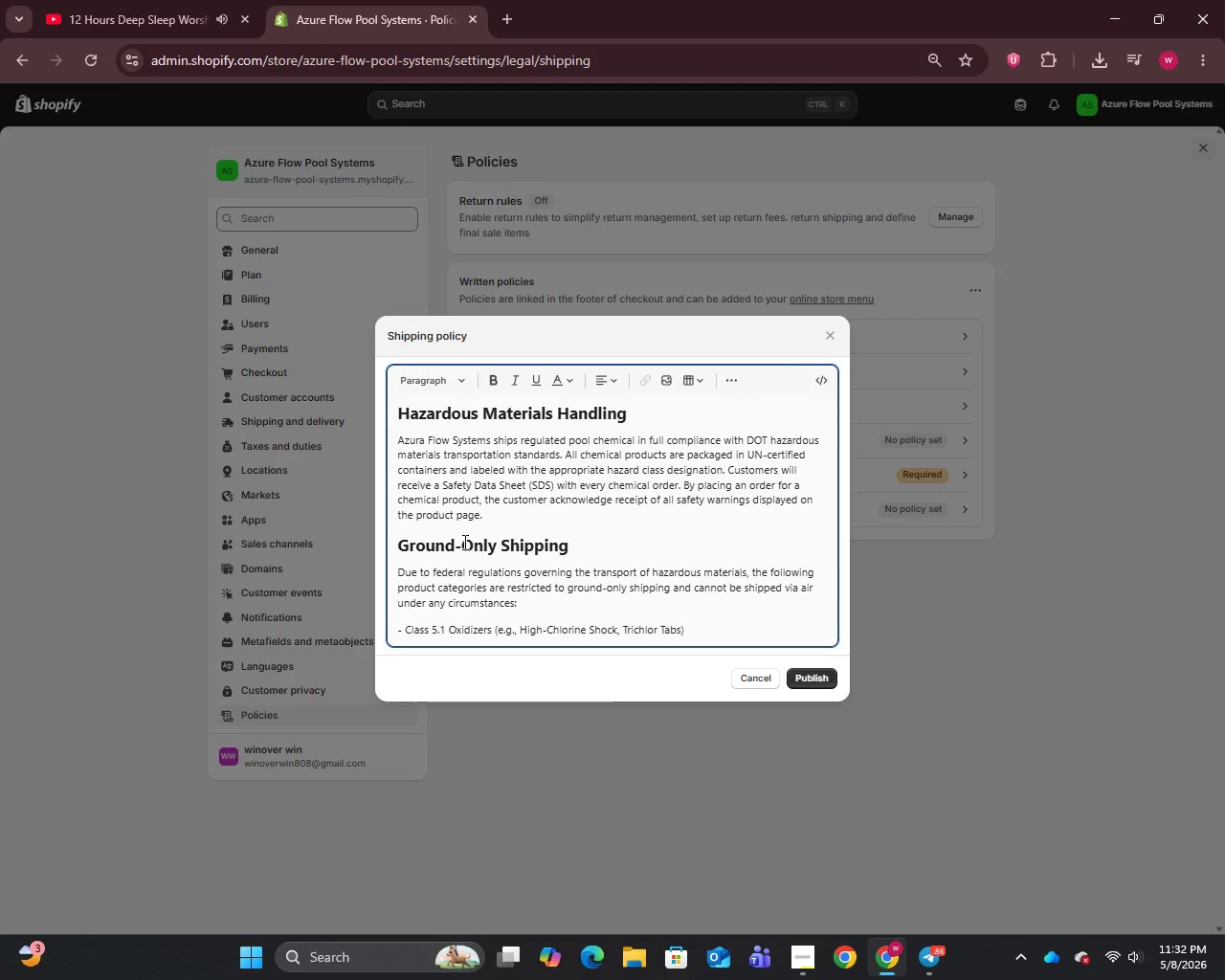 
key(Enter)
 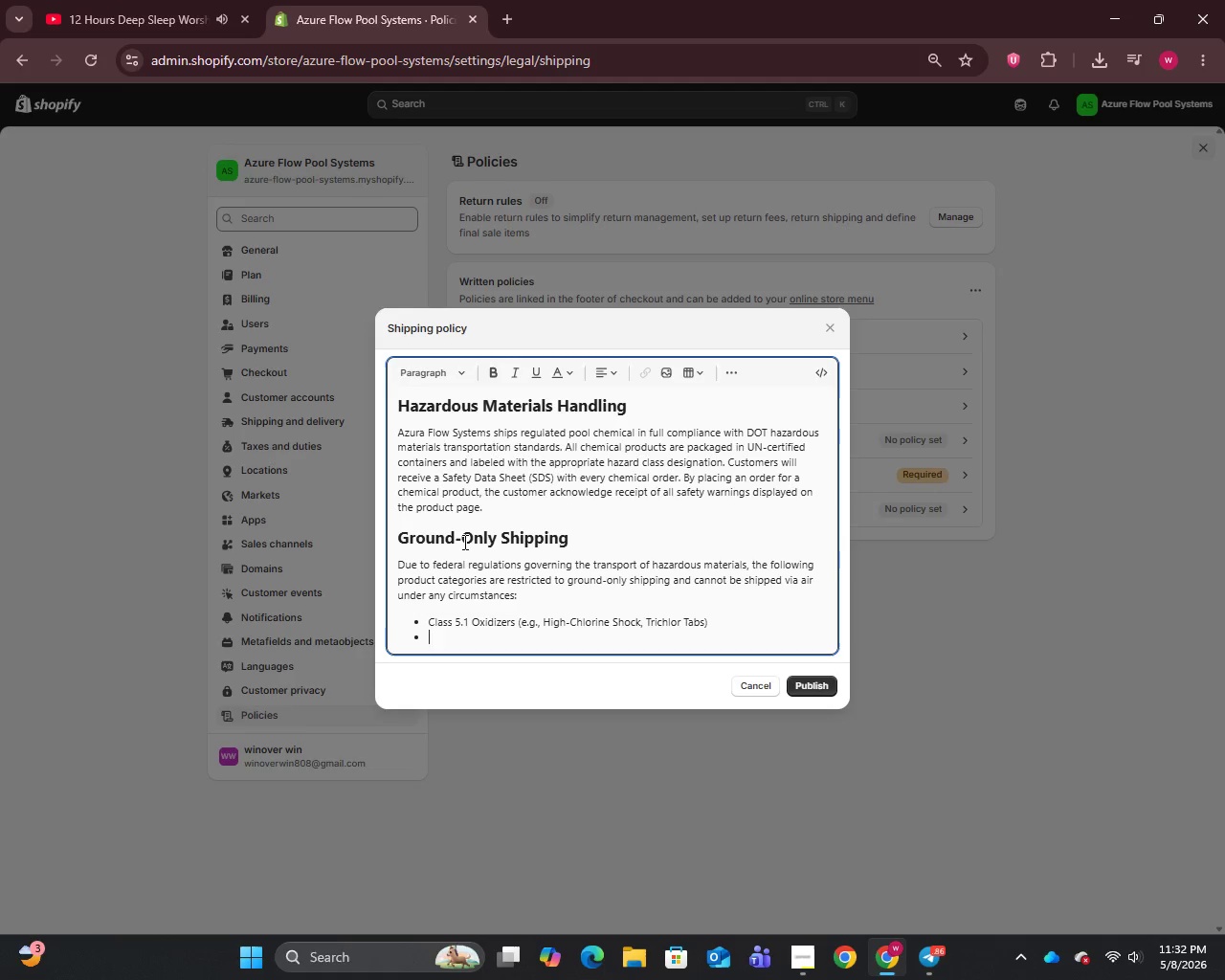 
type(Classic 8 Corrosives (e.)
 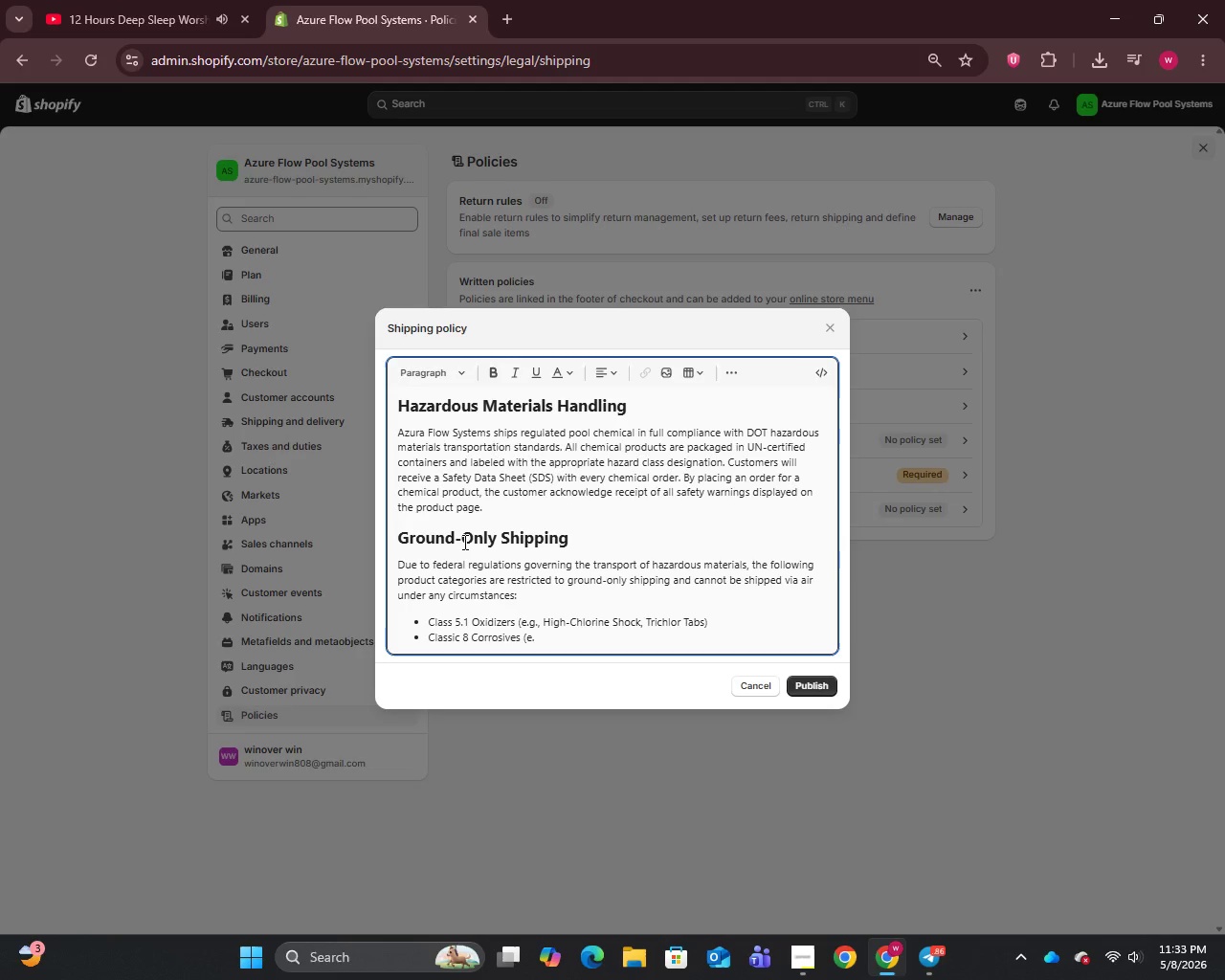 
type(g., Murian)
key(Backspace)
type(tic Acid, pH Minus Granular)
 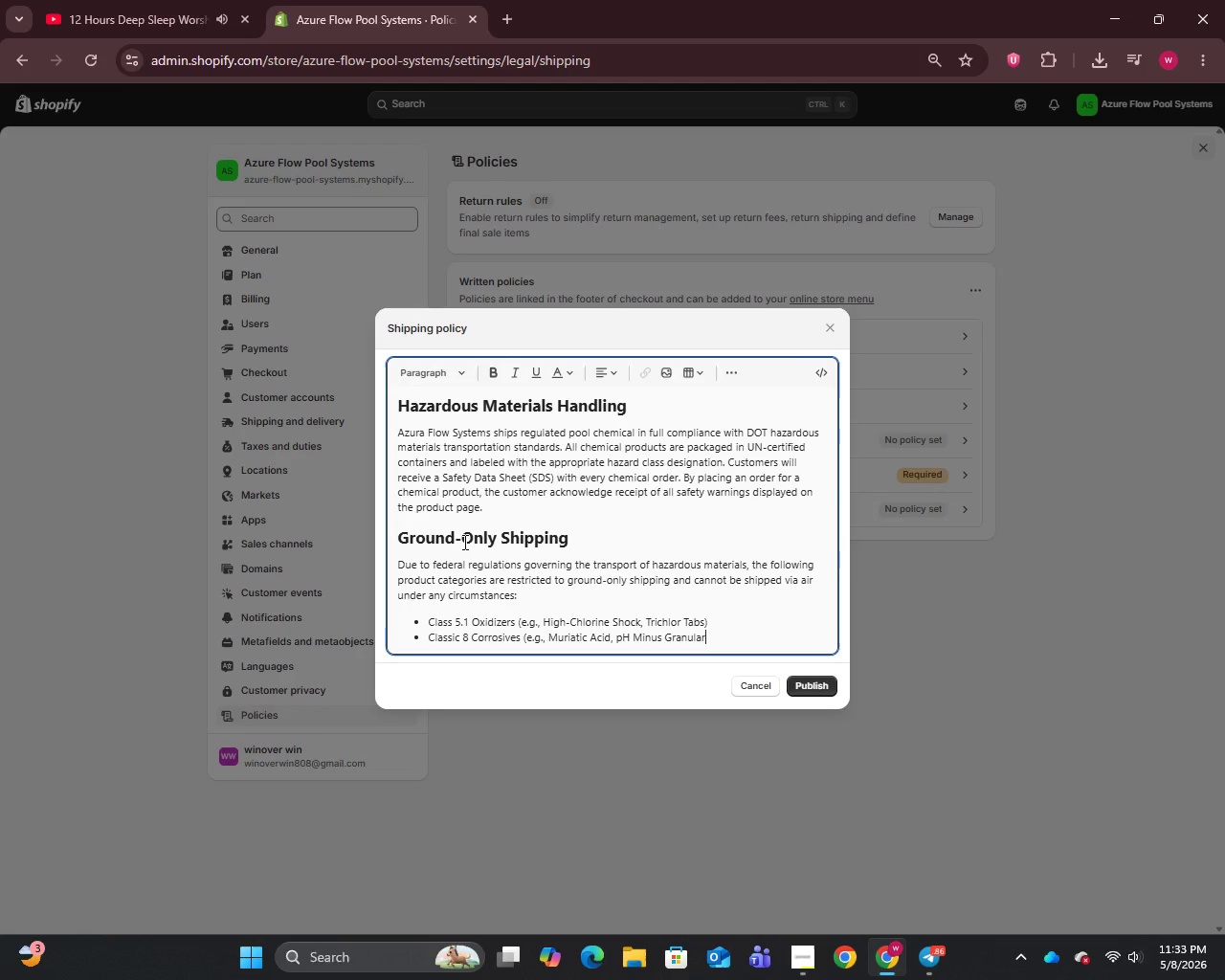 
key(Shift+0)
 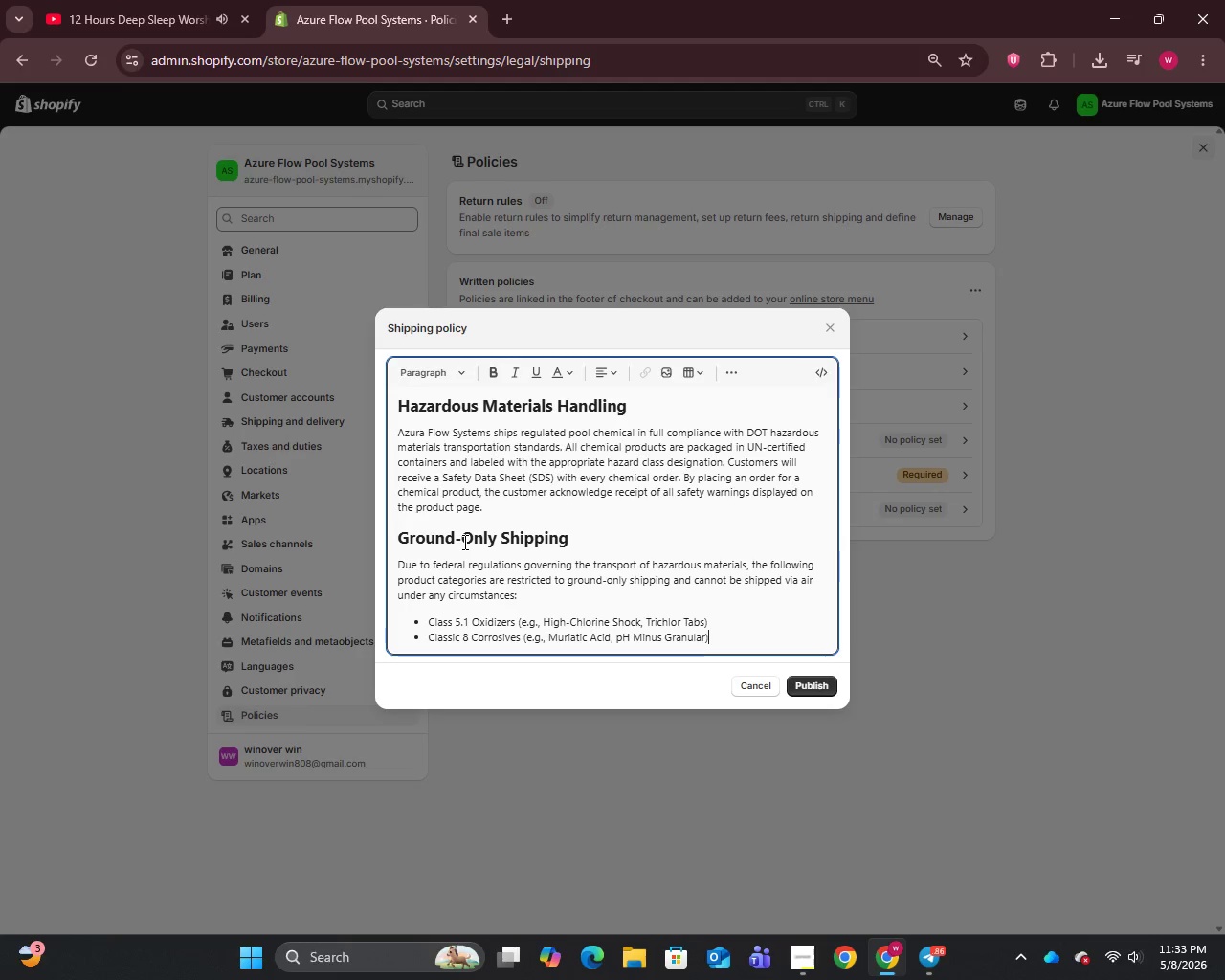 
key(Enter)
 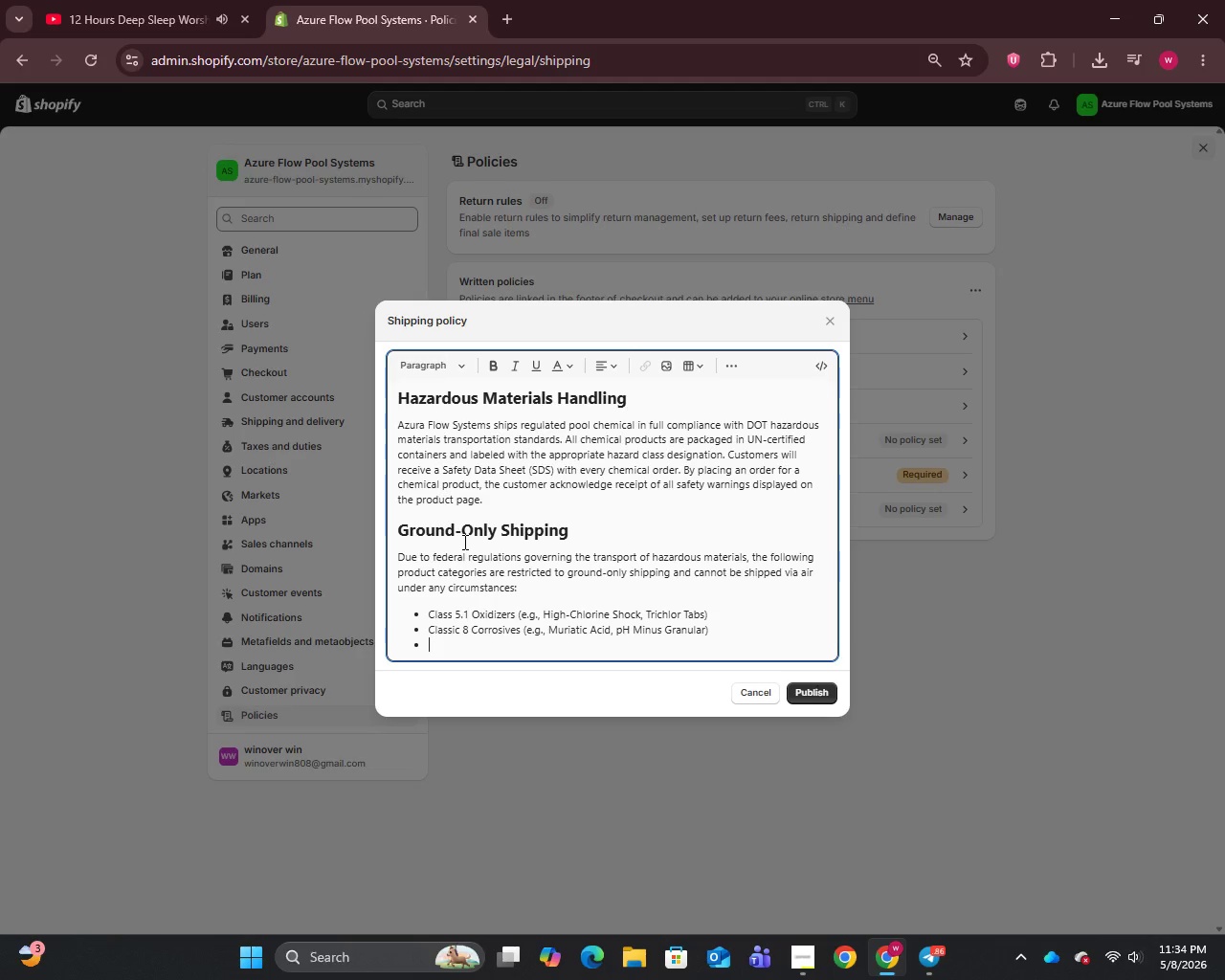 
type(Classic 9 Mis)
 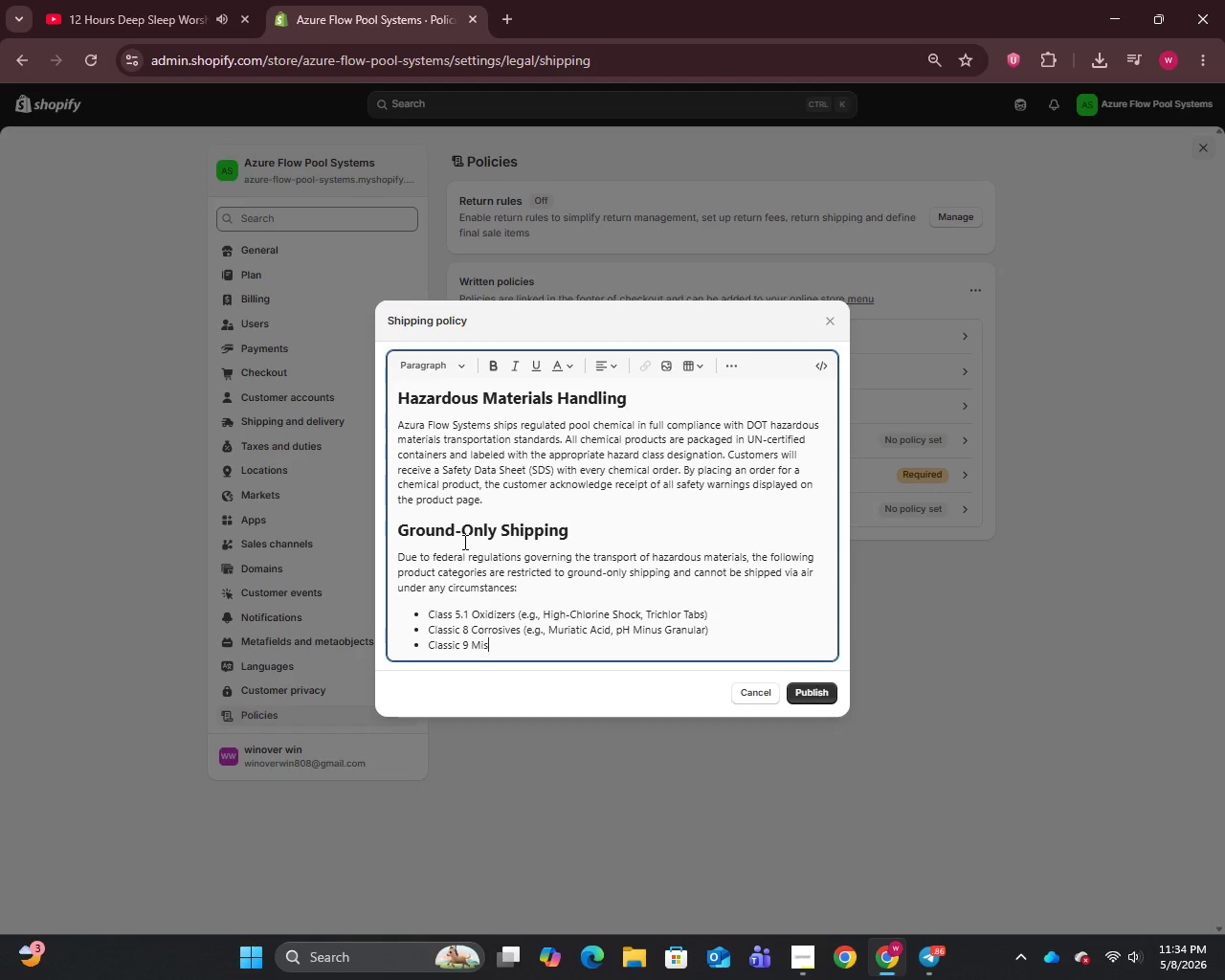 
type(cellaneous Hazmat )
 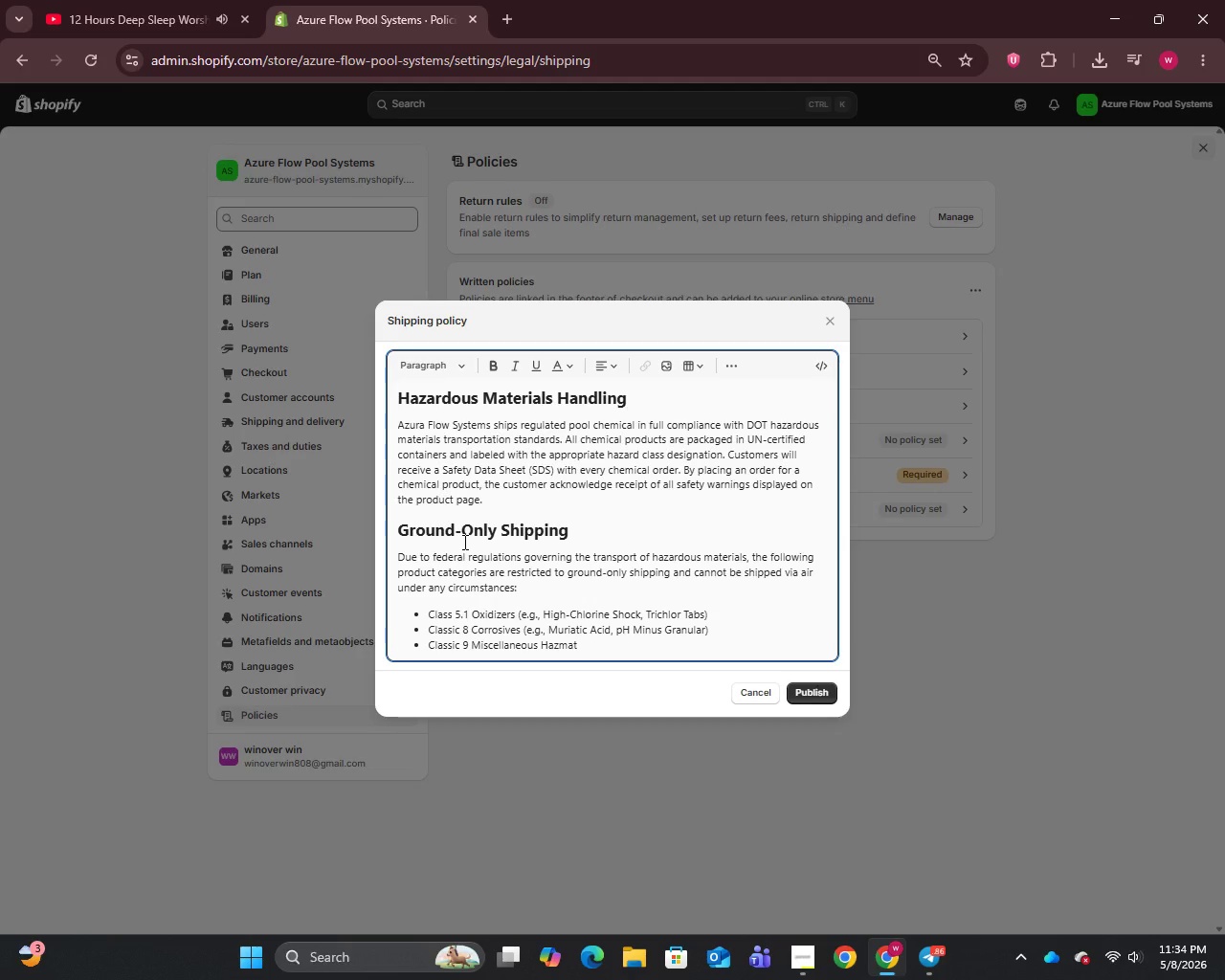 
key(Control+Shift+ControlRight)
 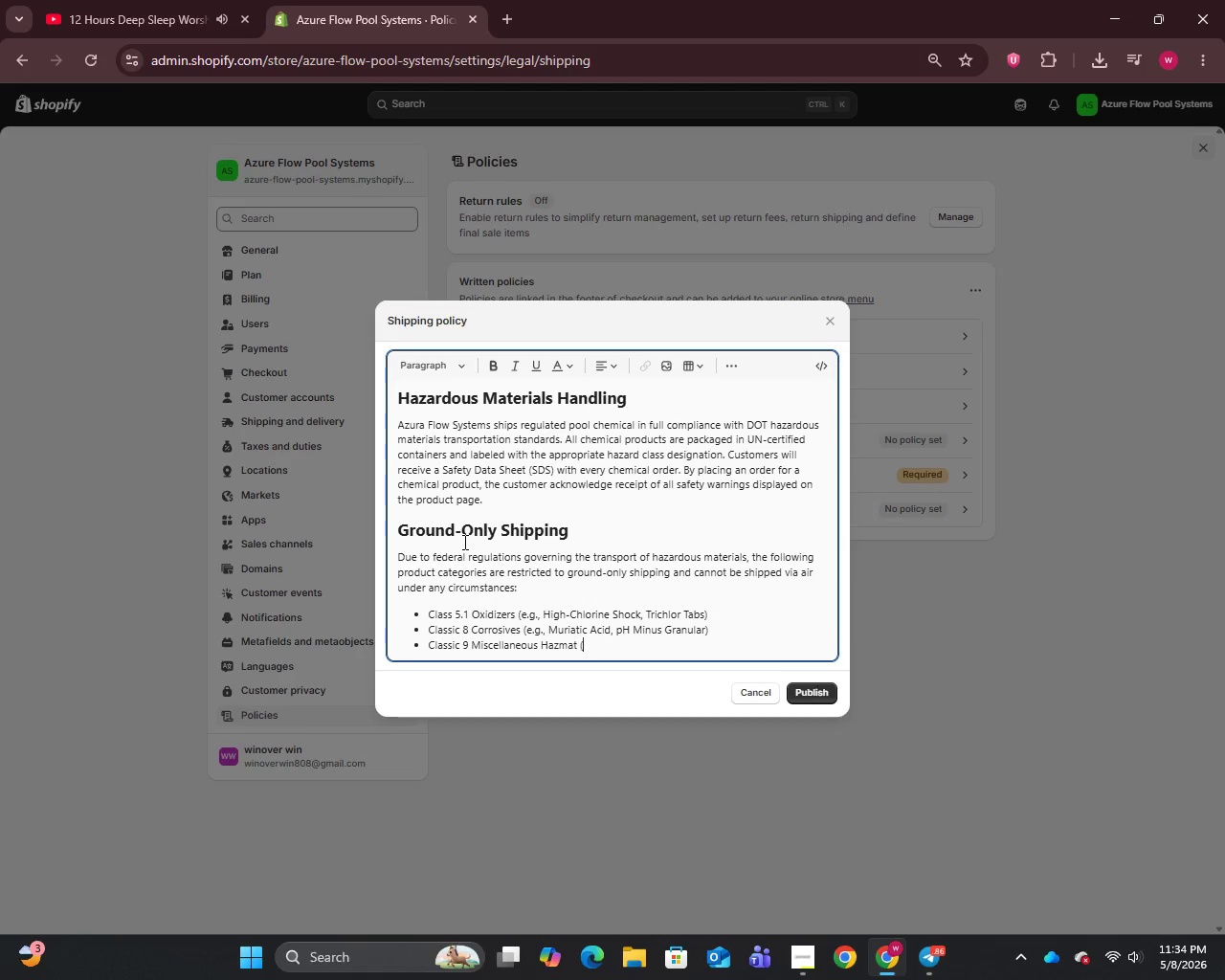 
type((e.g., Ali)
key(Backspace)
type(gaecide 60 Poly )
 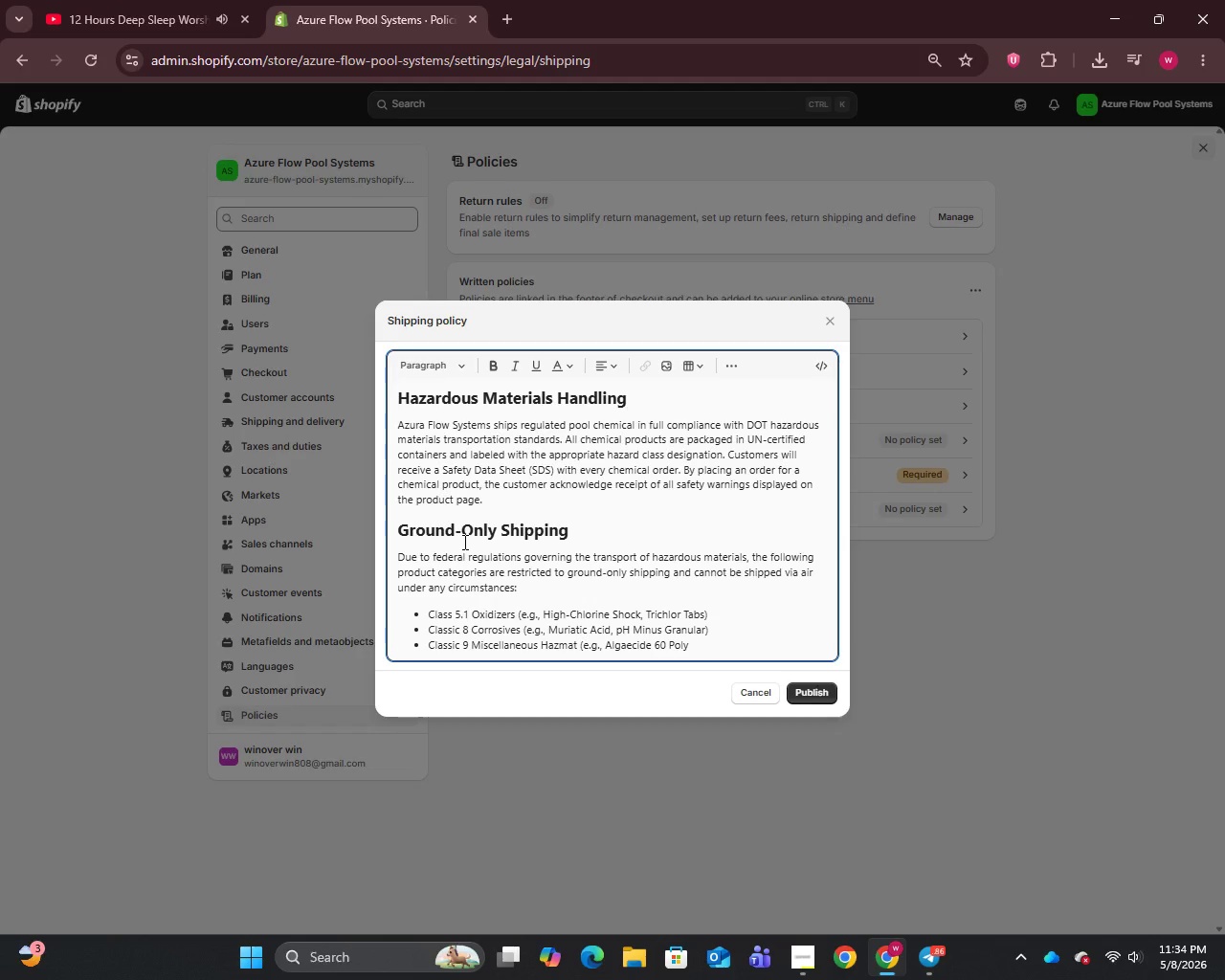 
type(Qo)
key(Backspace)
type(uat))
 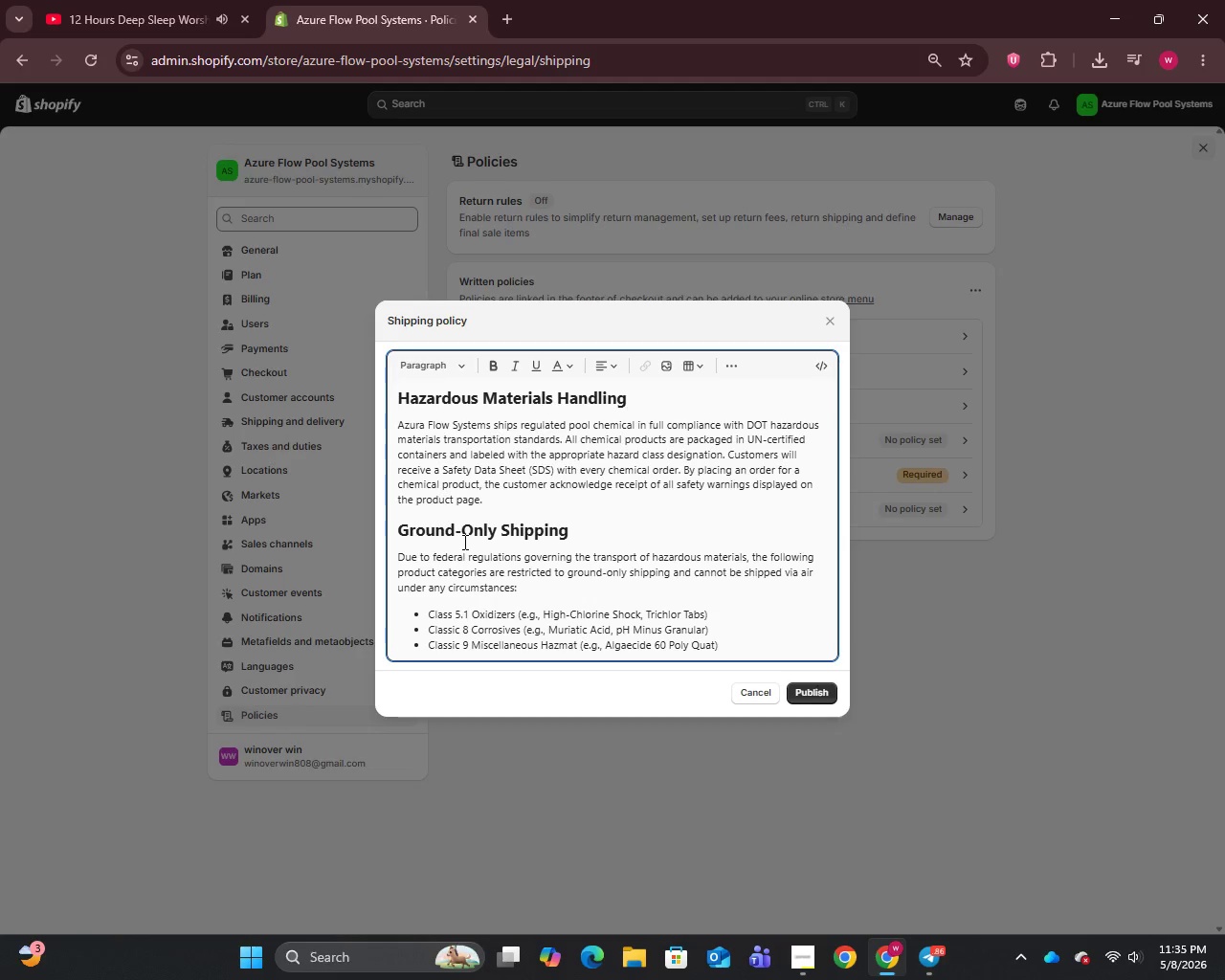 
key(Enter)
 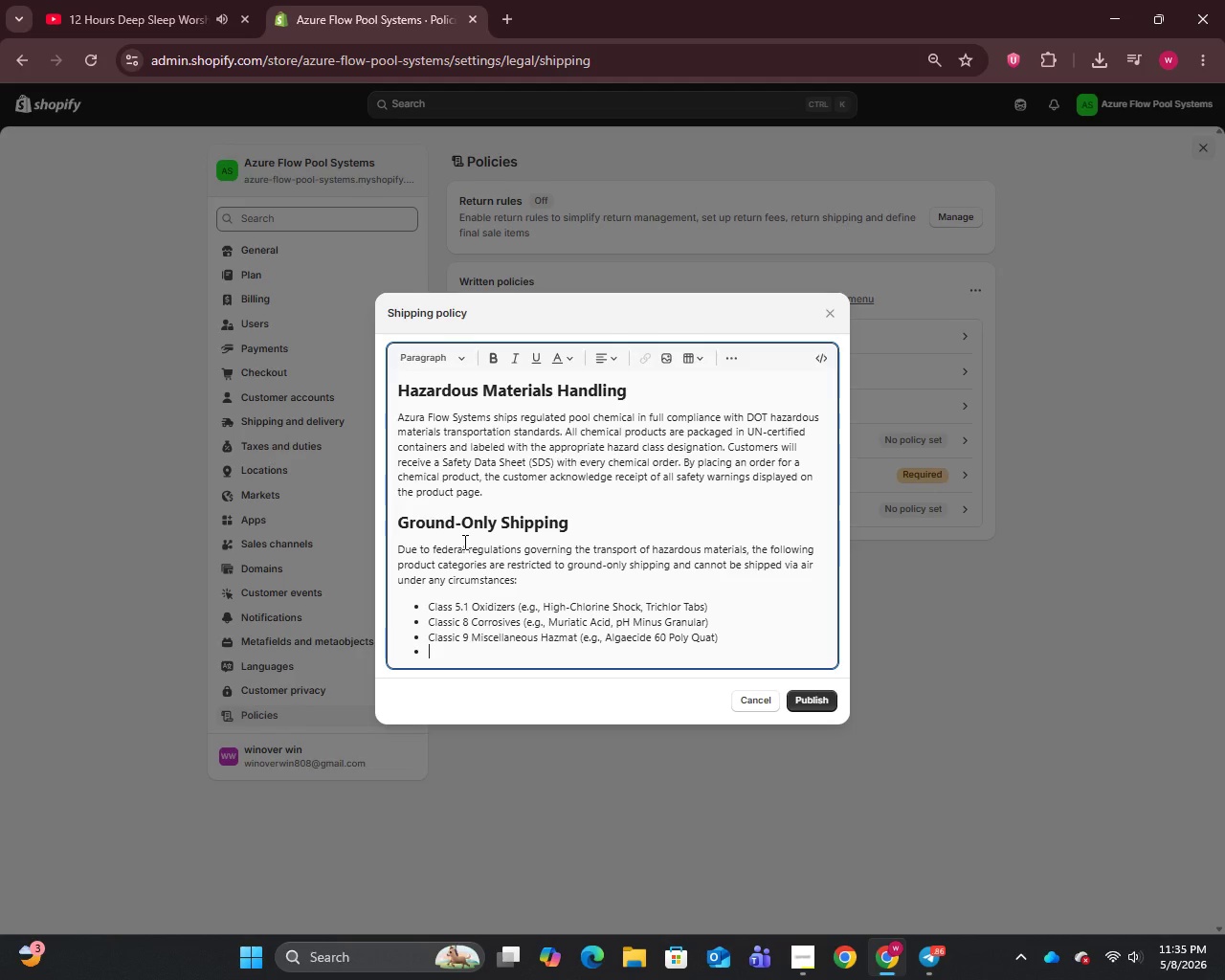 
key(Enter)
 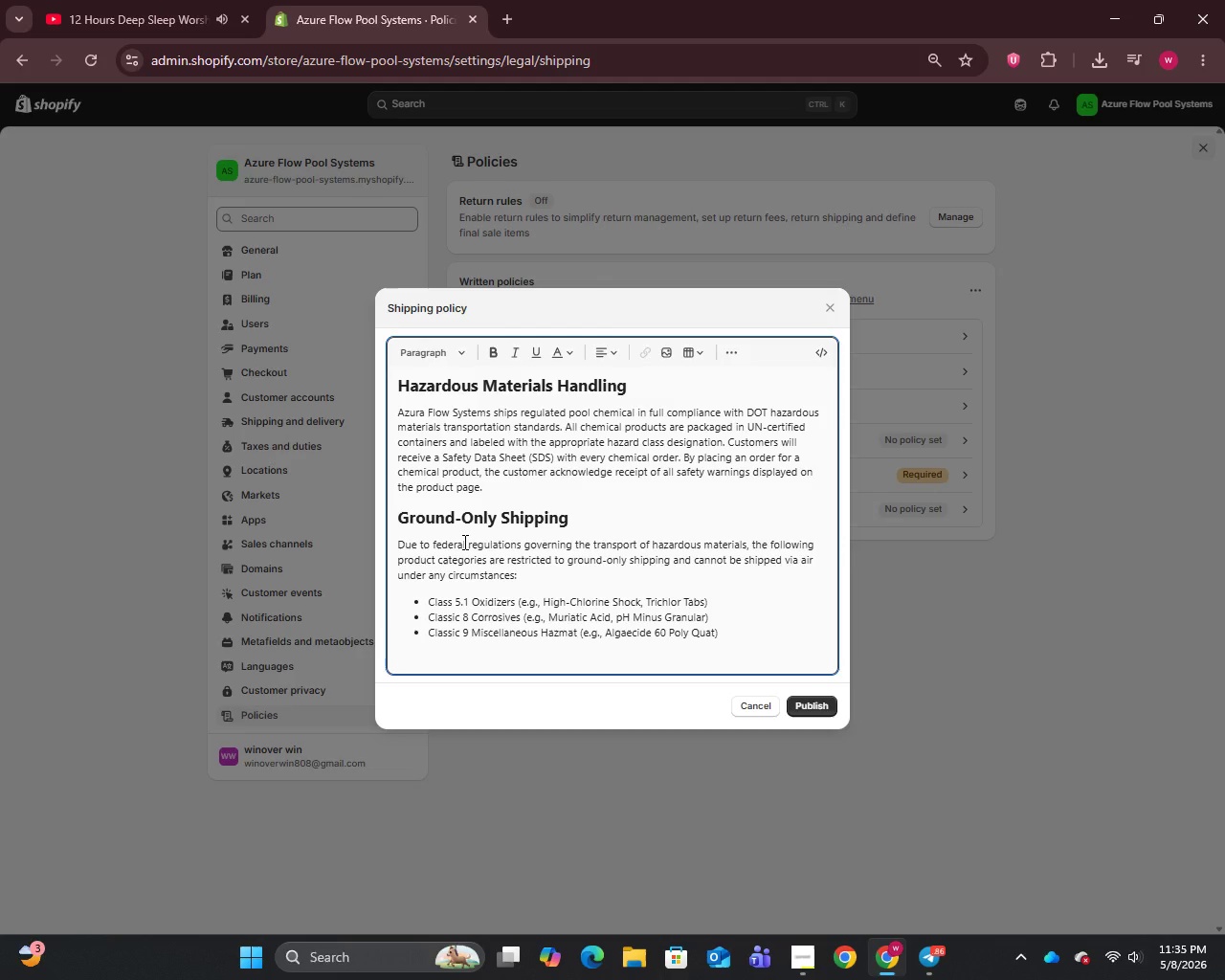 
type(Noe: Muriatic Acid)
 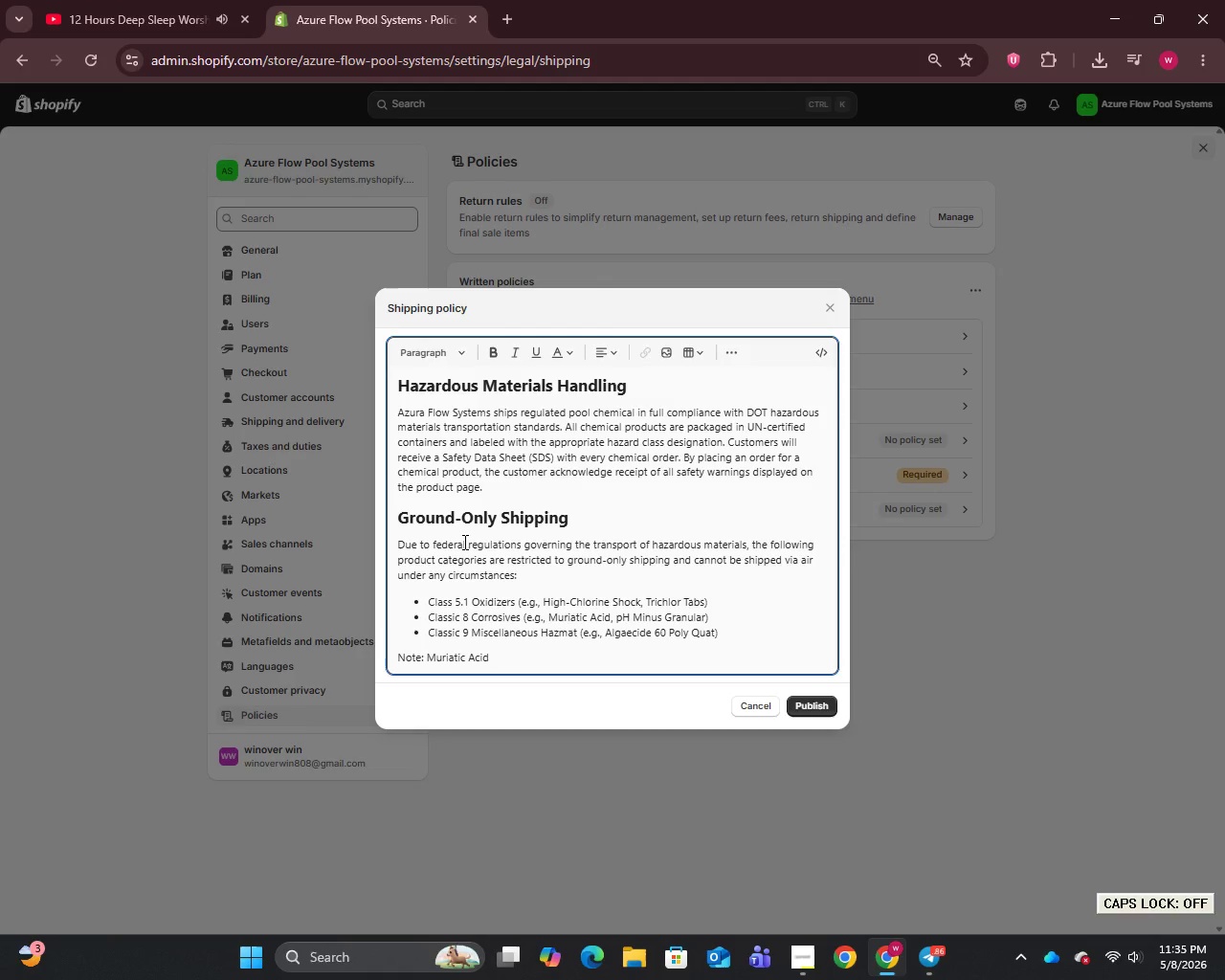 
type( 31.4% (AF-00002-CHM) requires Hazmat Freight Only and cannot be shipped b)
key(Backspace)
type(via standard ground carries)
key(Backspace)
type(rs.)
 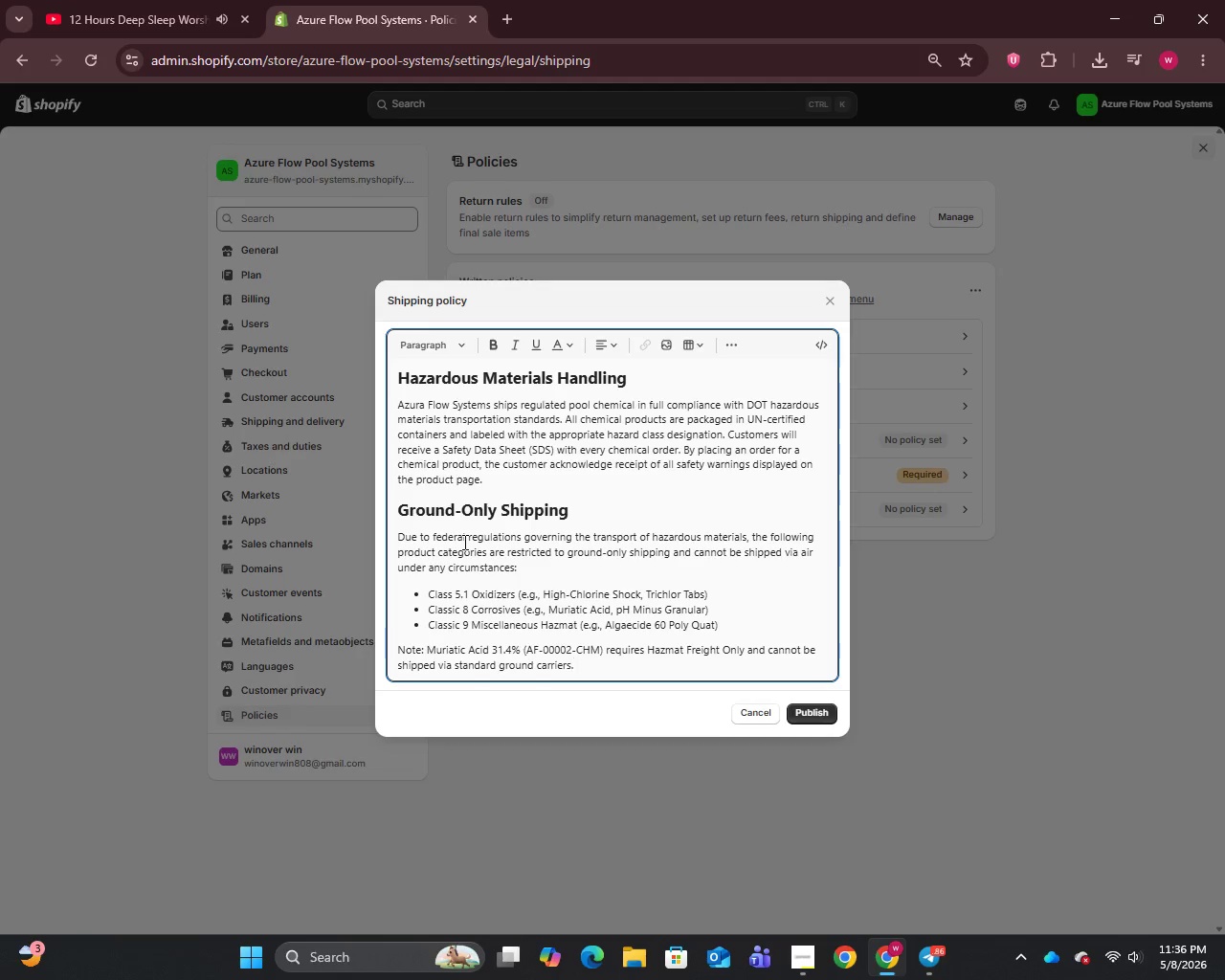 
key(Enter)
 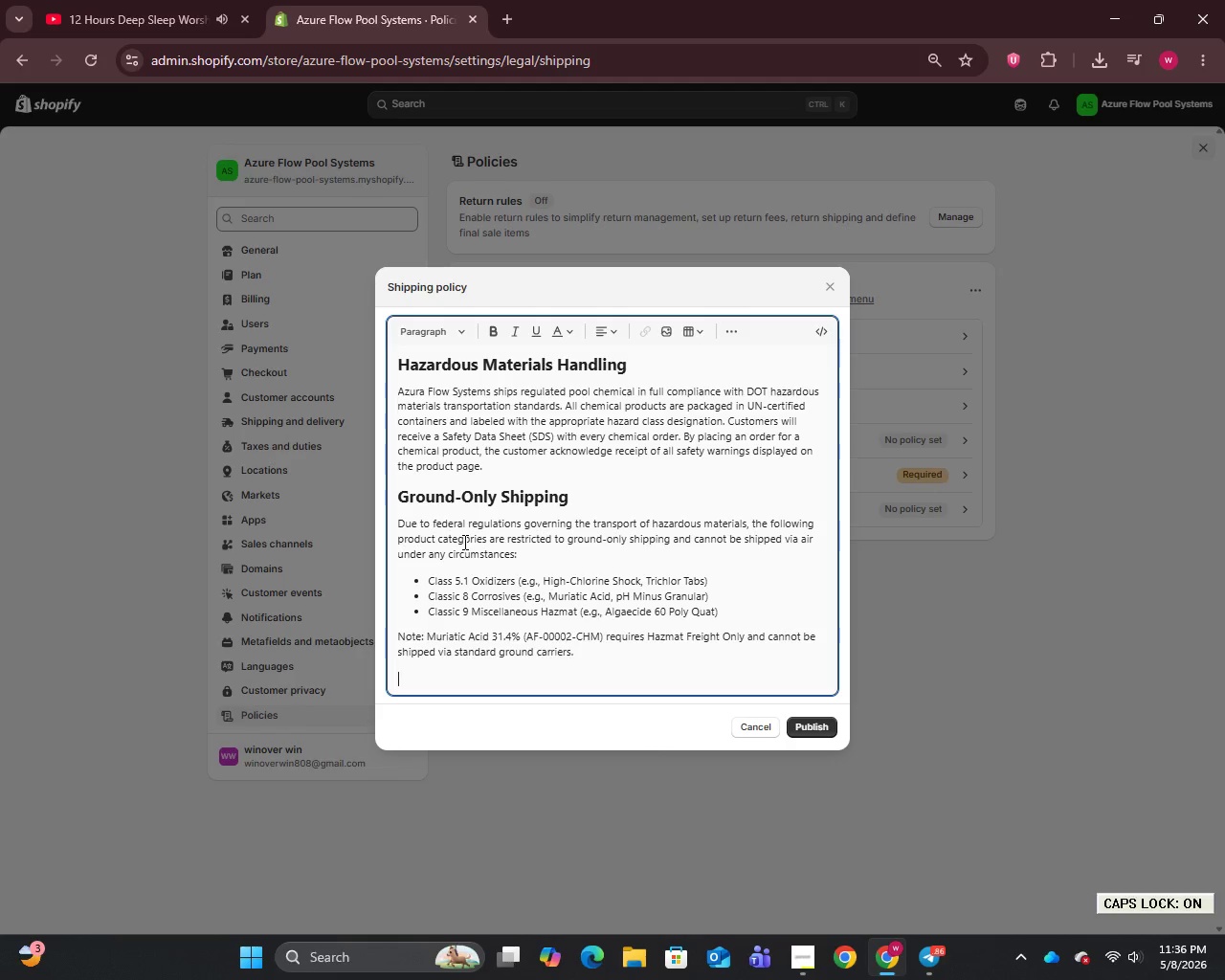 
type(Groum)
key(Backspace)
type(nd-only orders may take 5-10 business days. Expedit)
 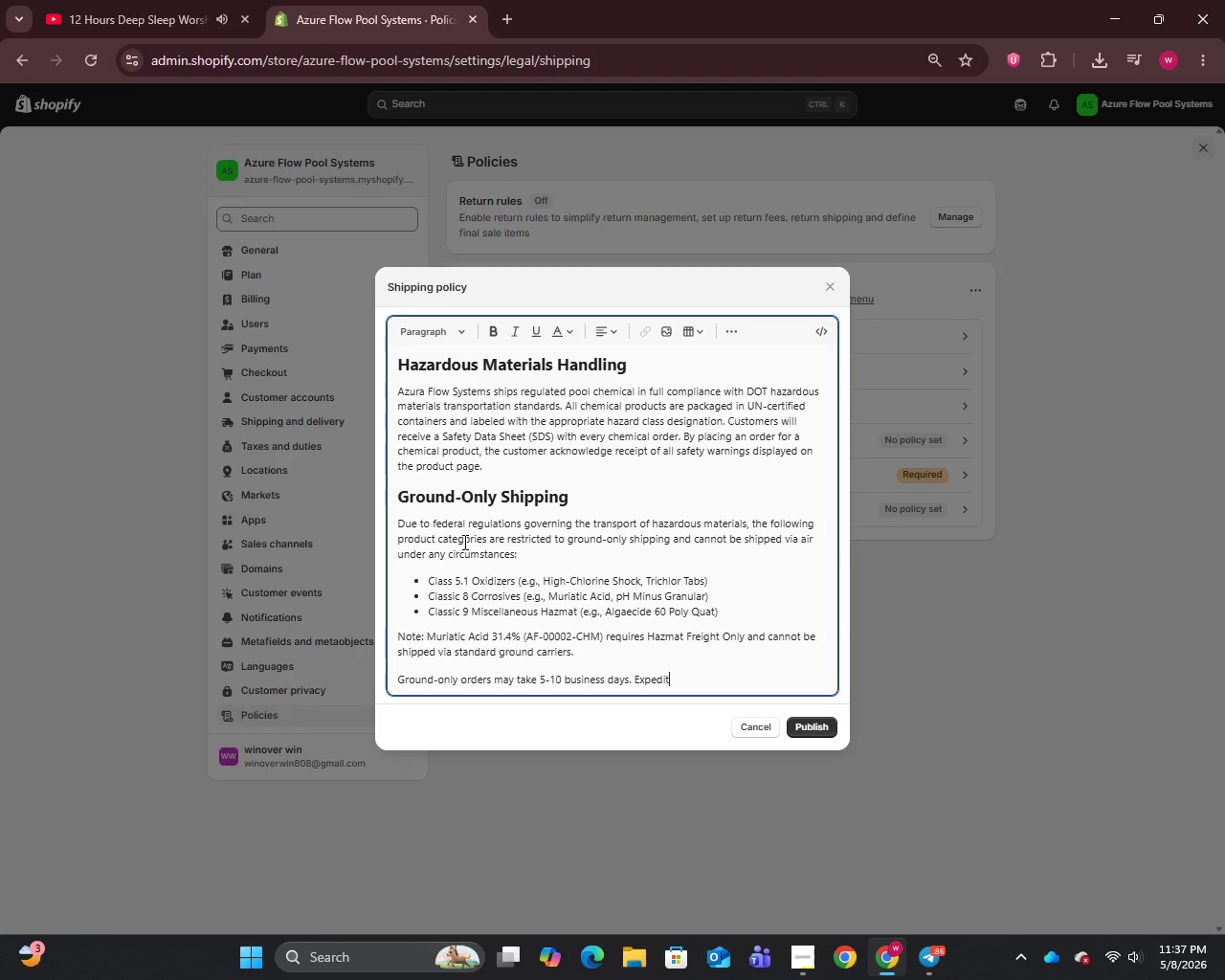 
type(ed shipping is not available for regulated chemical products.)
 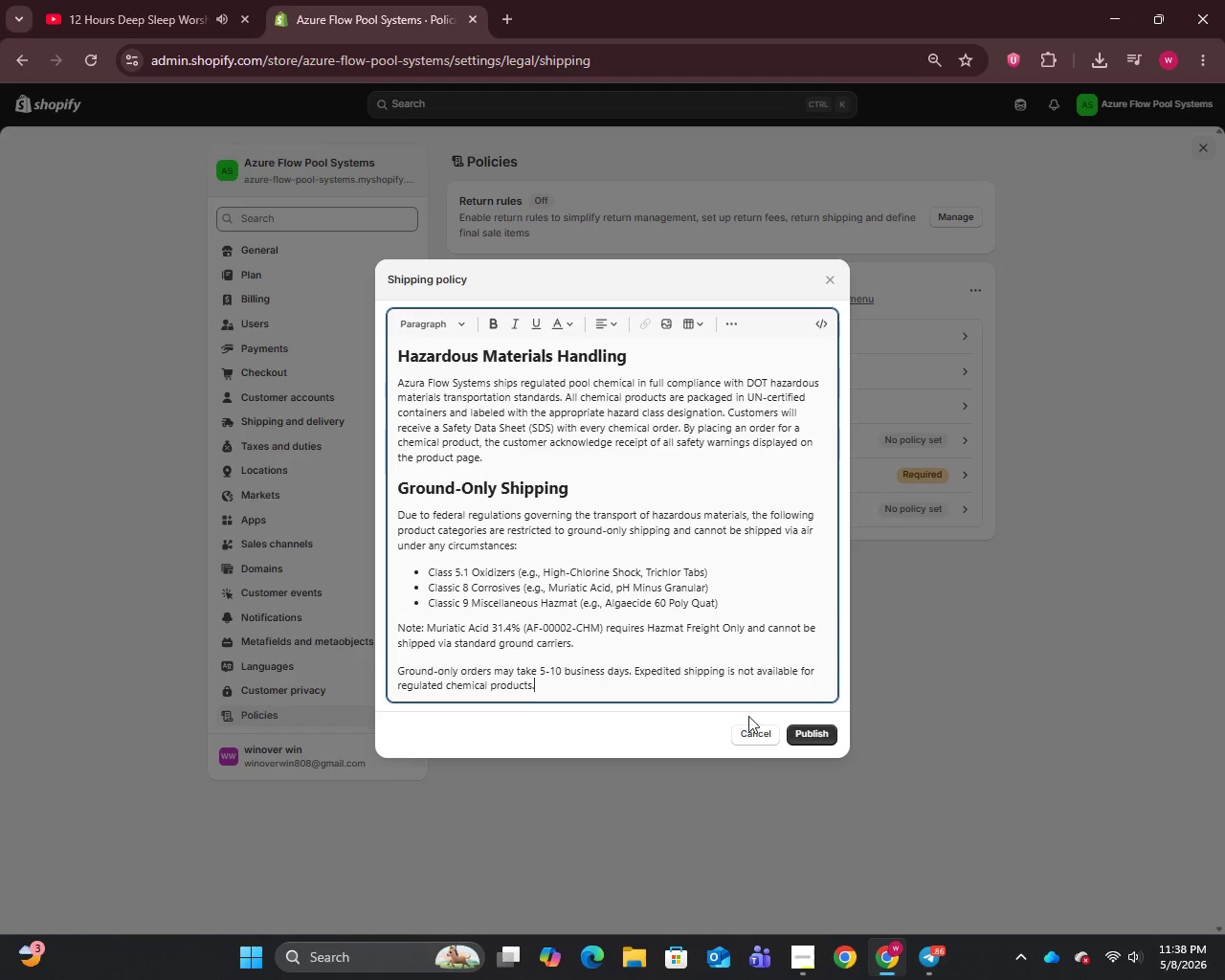 
left_click([814, 742])
 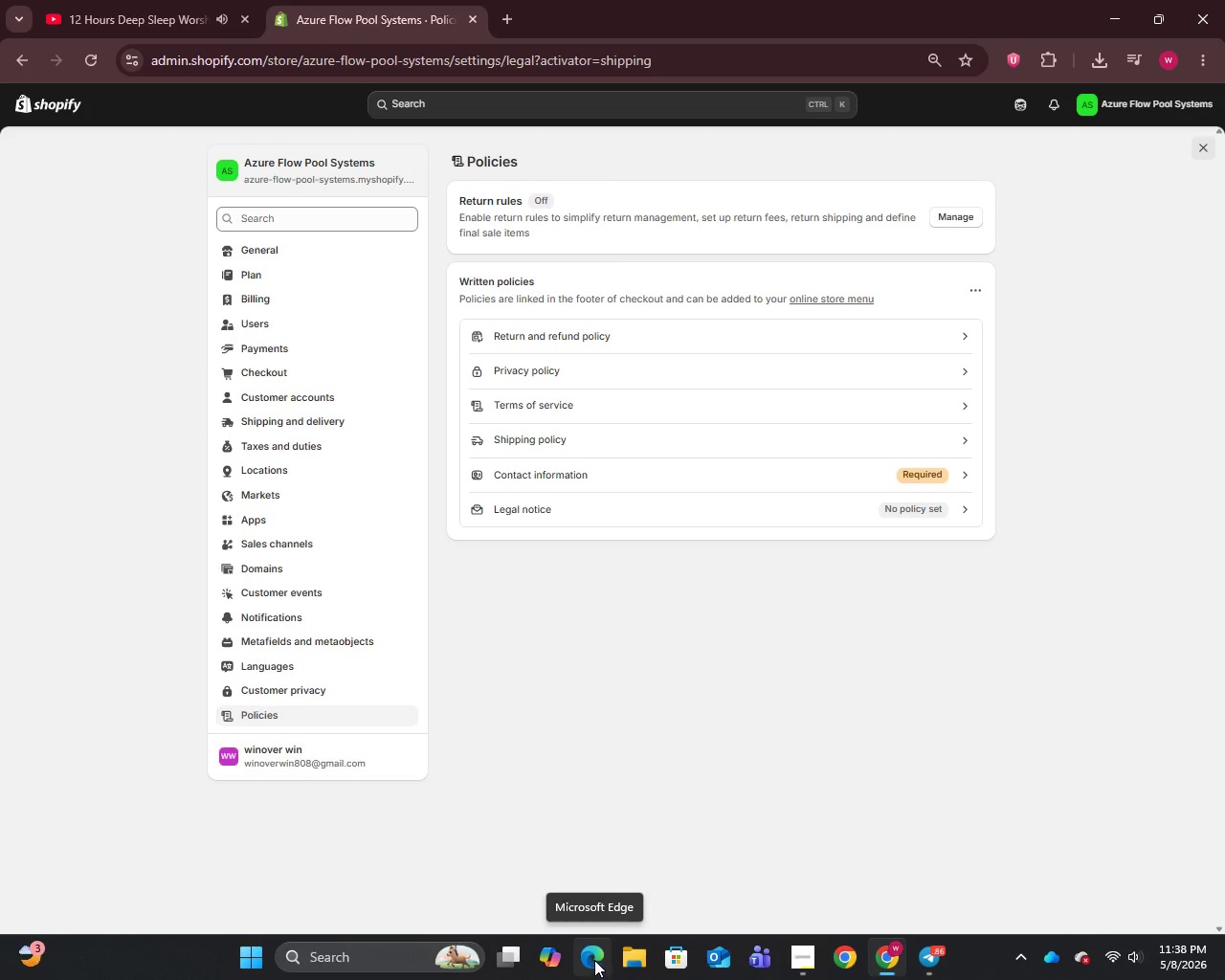 
wait(17.56)
 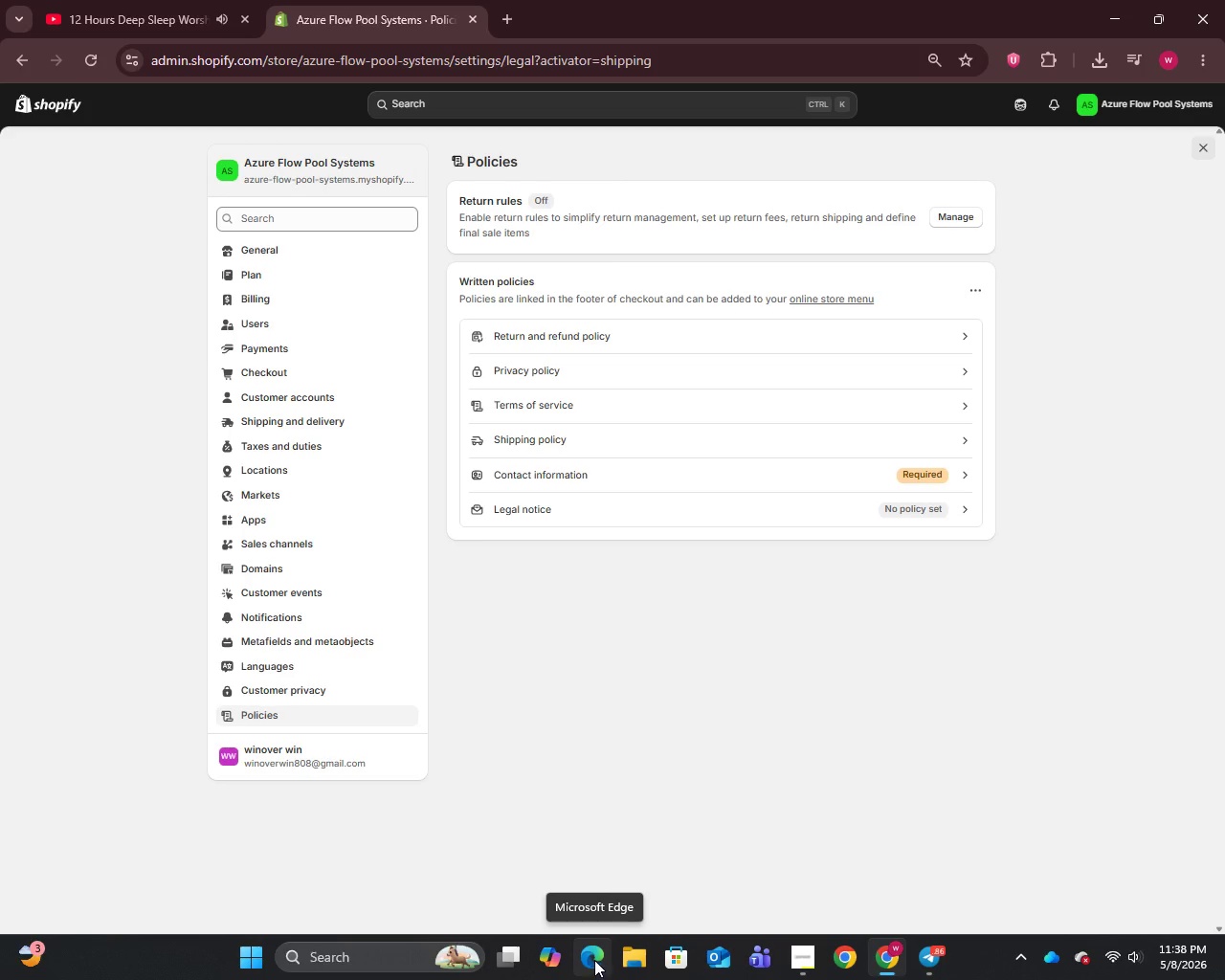 
left_click([56, 98])
 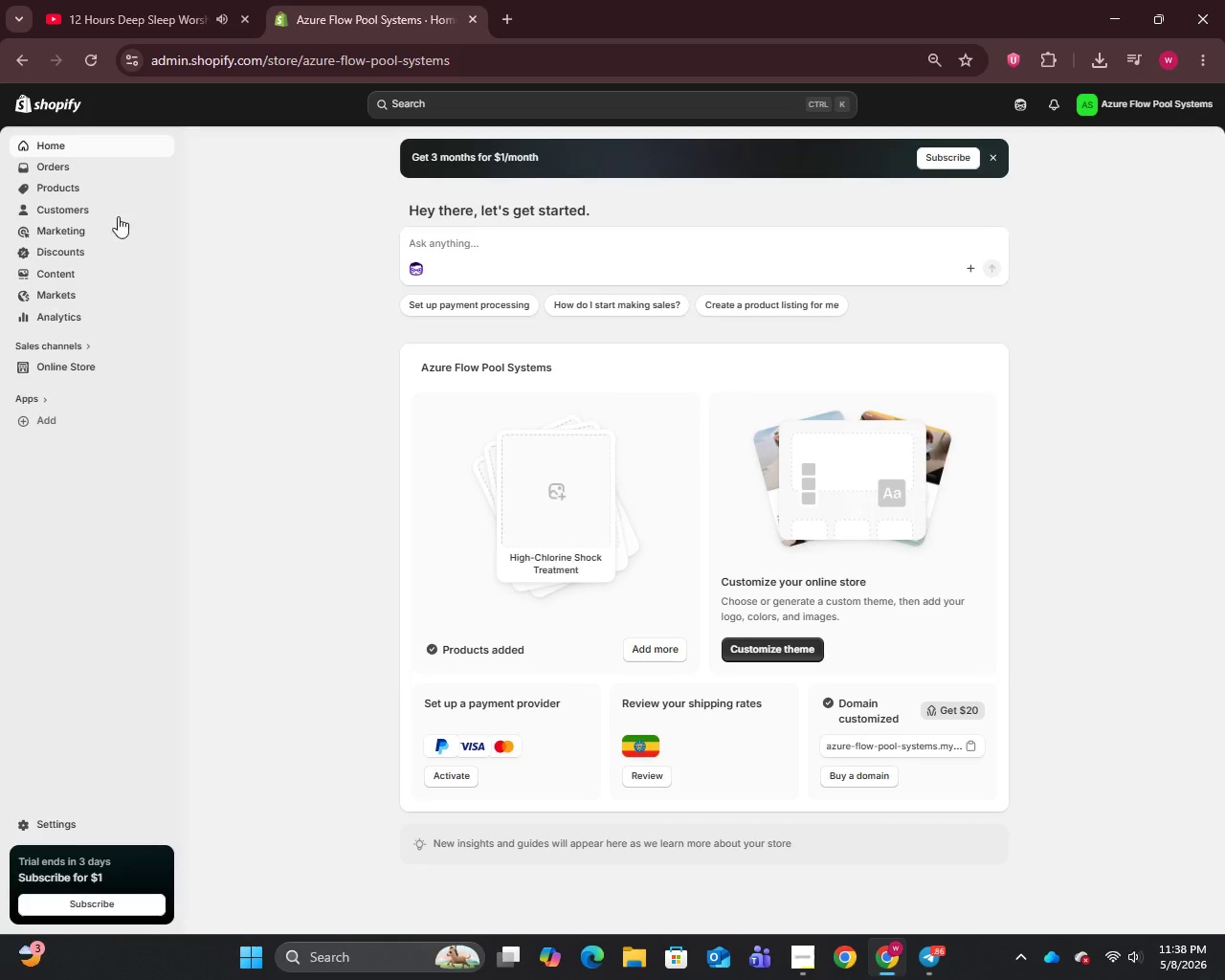 
left_click([57, 182])
 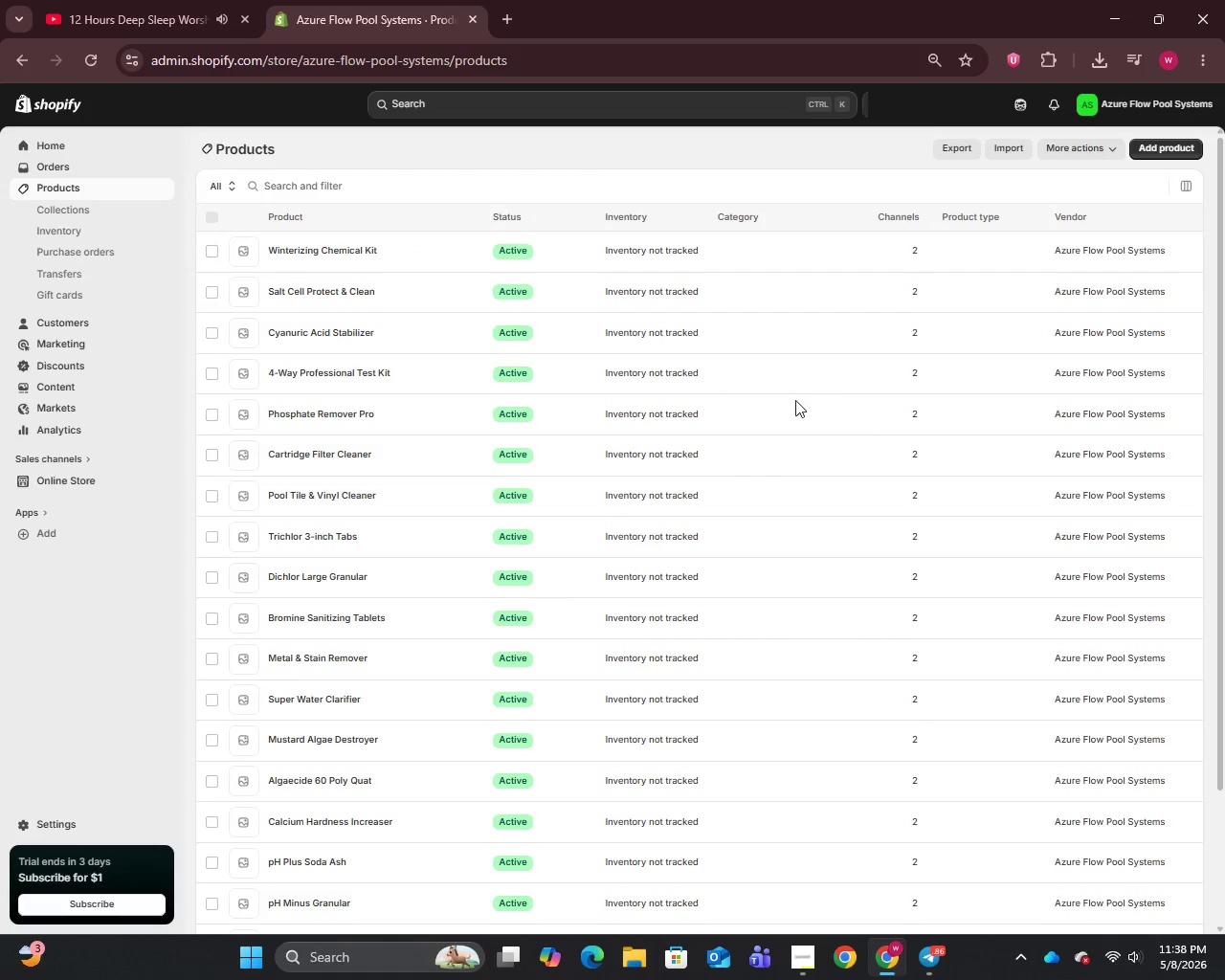 
scroll: coordinate [678, 691], scroll_direction: down, amount: 7.0
 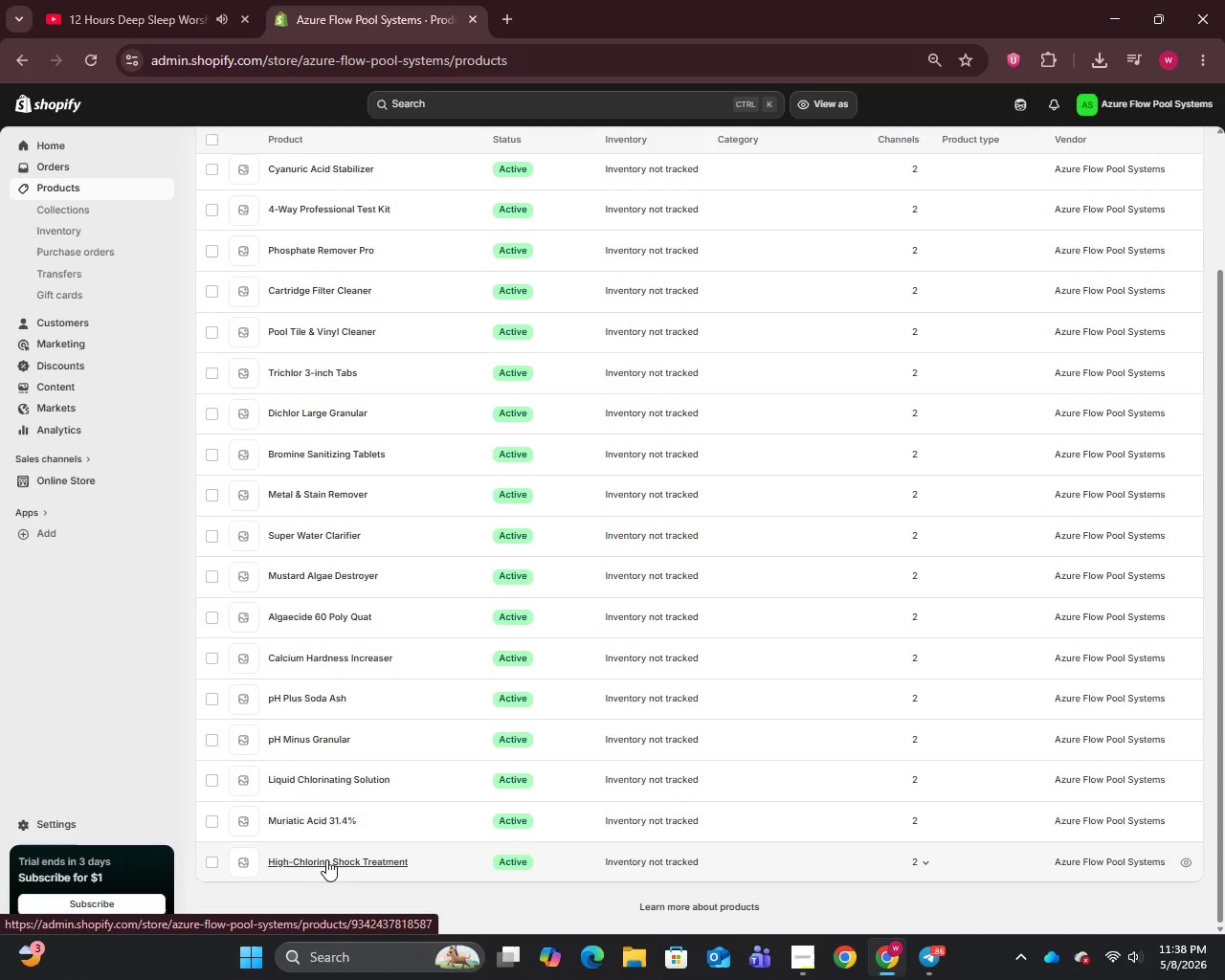 
left_click([326, 859])
 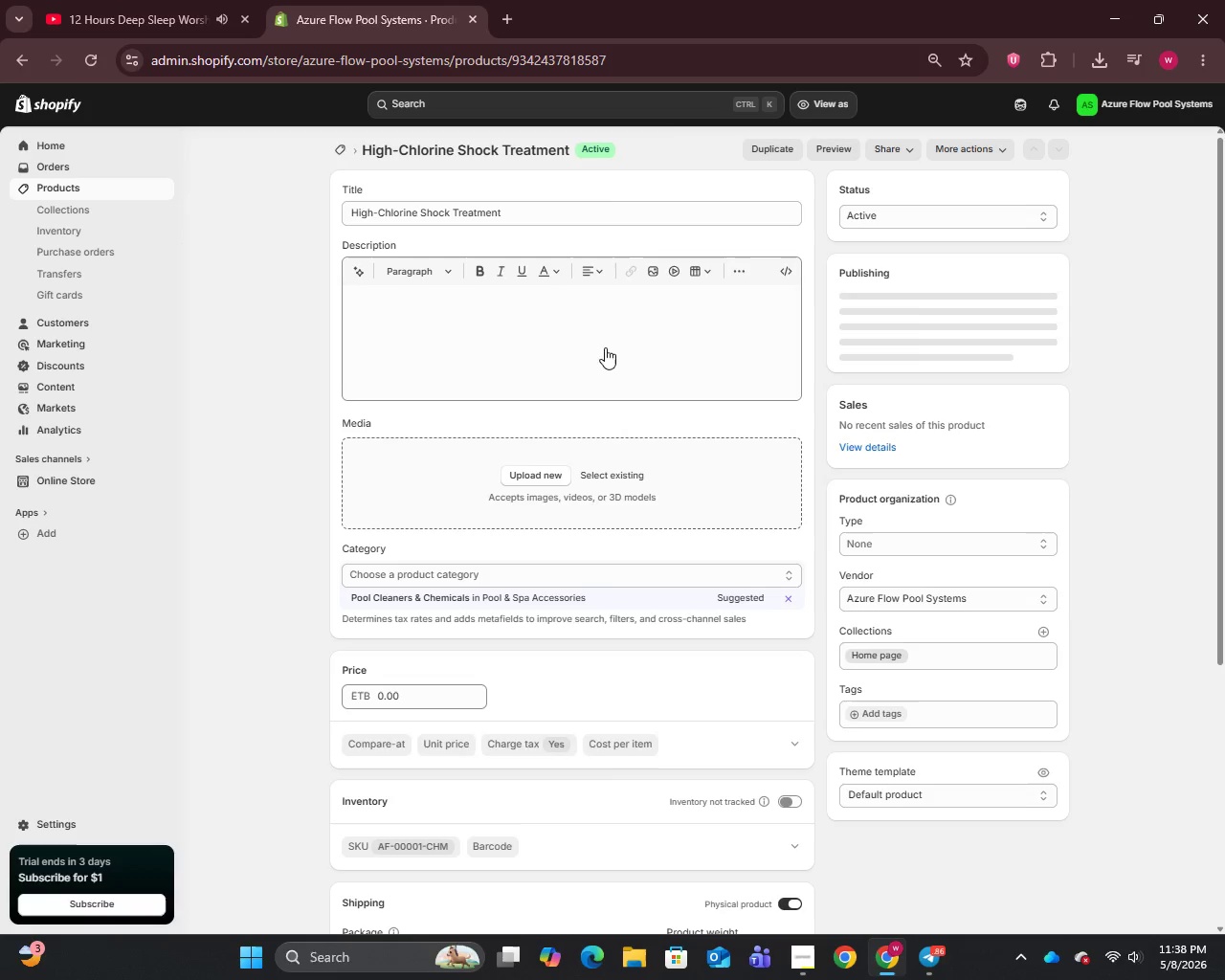 
left_click([457, 341])
 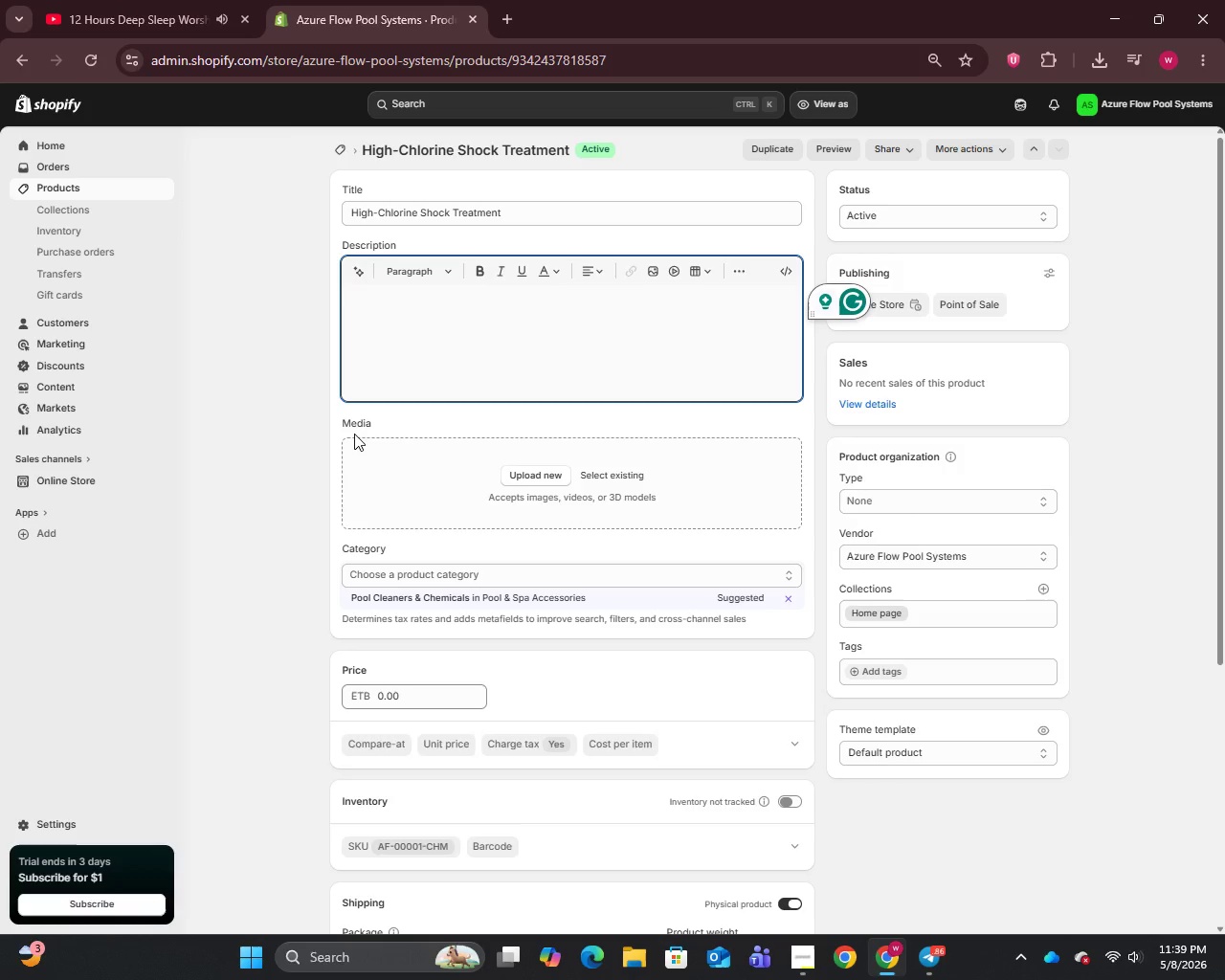 
wait(32.17)
 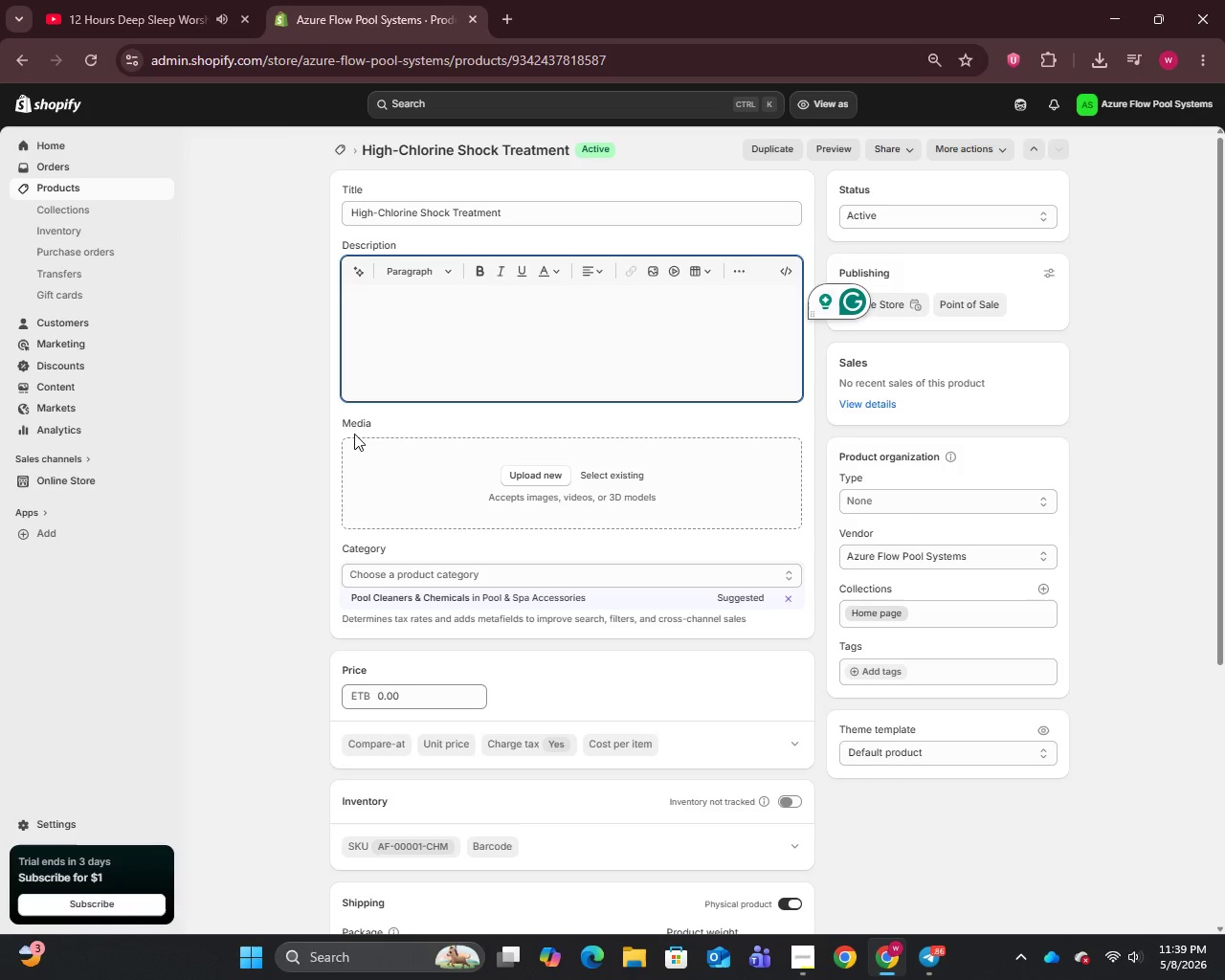 
left_click([985, 724])
 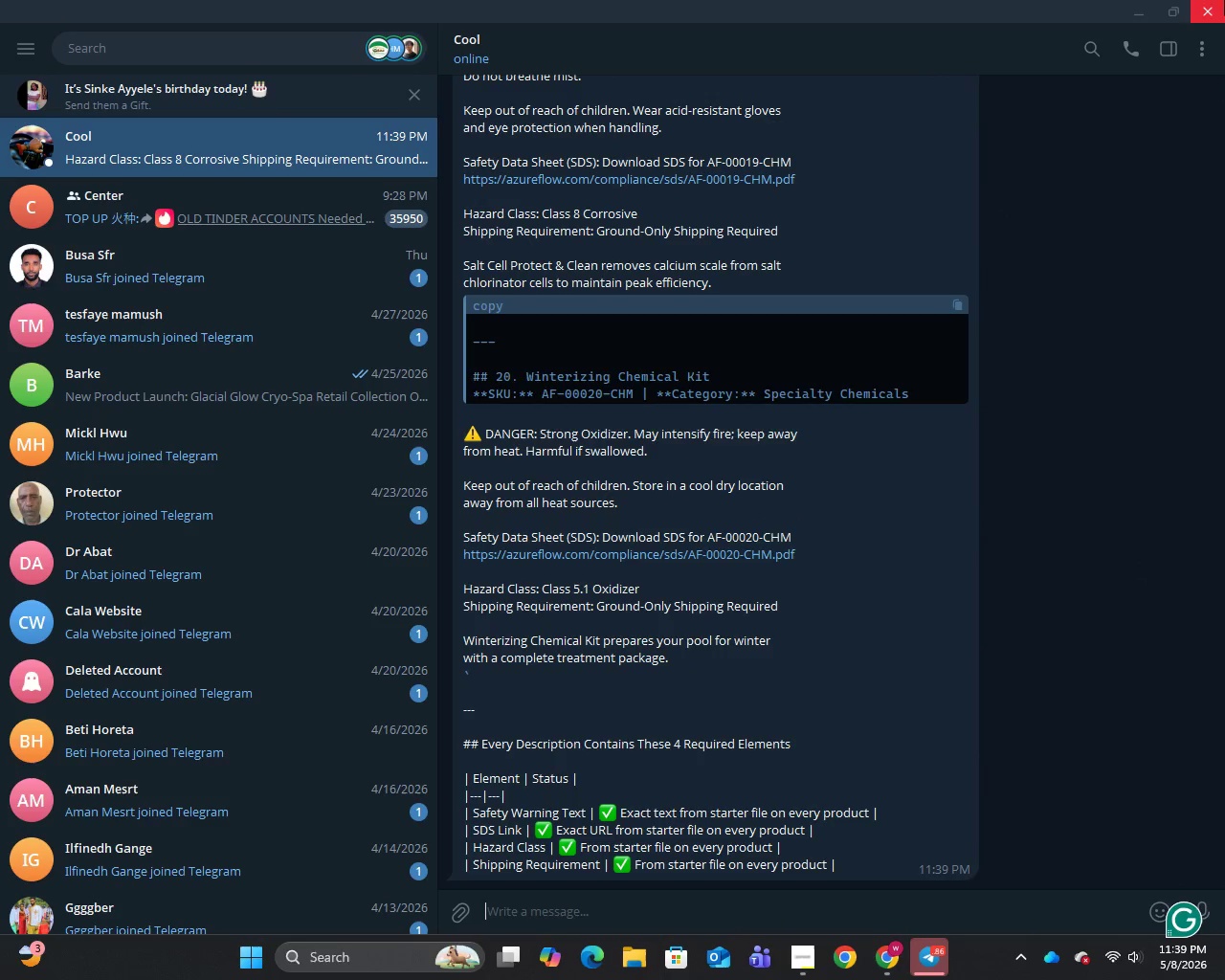 
left_click([1169, 11])
 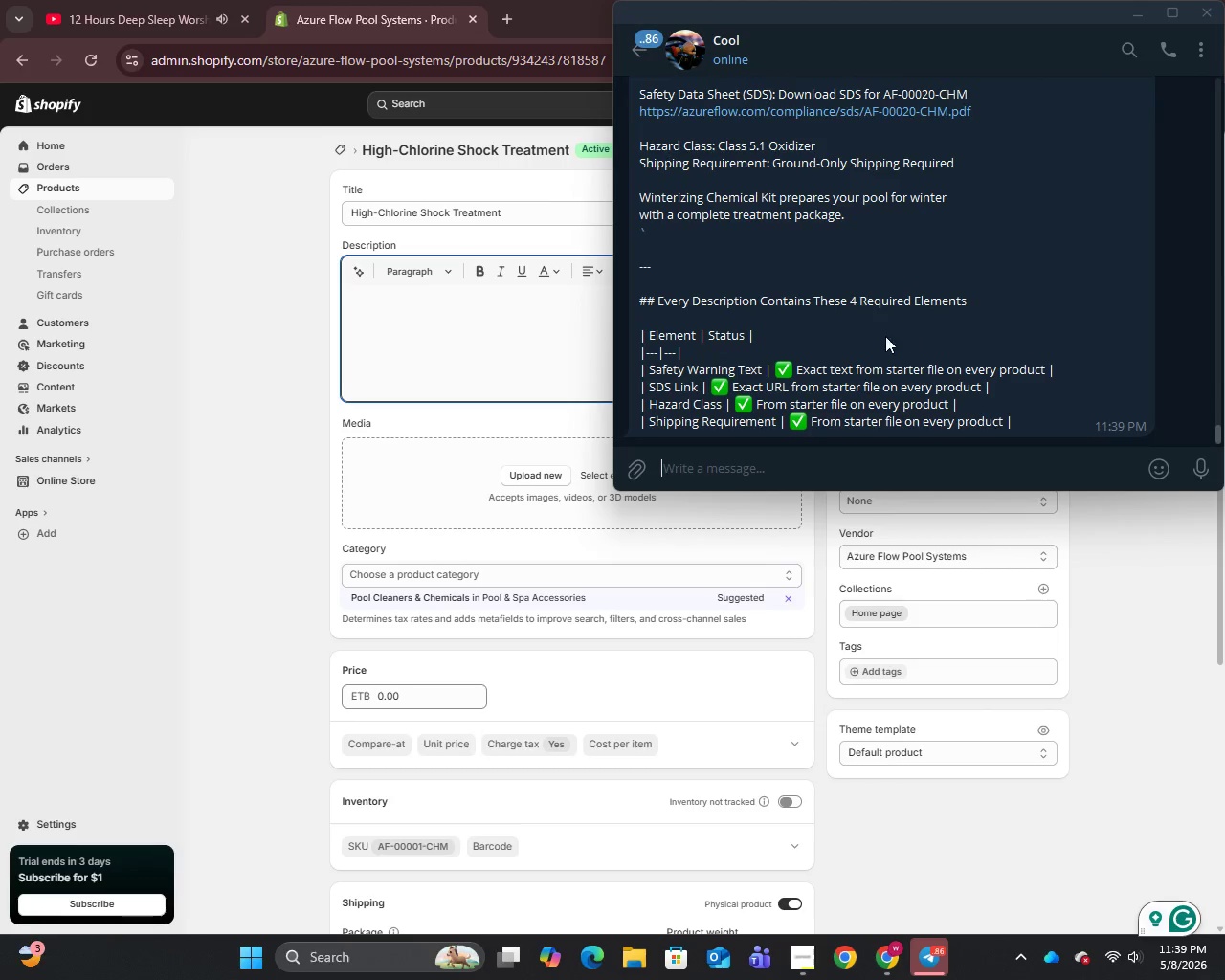 
scroll: coordinate [866, 341], scroll_direction: up, amount: 50.0
 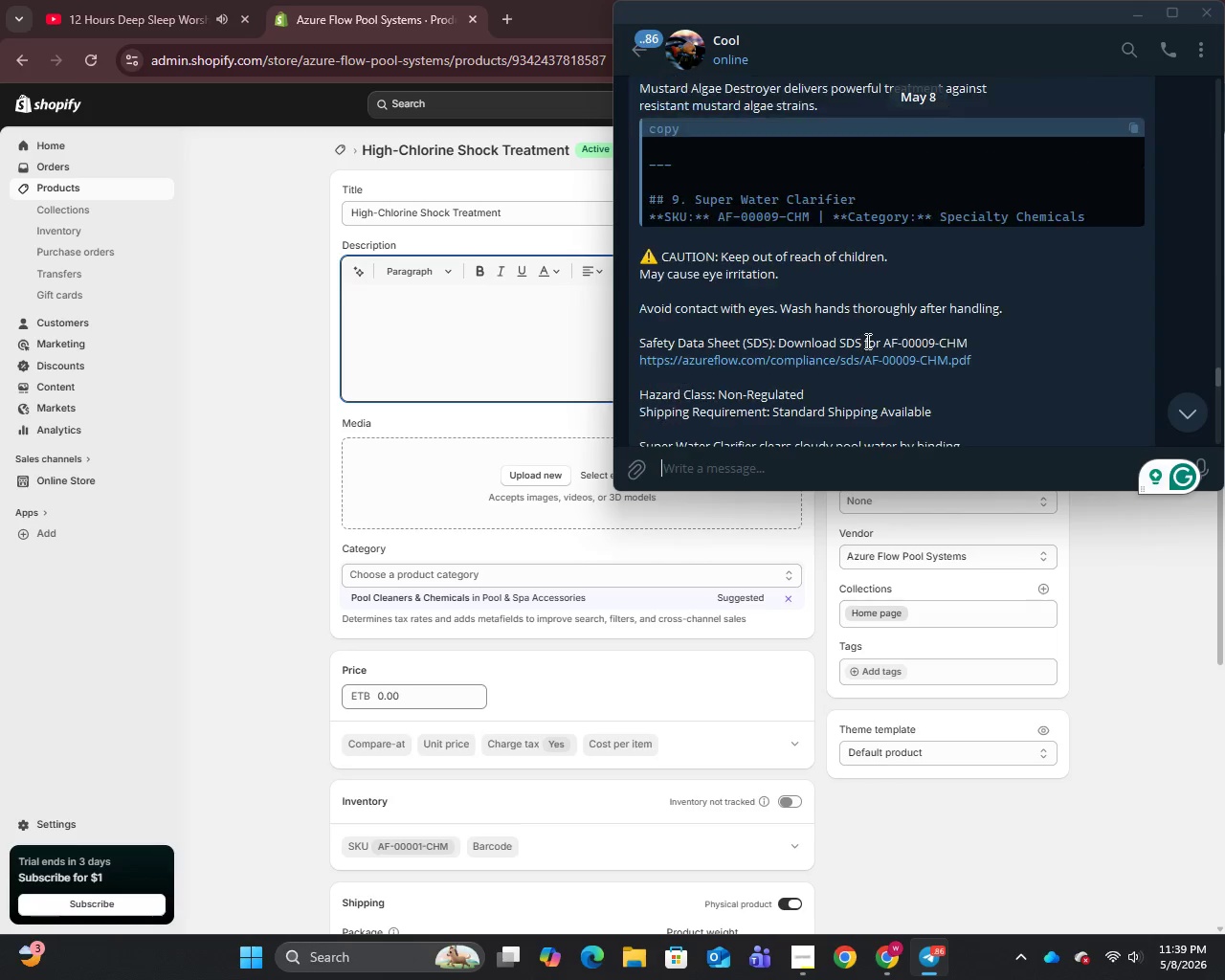 
scroll: coordinate [866, 341], scroll_direction: down, amount: 20.0
 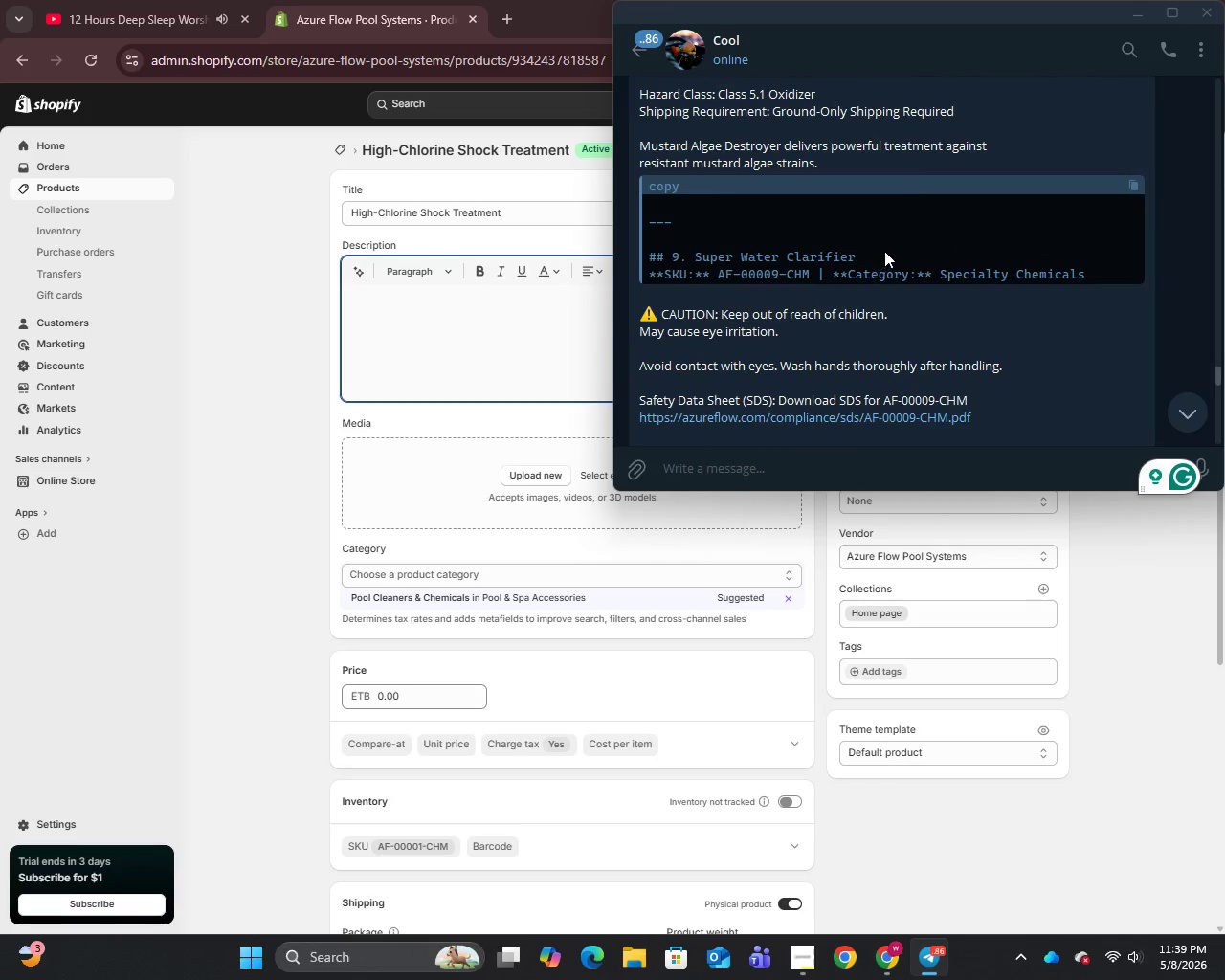 
left_click([895, 236])
 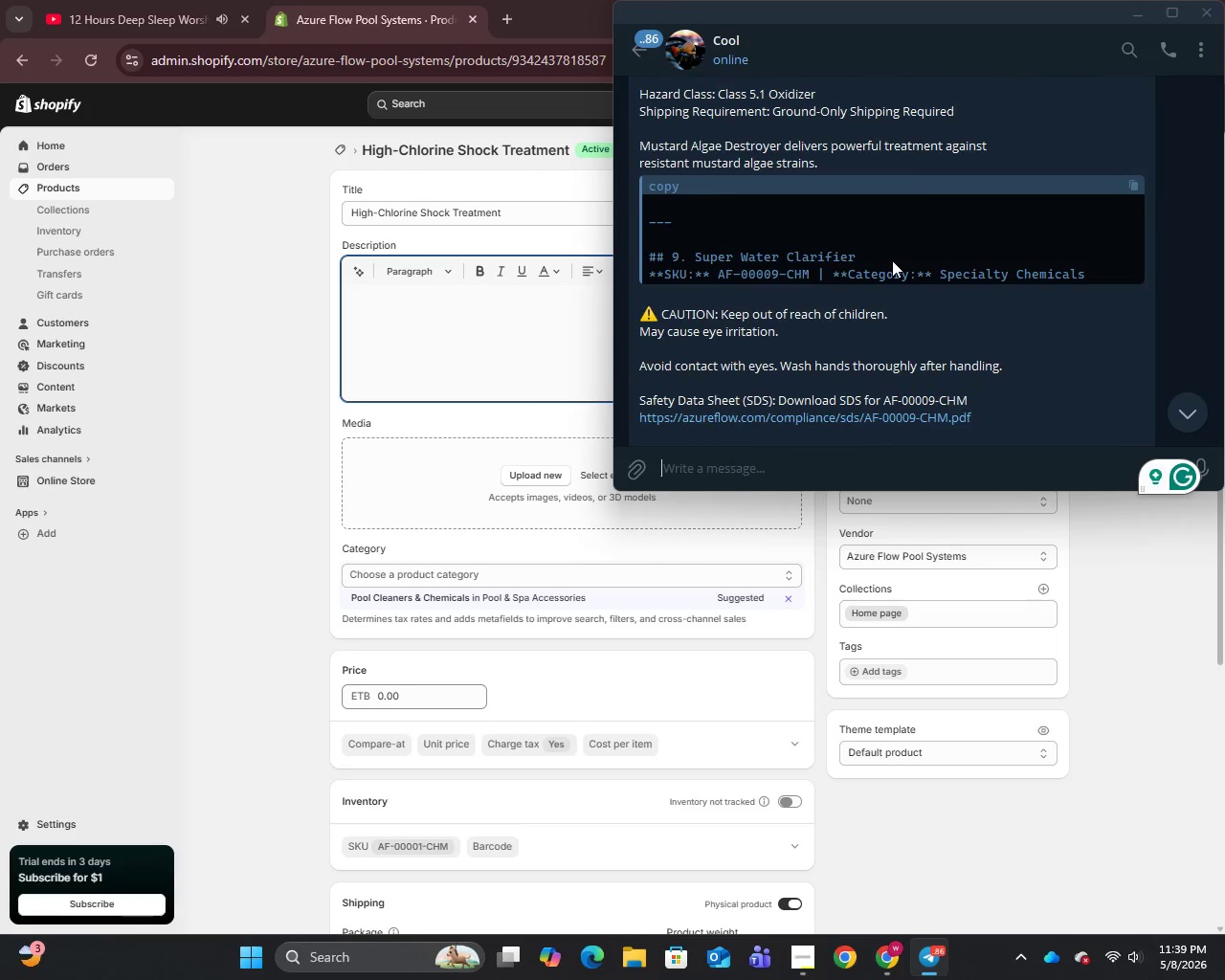 
left_click([894, 277])
 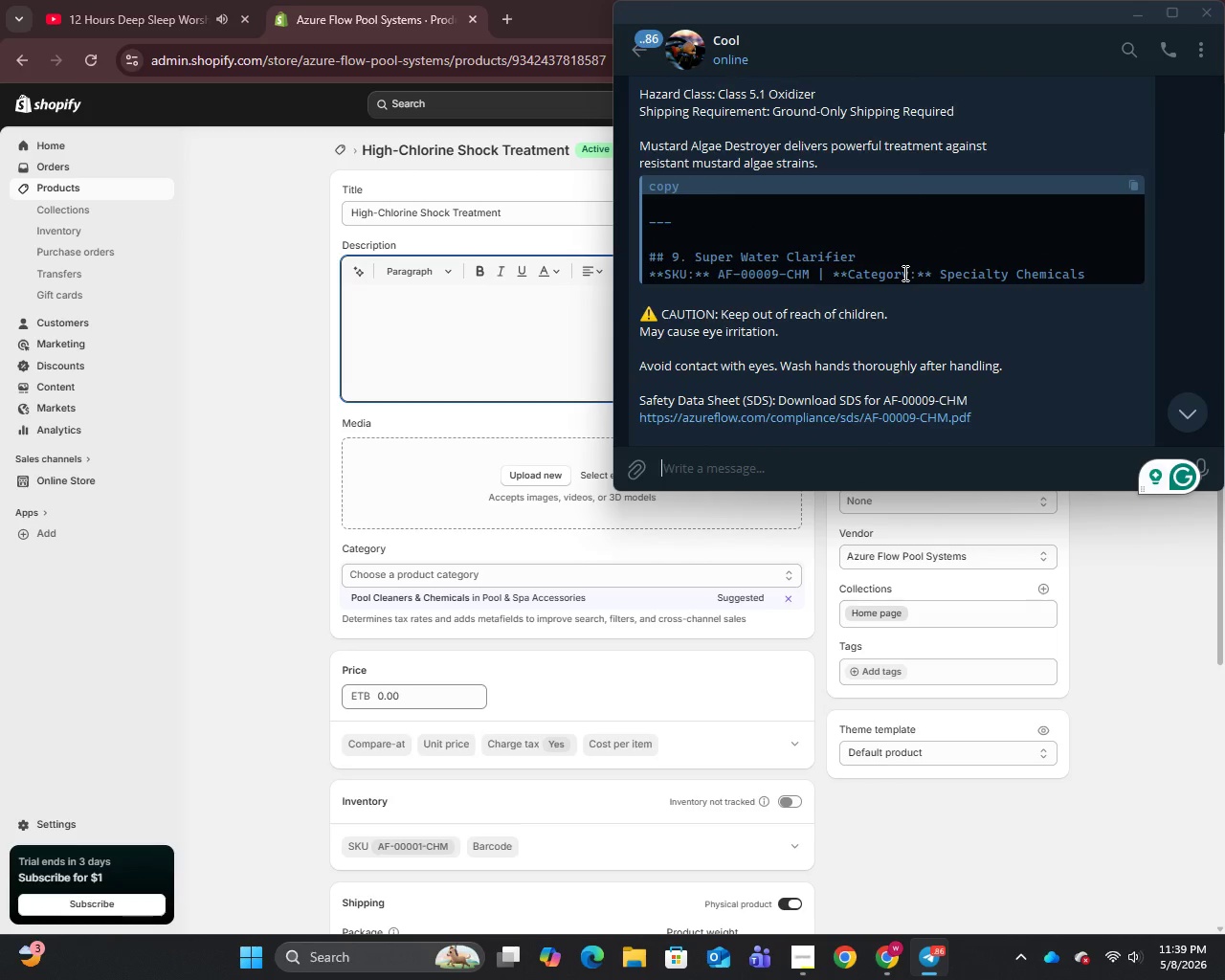 
double_click([903, 273])
 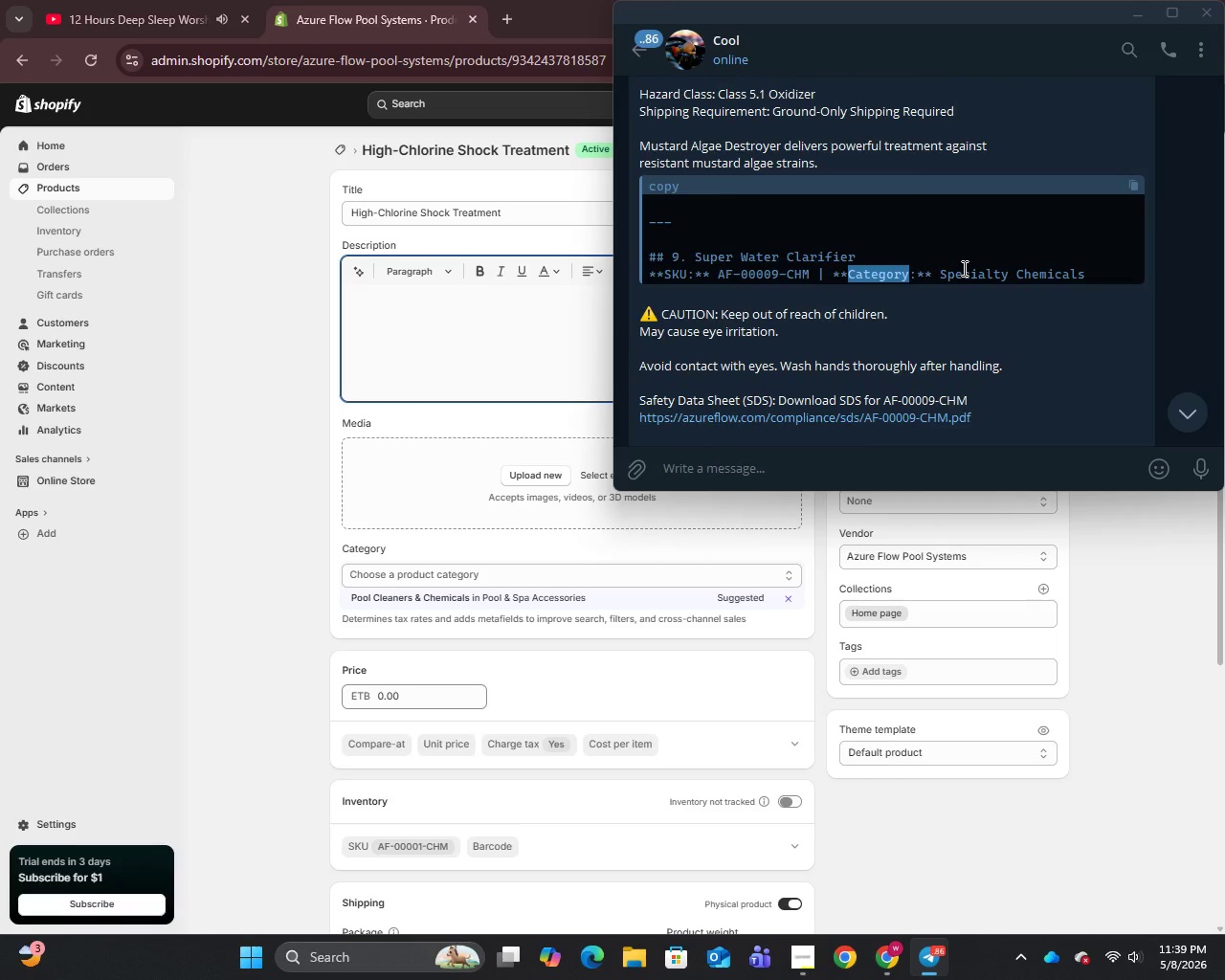 
left_click_drag(start_coordinate=[964, 268], to_coordinate=[1078, 277])
 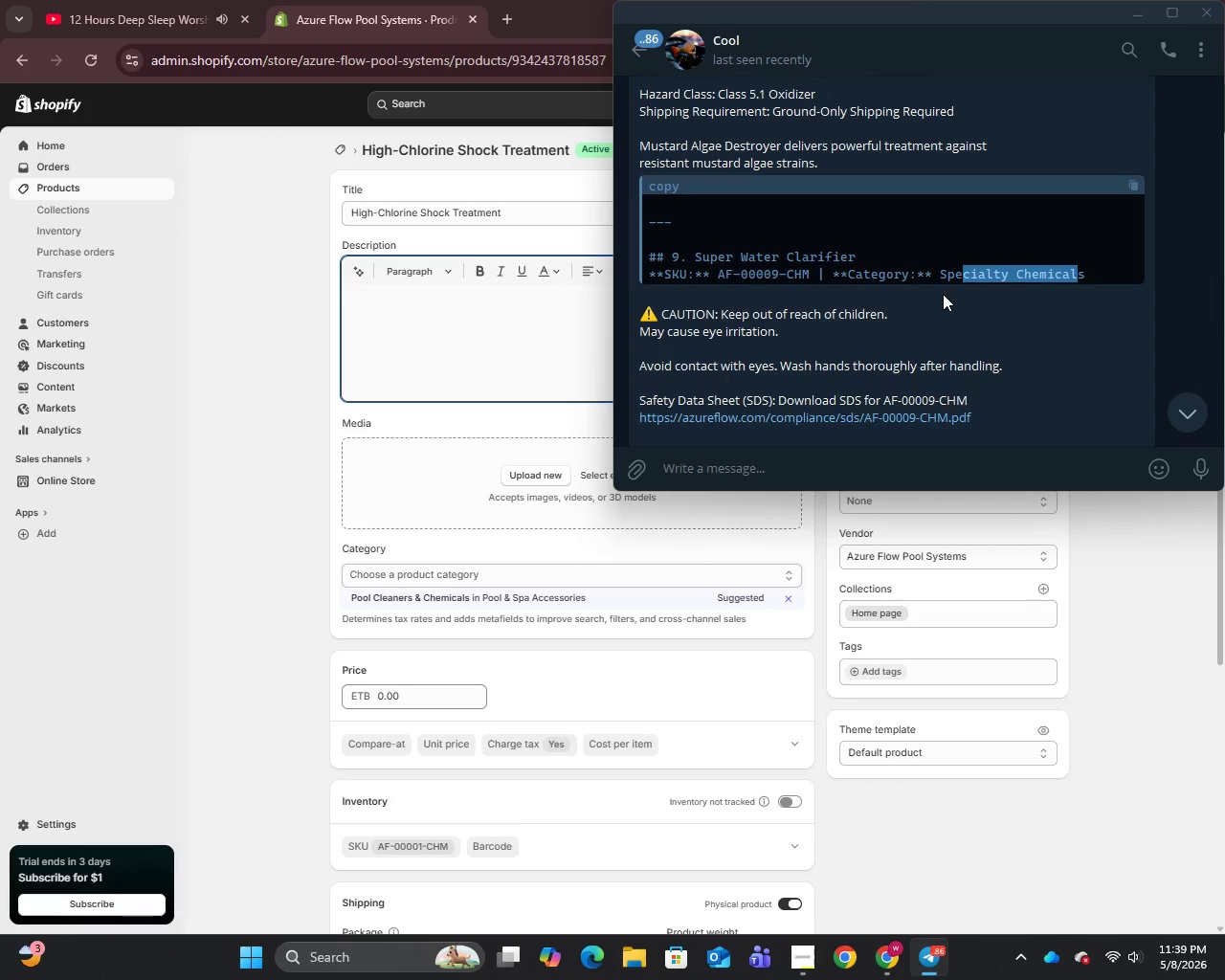 
scroll: coordinate [943, 294], scroll_direction: up, amount: 8.0
 